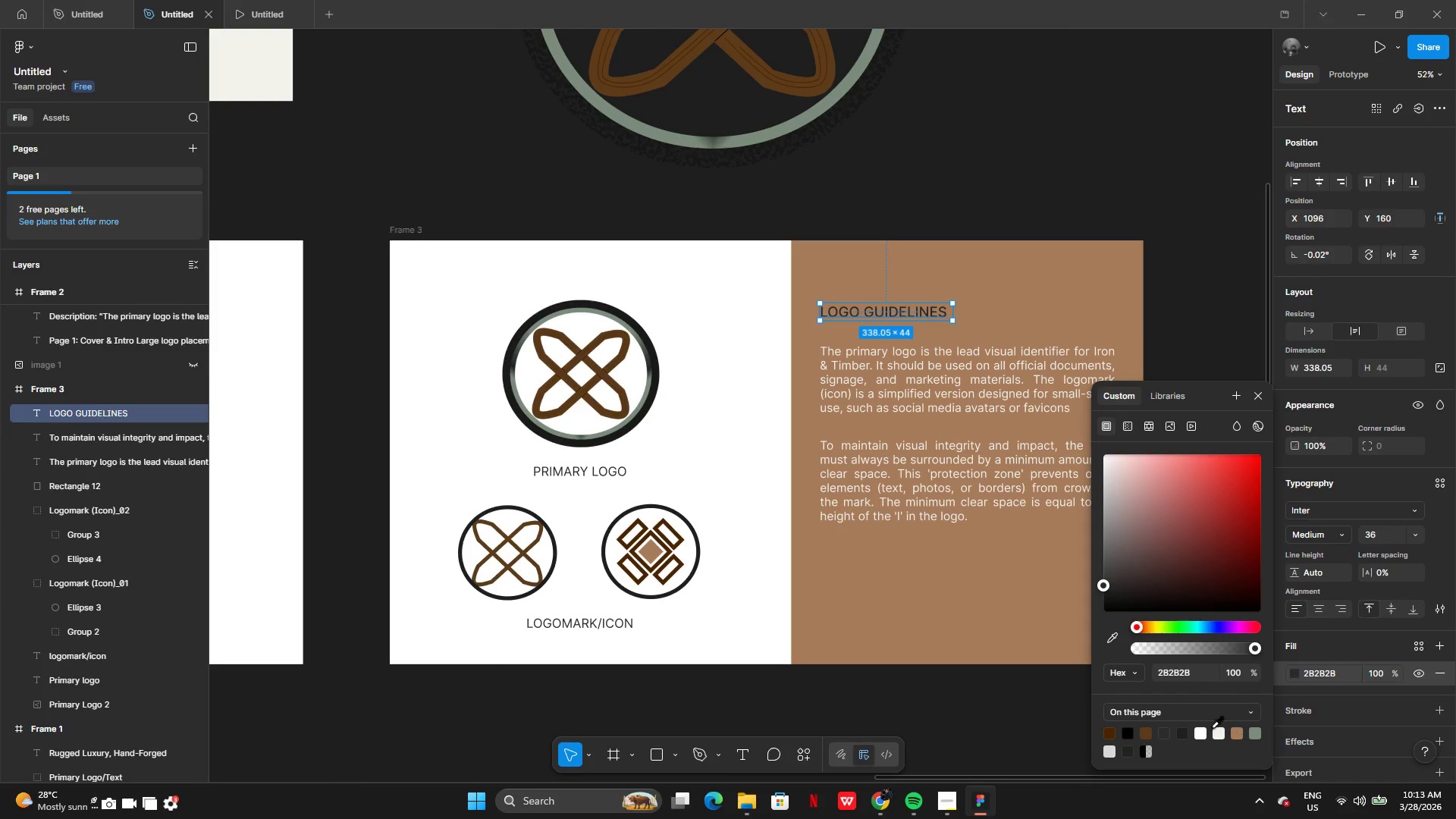 
left_click([1238, 732])
 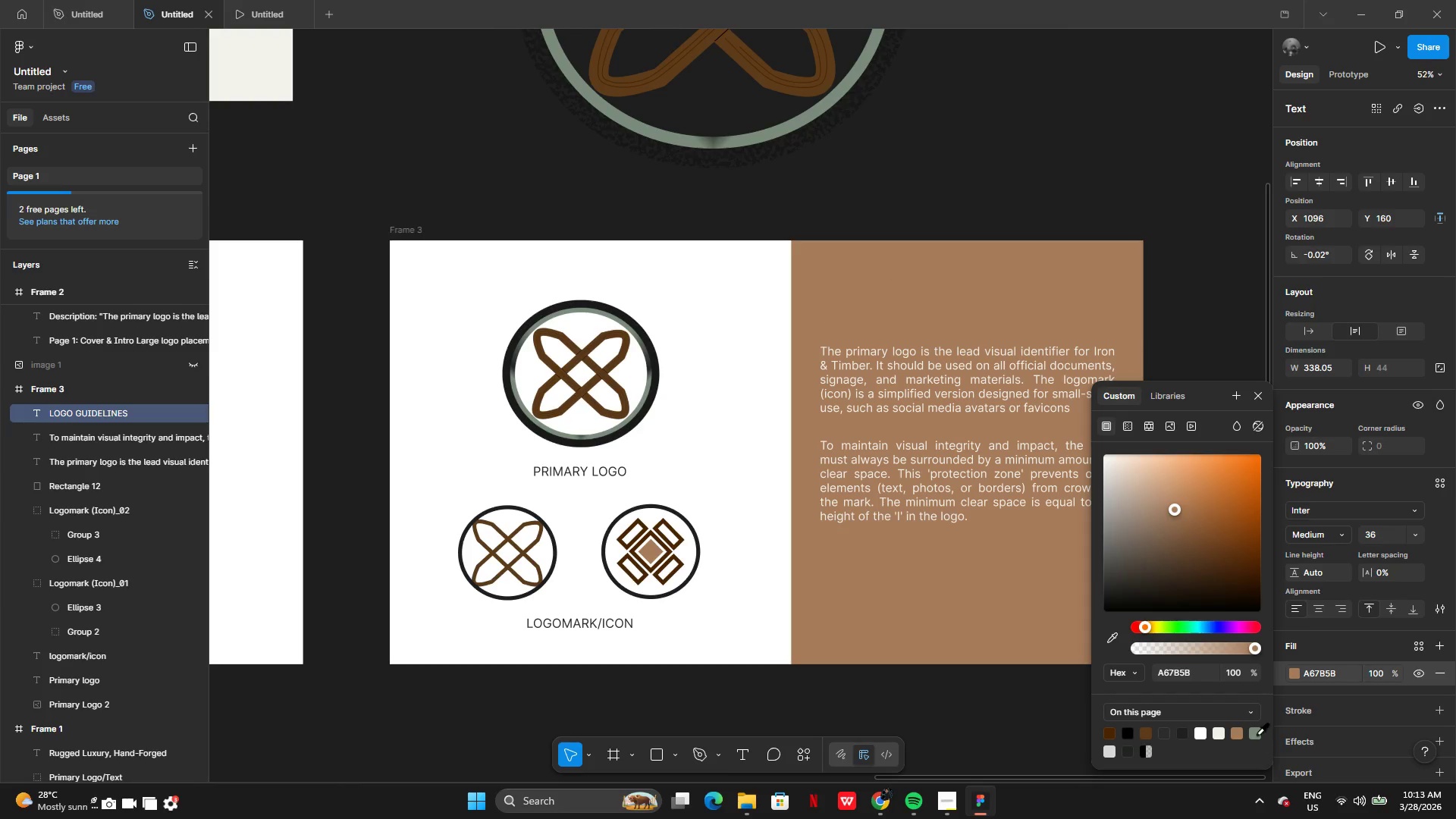 
left_click([1255, 733])
 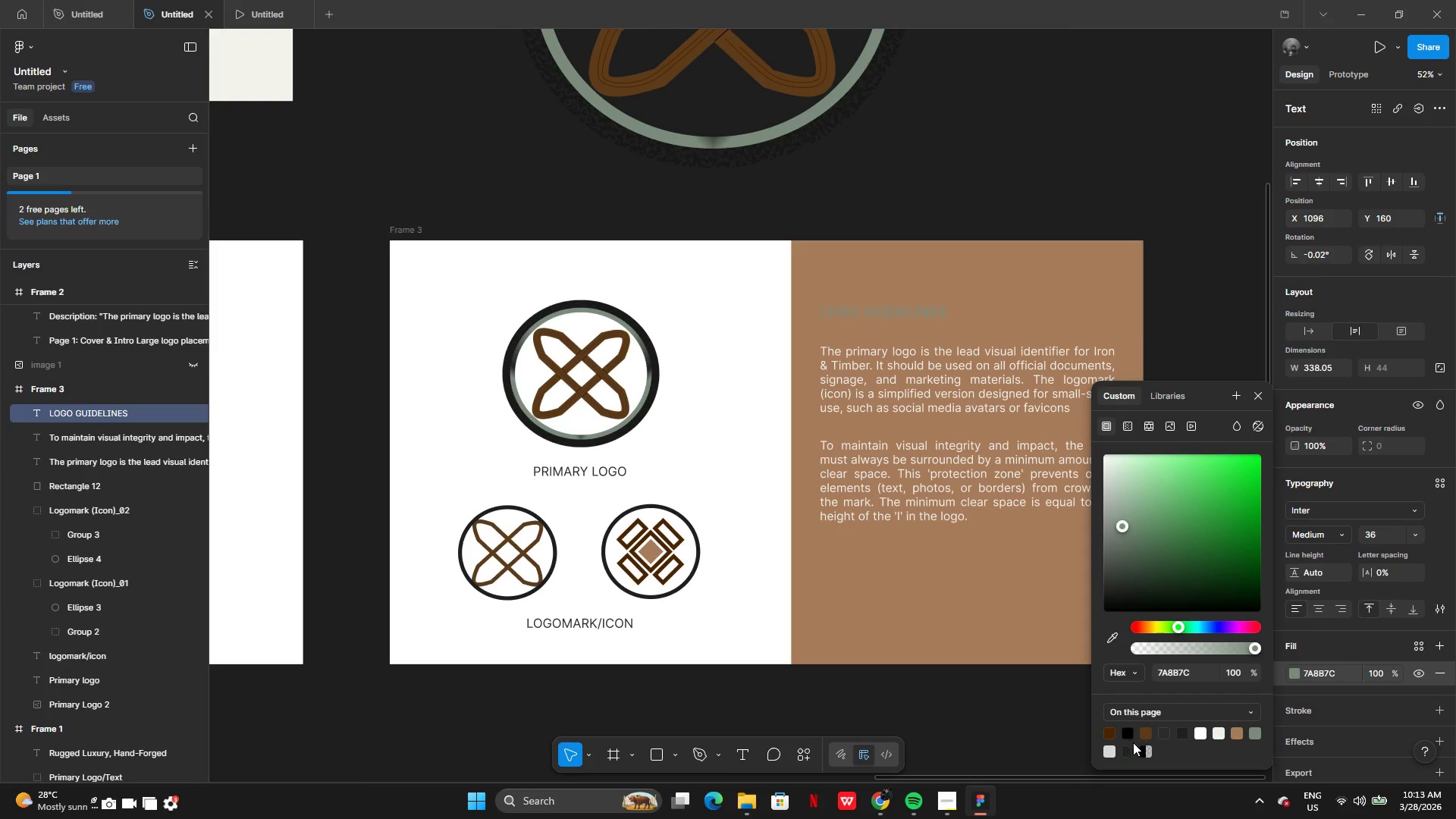 
left_click([1130, 752])
 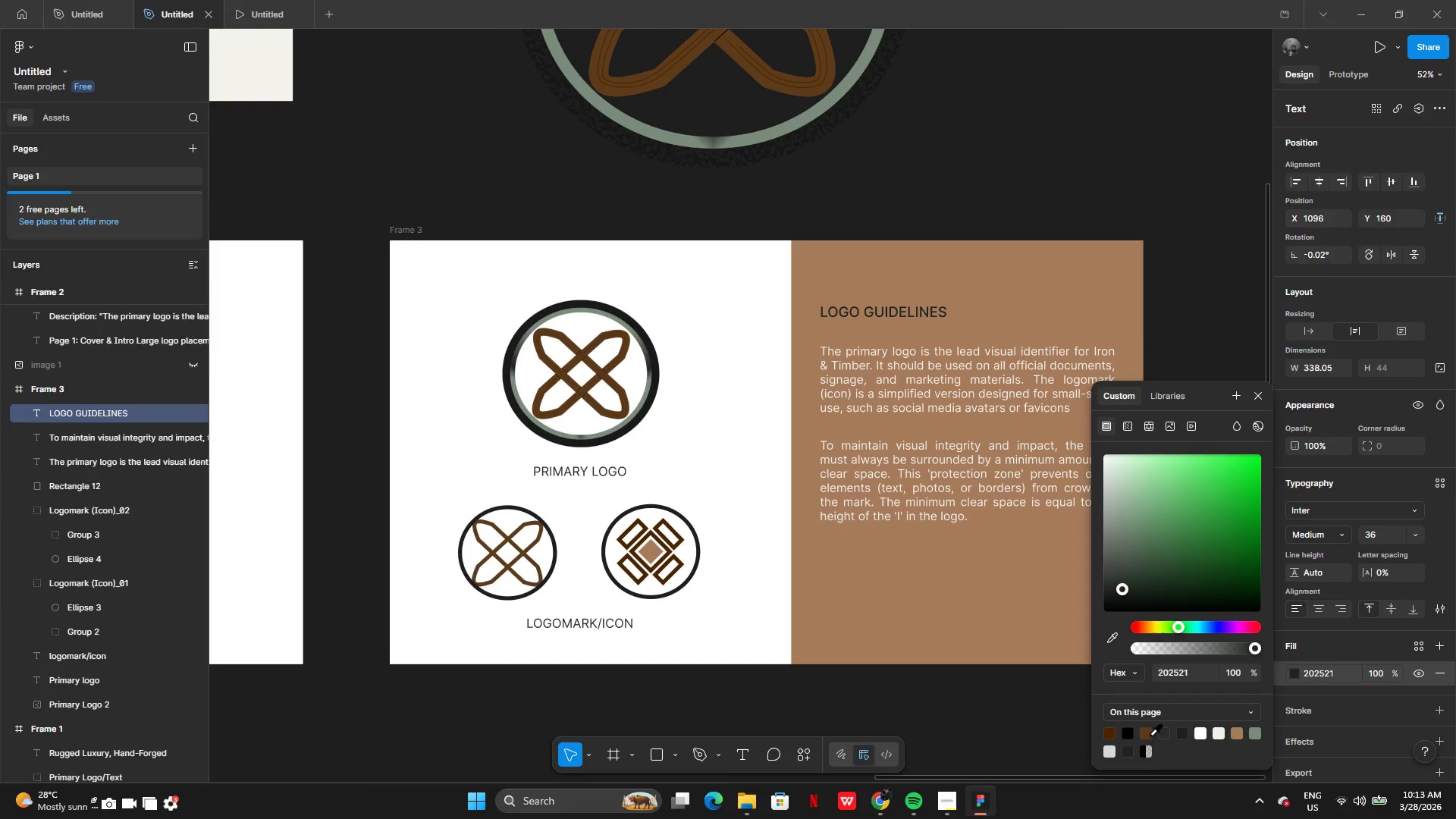 
left_click([1148, 735])
 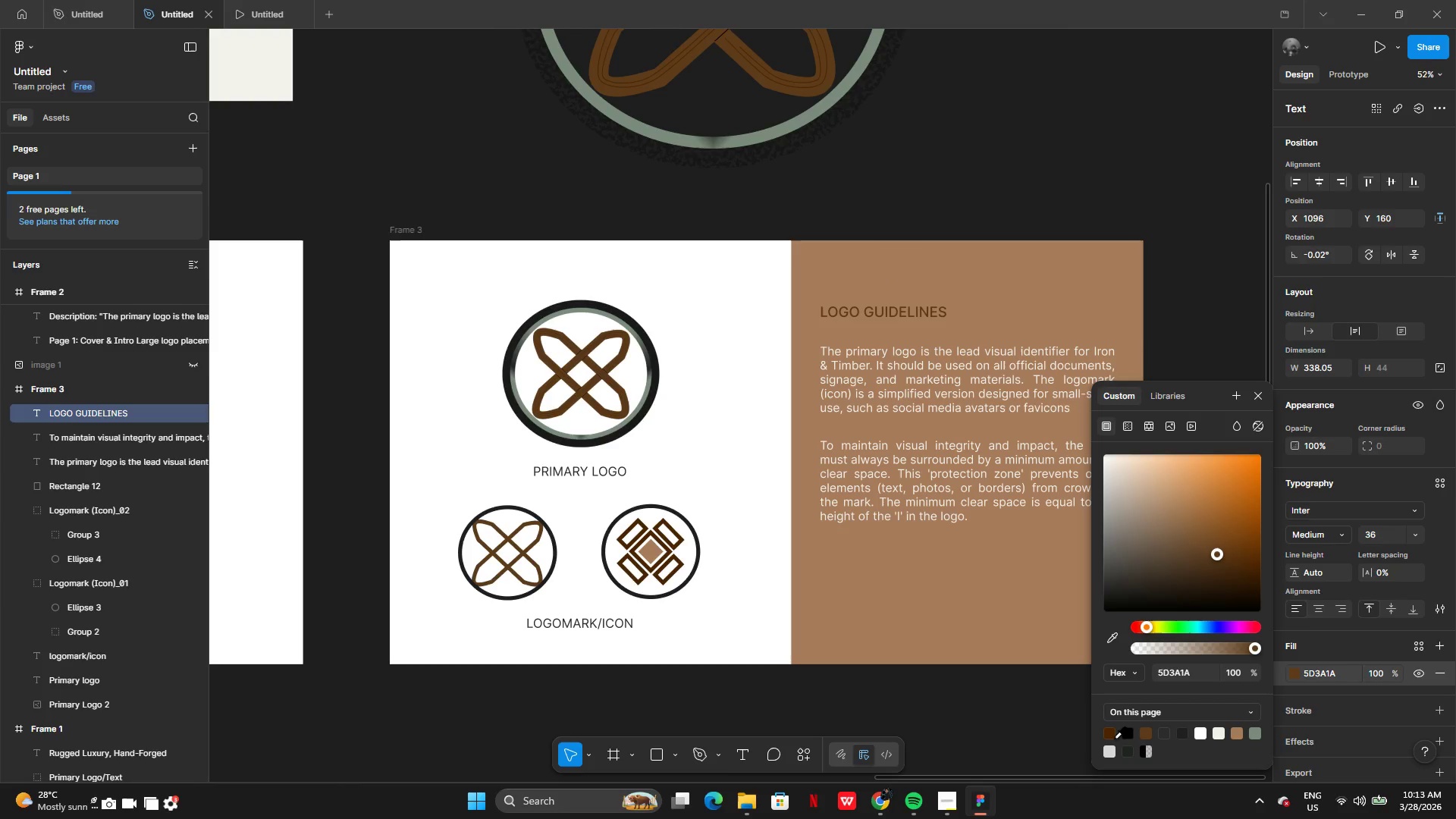 
left_click([1114, 738])
 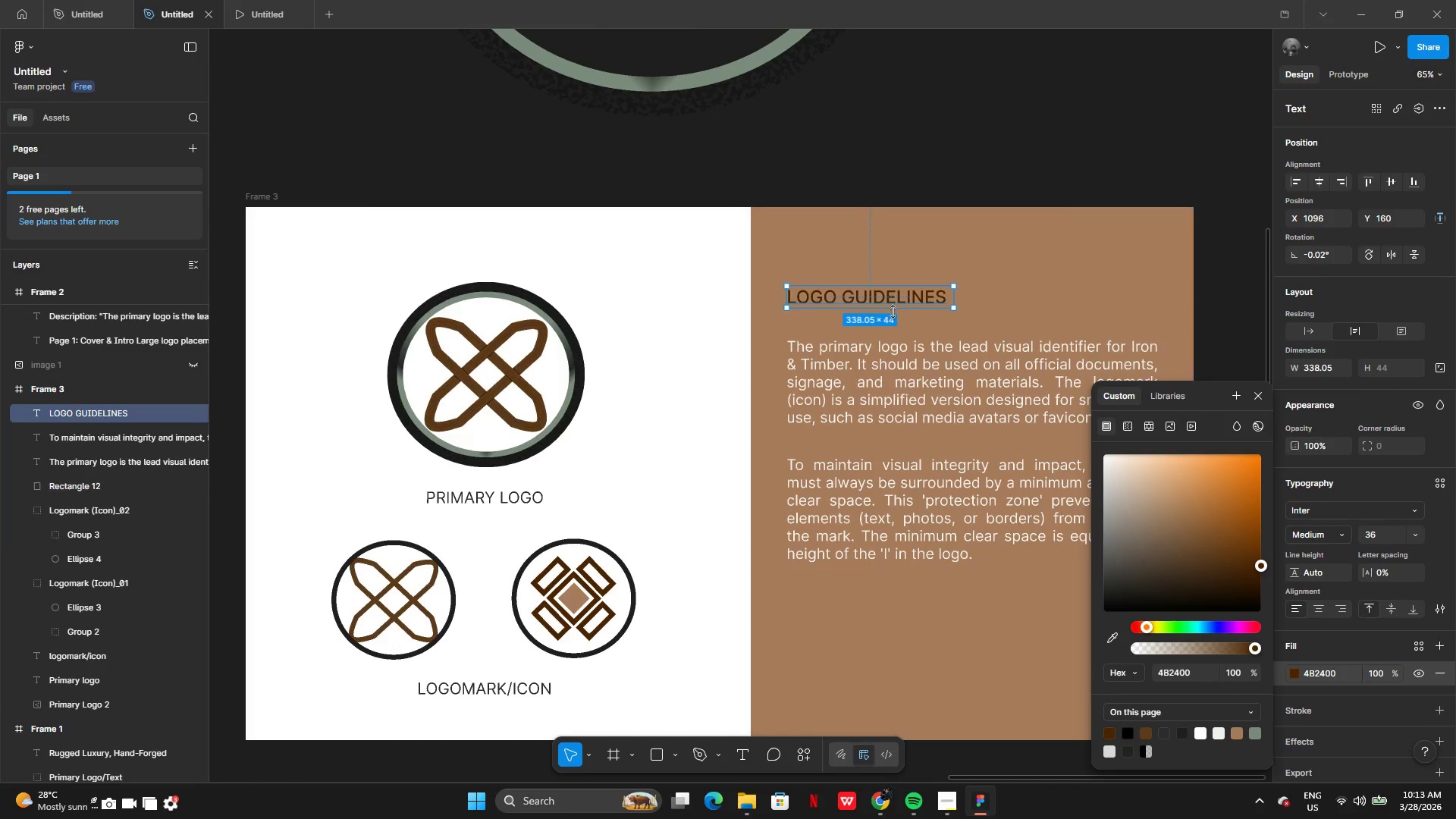 
left_click_drag(start_coordinate=[903, 299], to_coordinate=[1011, 298])
 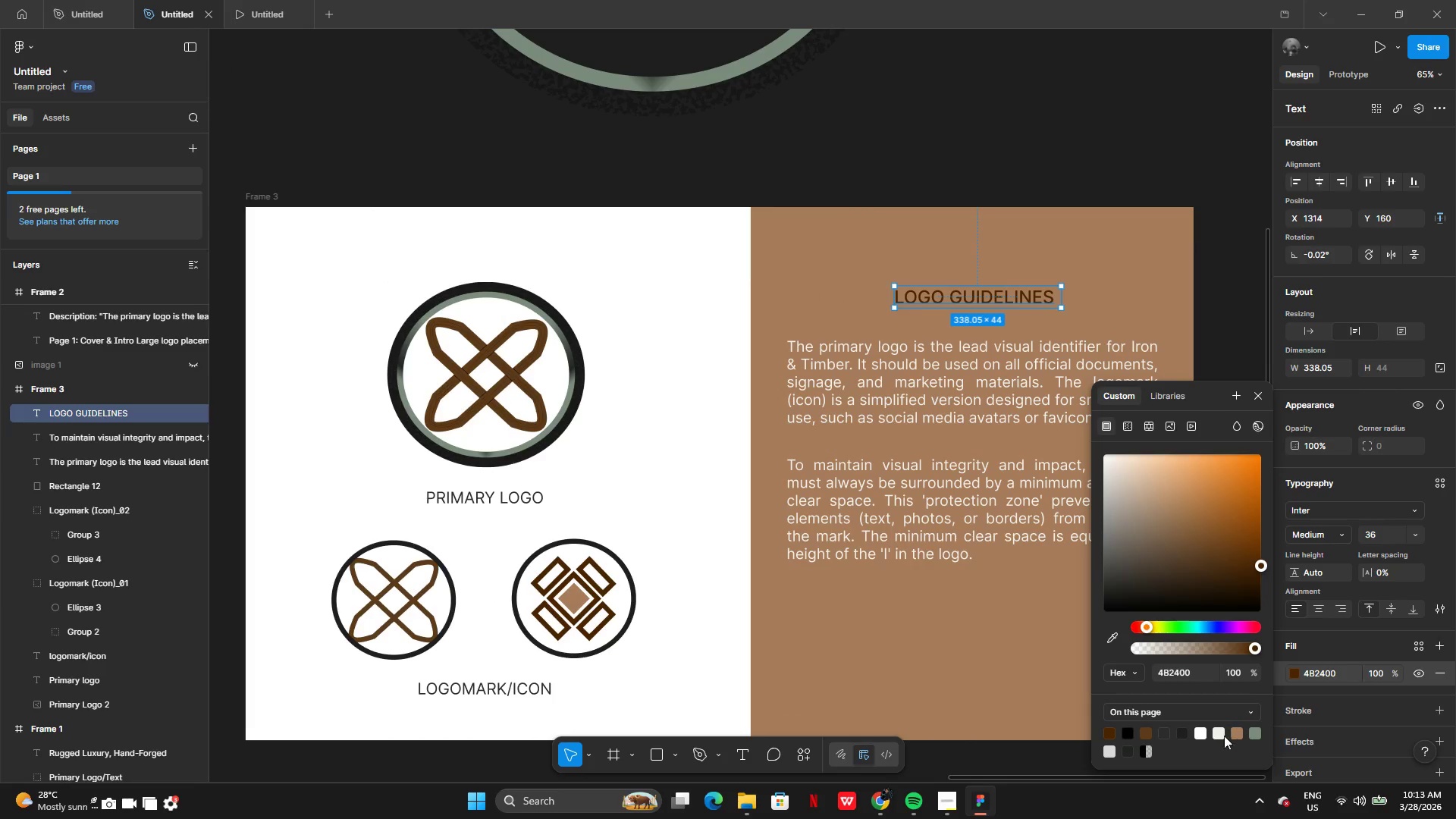 
left_click([1219, 734])
 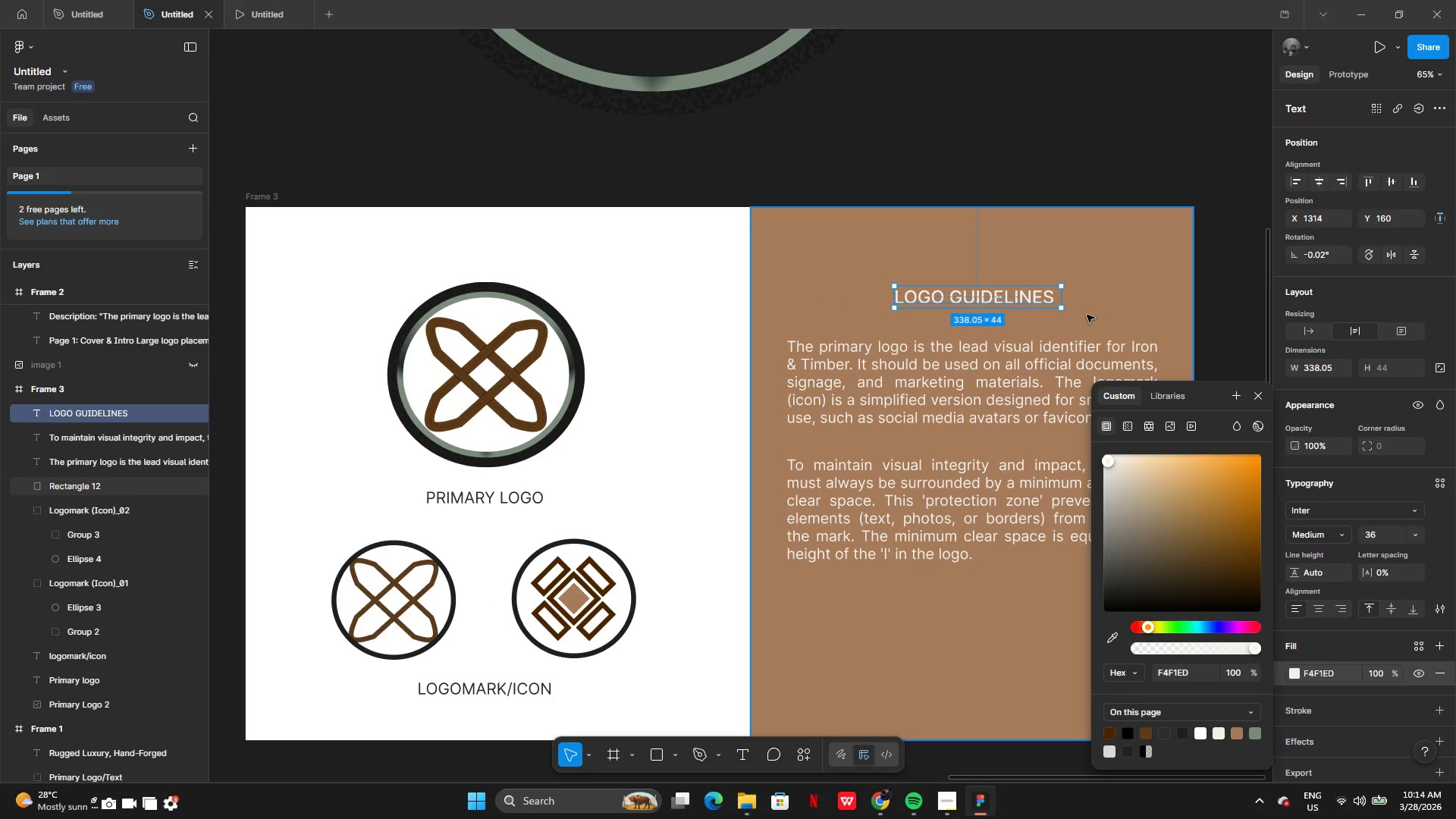 
left_click([1059, 176])
 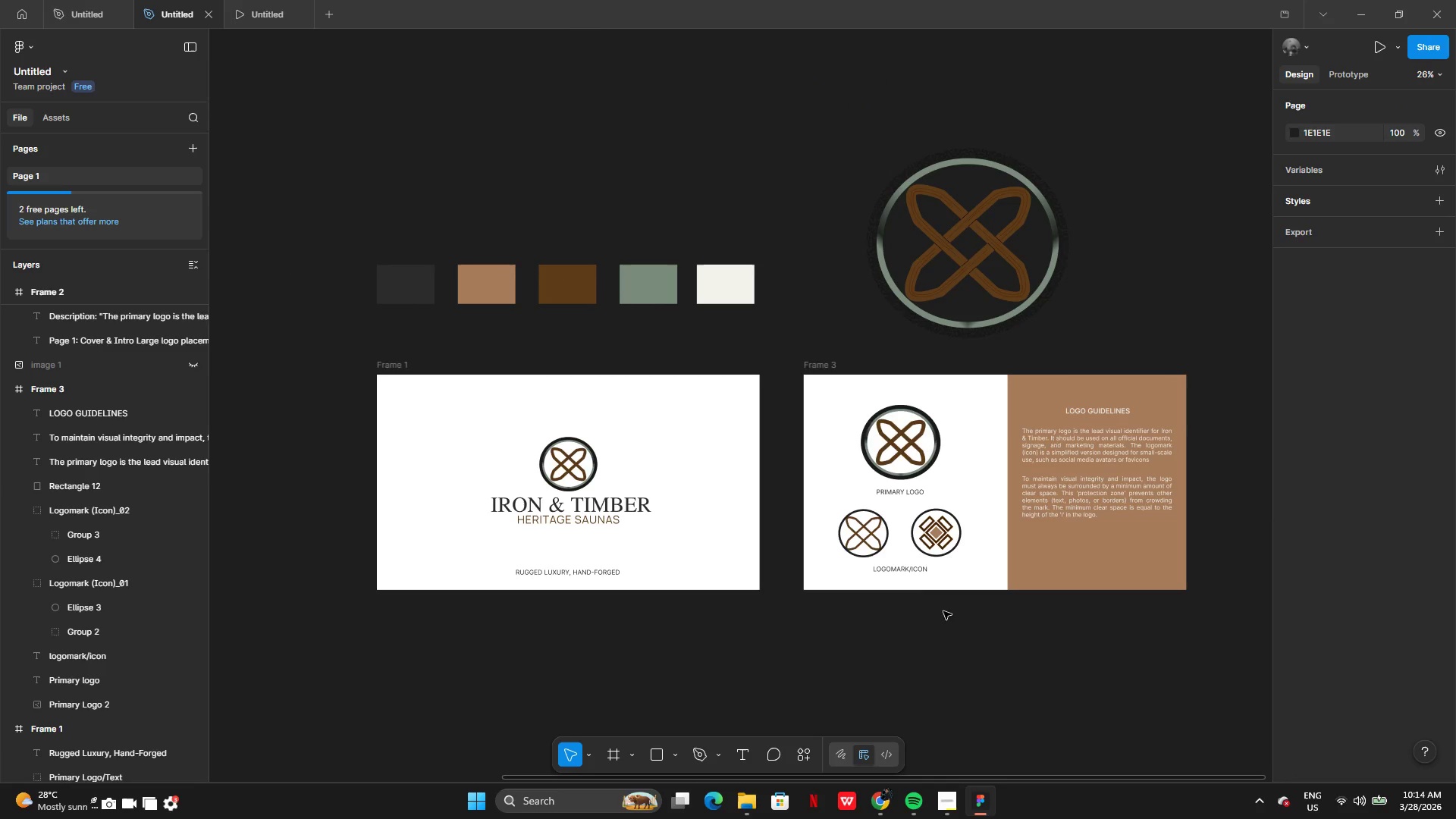 
left_click([892, 400])
 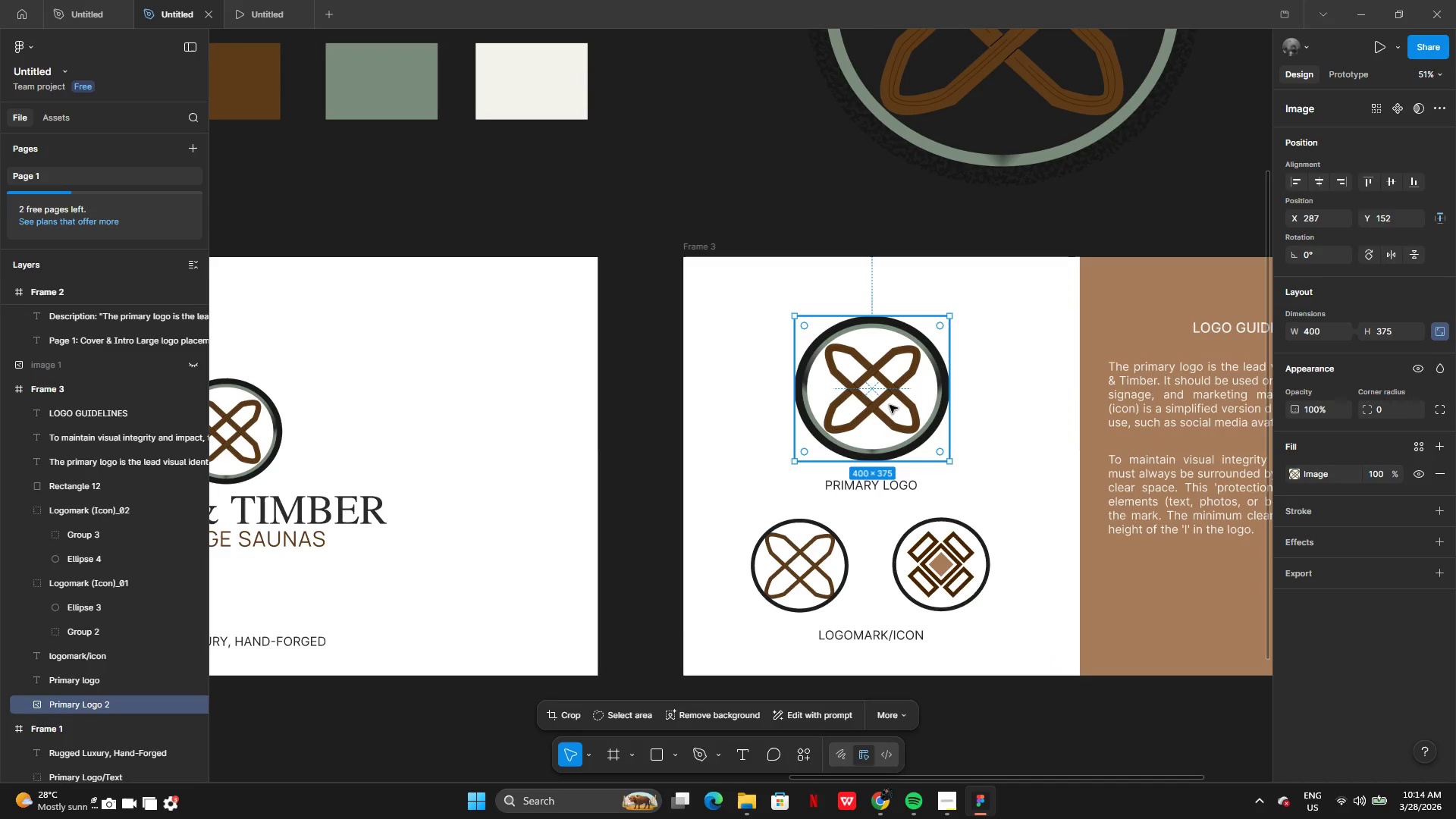 
left_click_drag(start_coordinate=[890, 405], to_coordinate=[893, 384])
 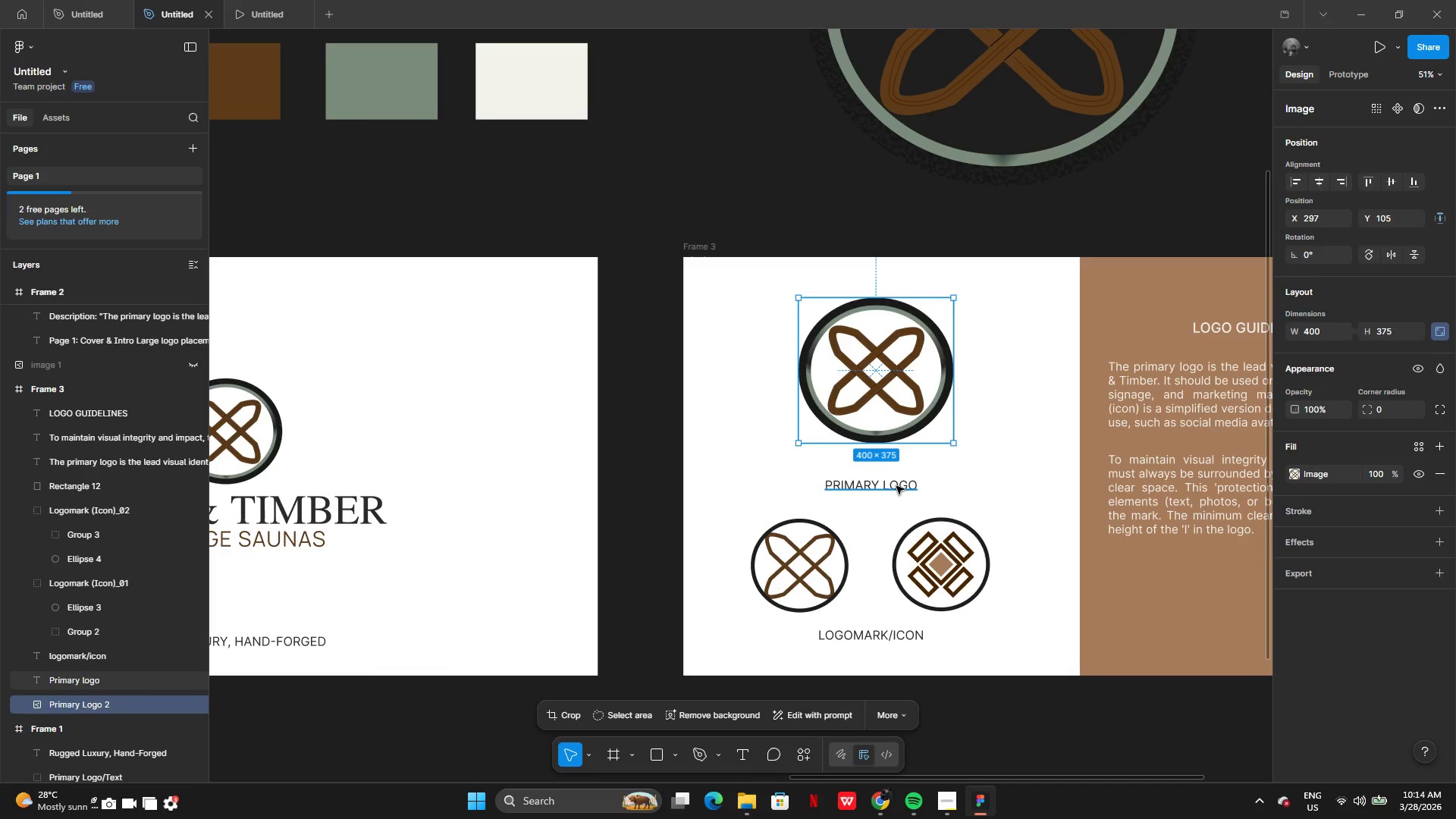 
left_click([896, 486])
 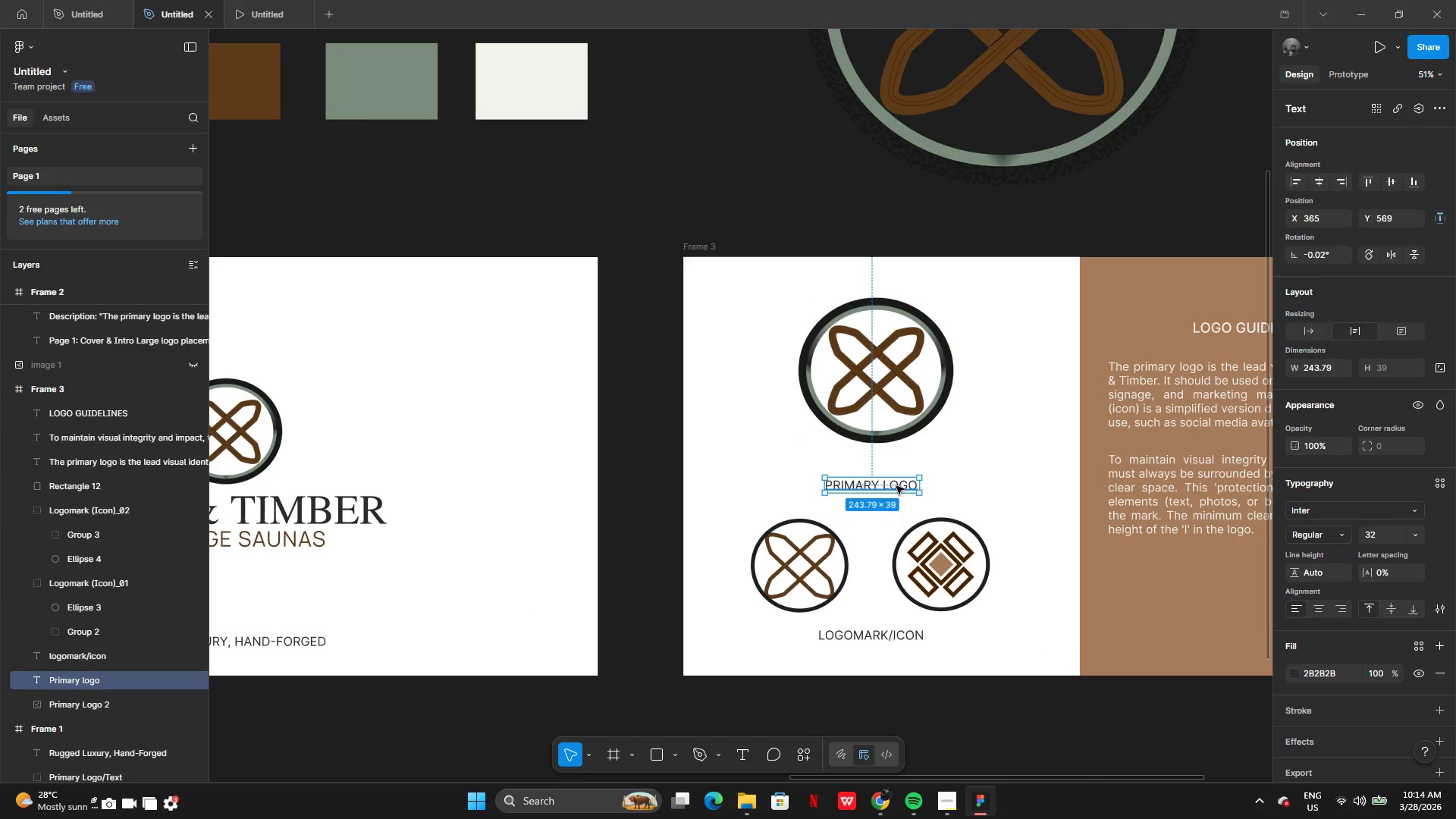 
left_click_drag(start_coordinate=[896, 486], to_coordinate=[896, 466])
 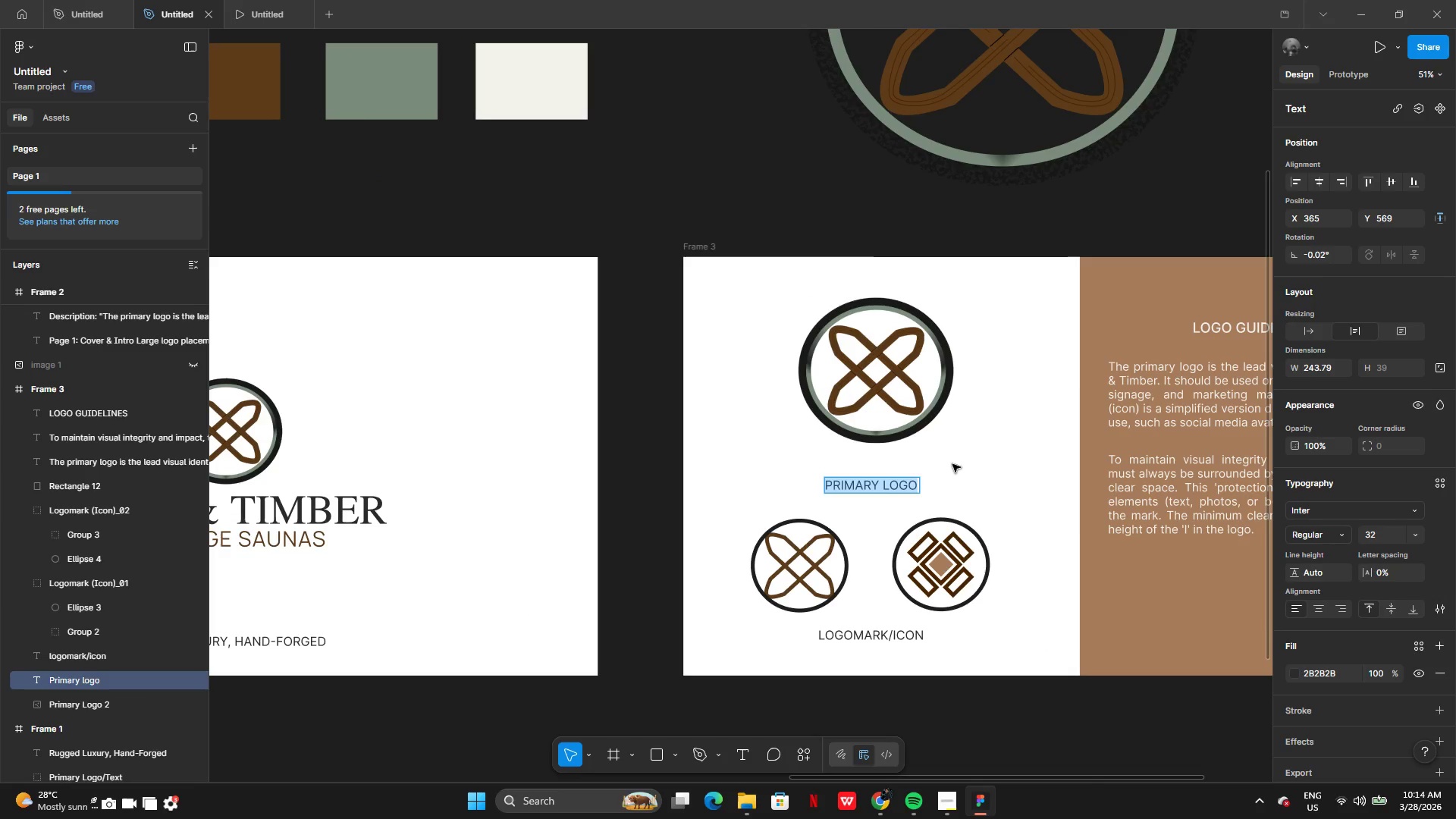 
left_click([952, 464])
 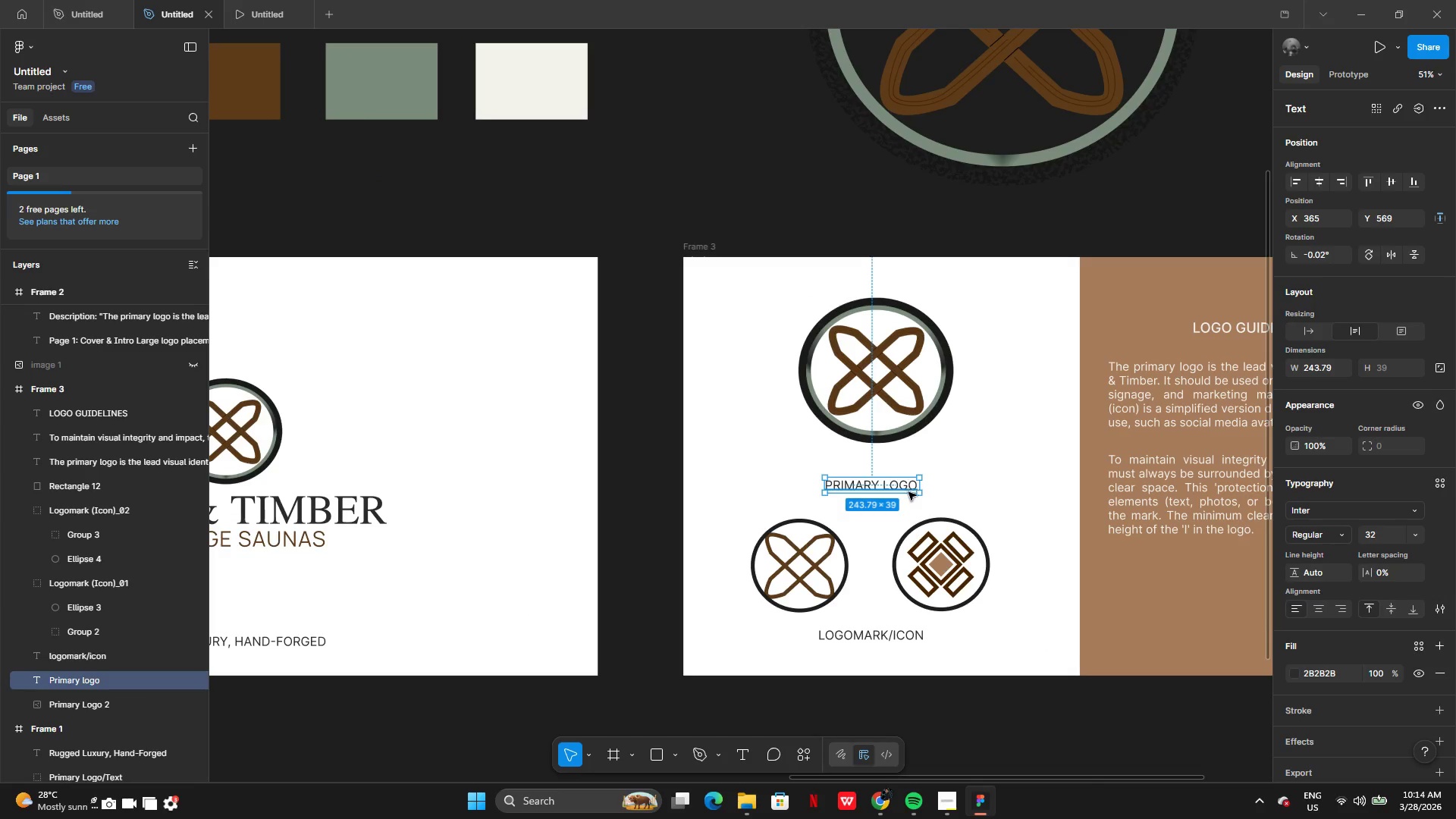 
left_click([971, 494])
 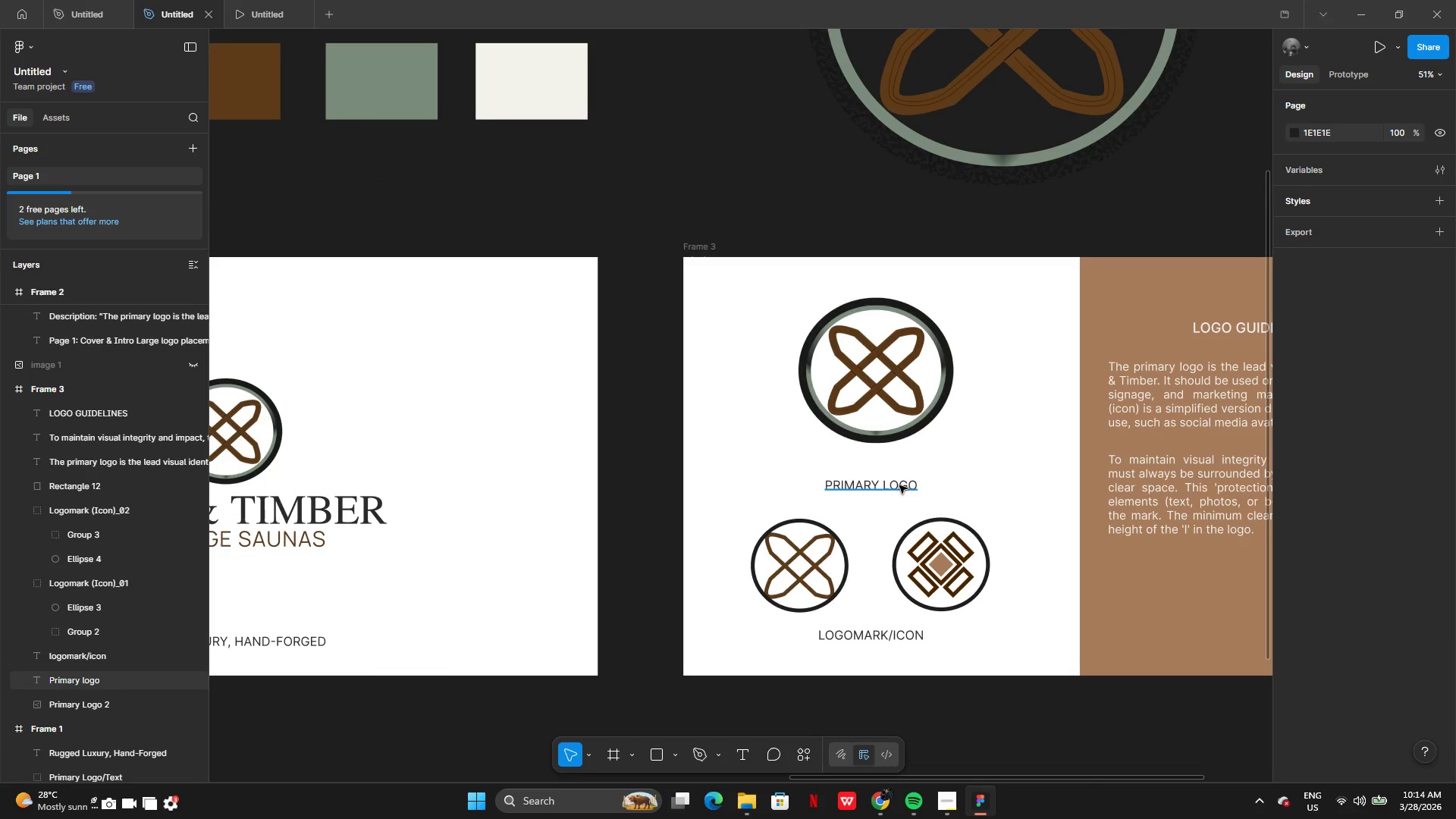 
left_click_drag(start_coordinate=[899, 485], to_coordinate=[794, 290])
 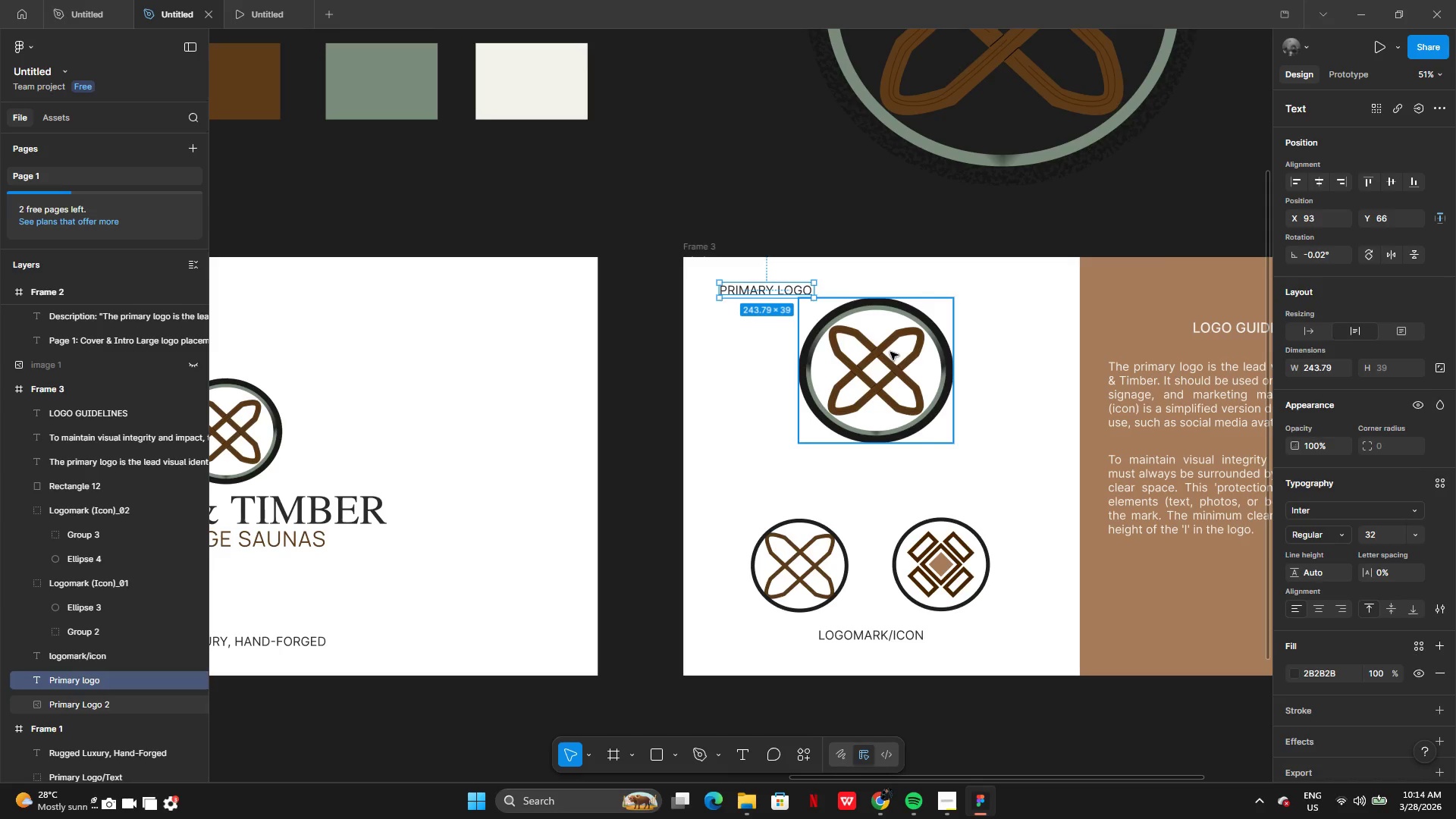 
left_click([890, 352])
 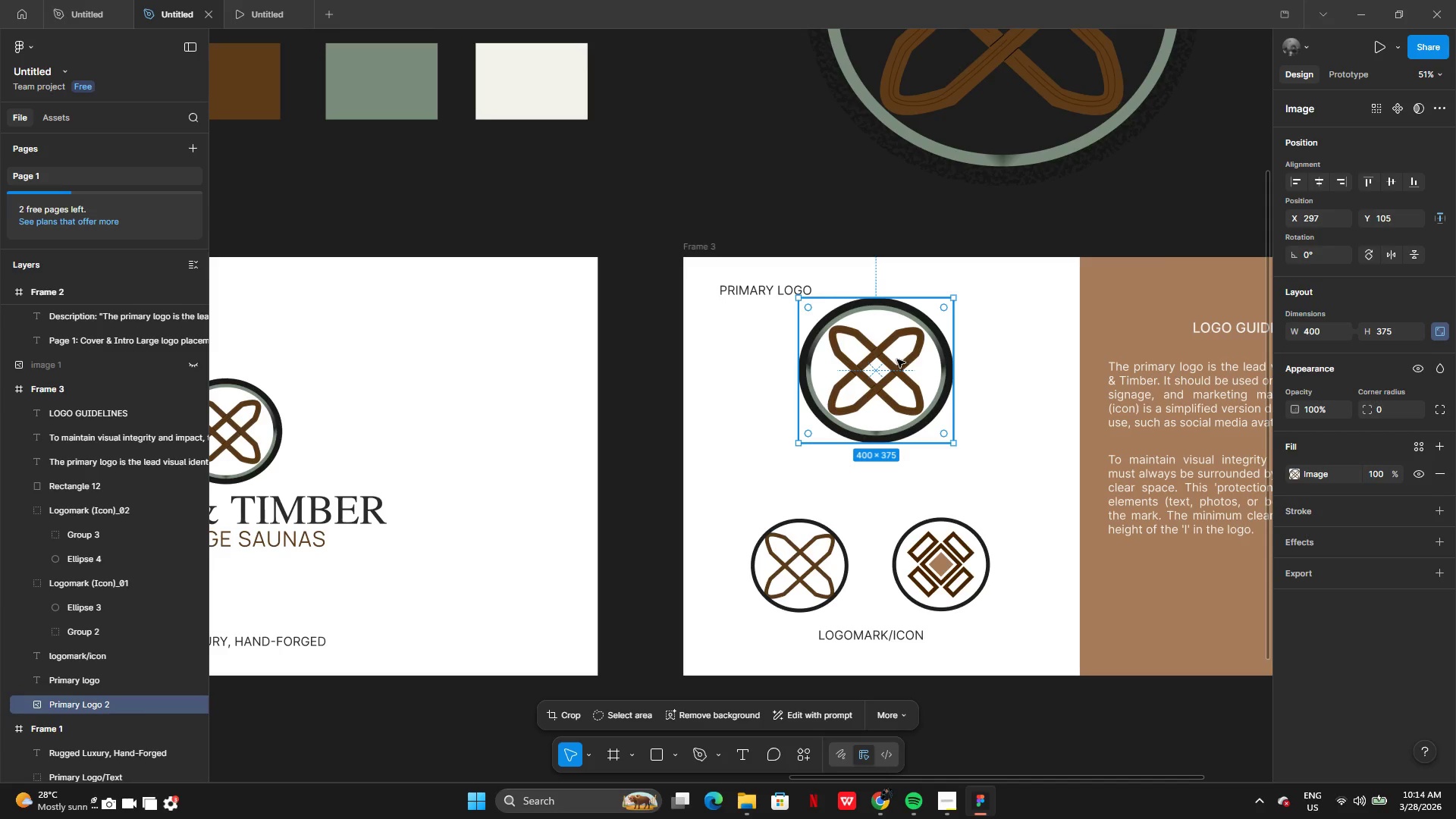 
left_click_drag(start_coordinate=[897, 359], to_coordinate=[890, 387])
 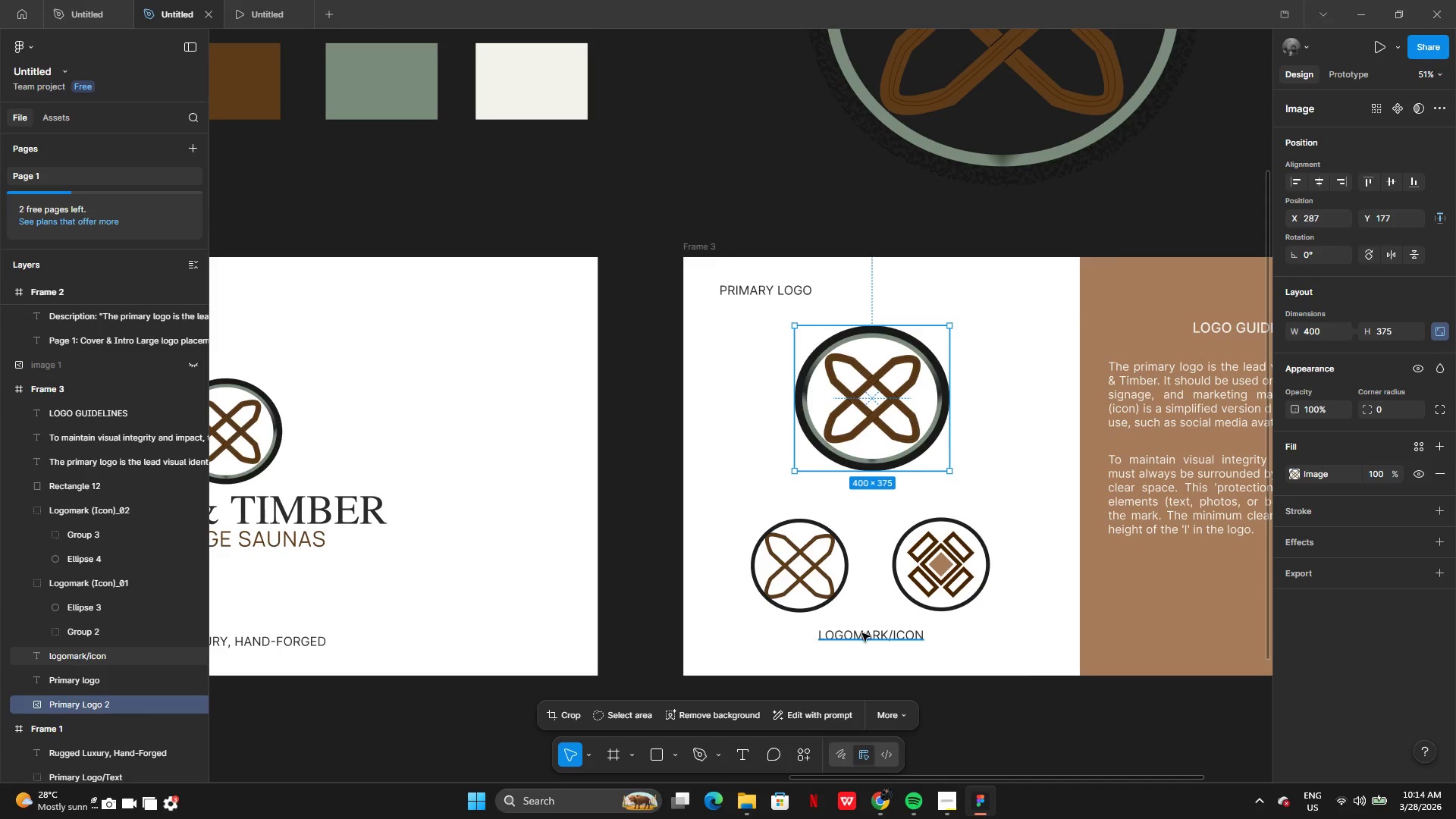 
left_click([862, 633])
 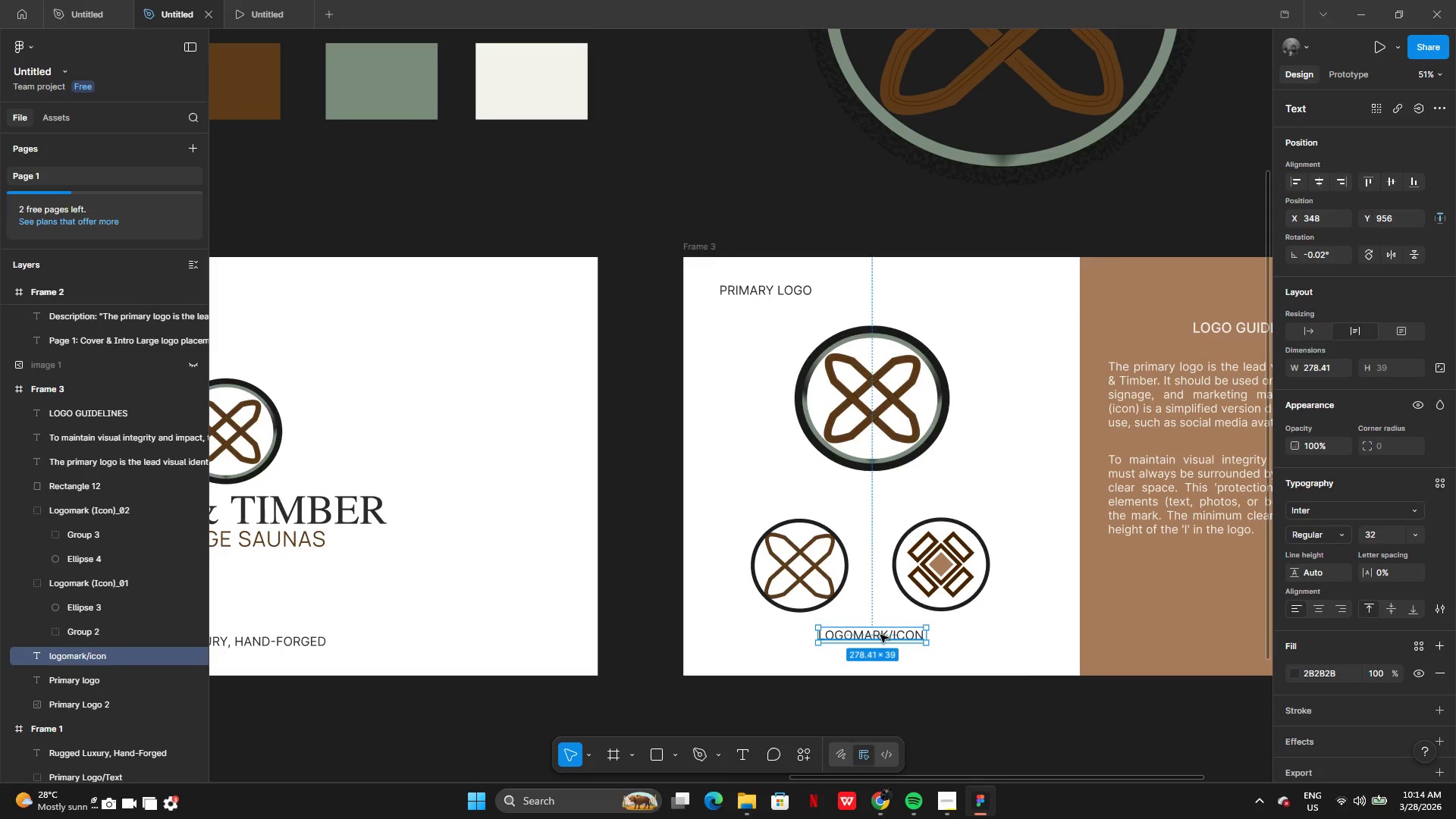 
left_click_drag(start_coordinate=[880, 635], to_coordinate=[773, 509])
 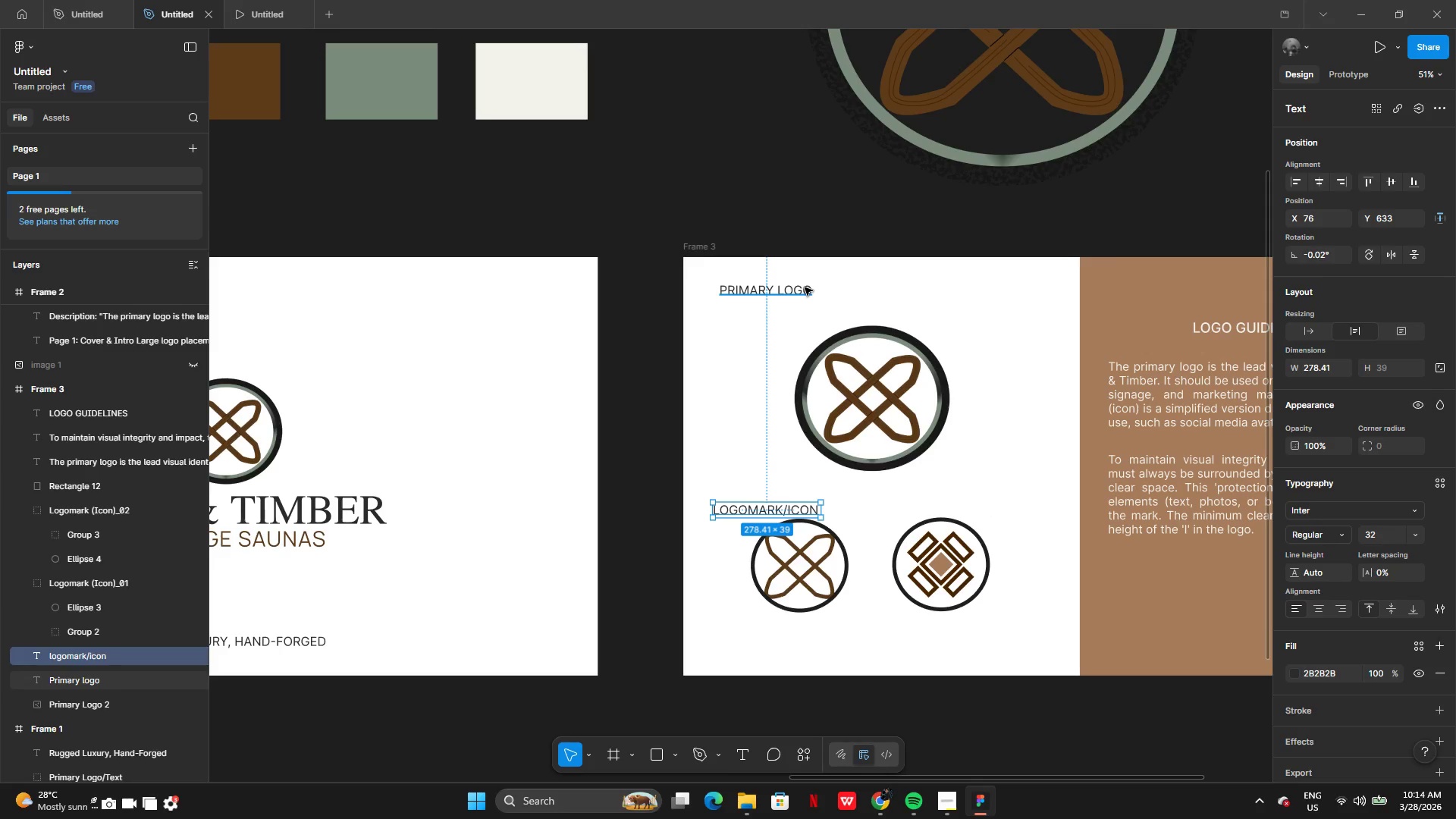 
left_click([805, 287])
 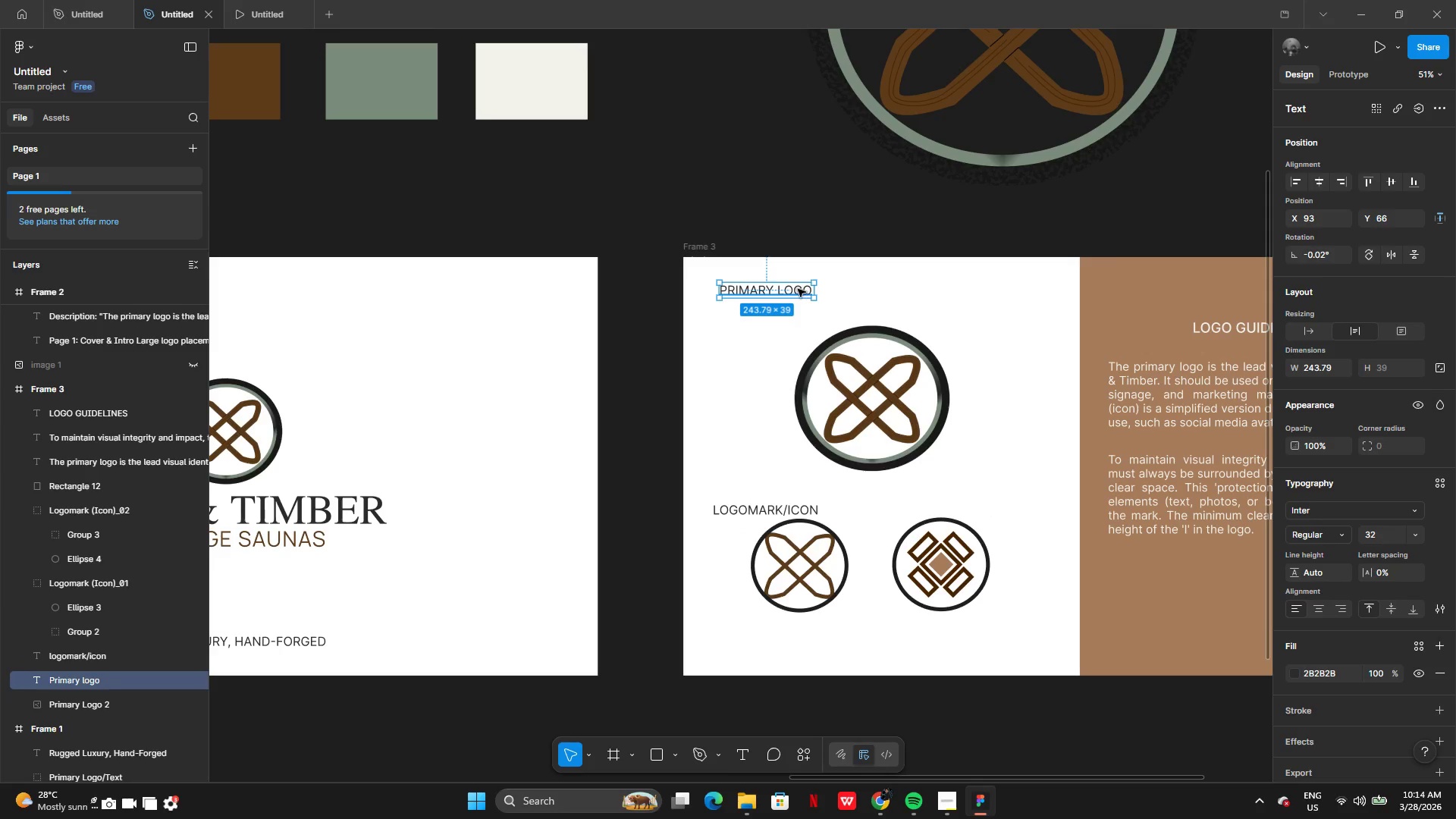 
left_click_drag(start_coordinate=[798, 289], to_coordinate=[789, 290])
 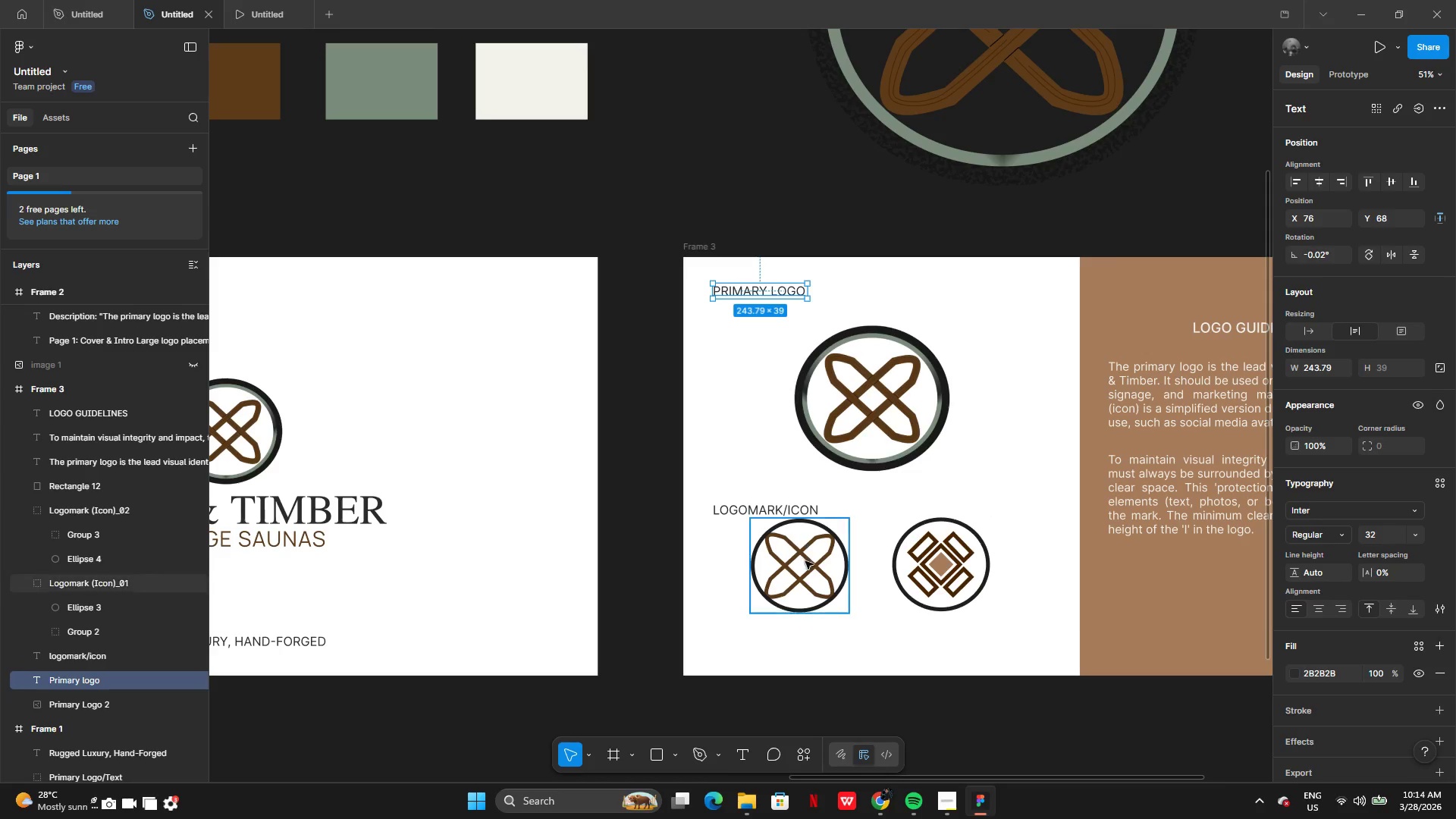 
left_click([805, 562])
 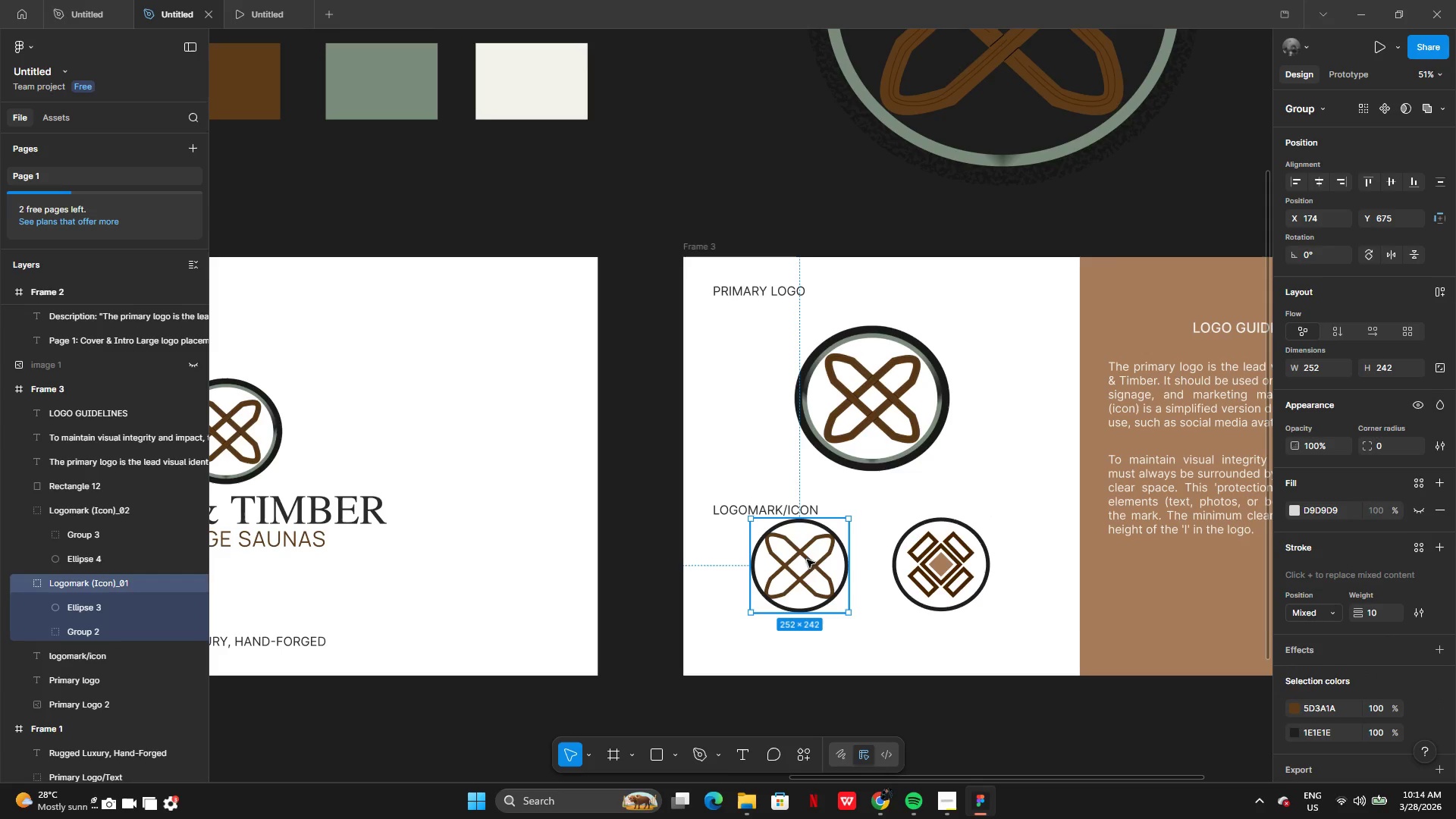 
left_click_drag(start_coordinate=[807, 560], to_coordinate=[798, 581])
 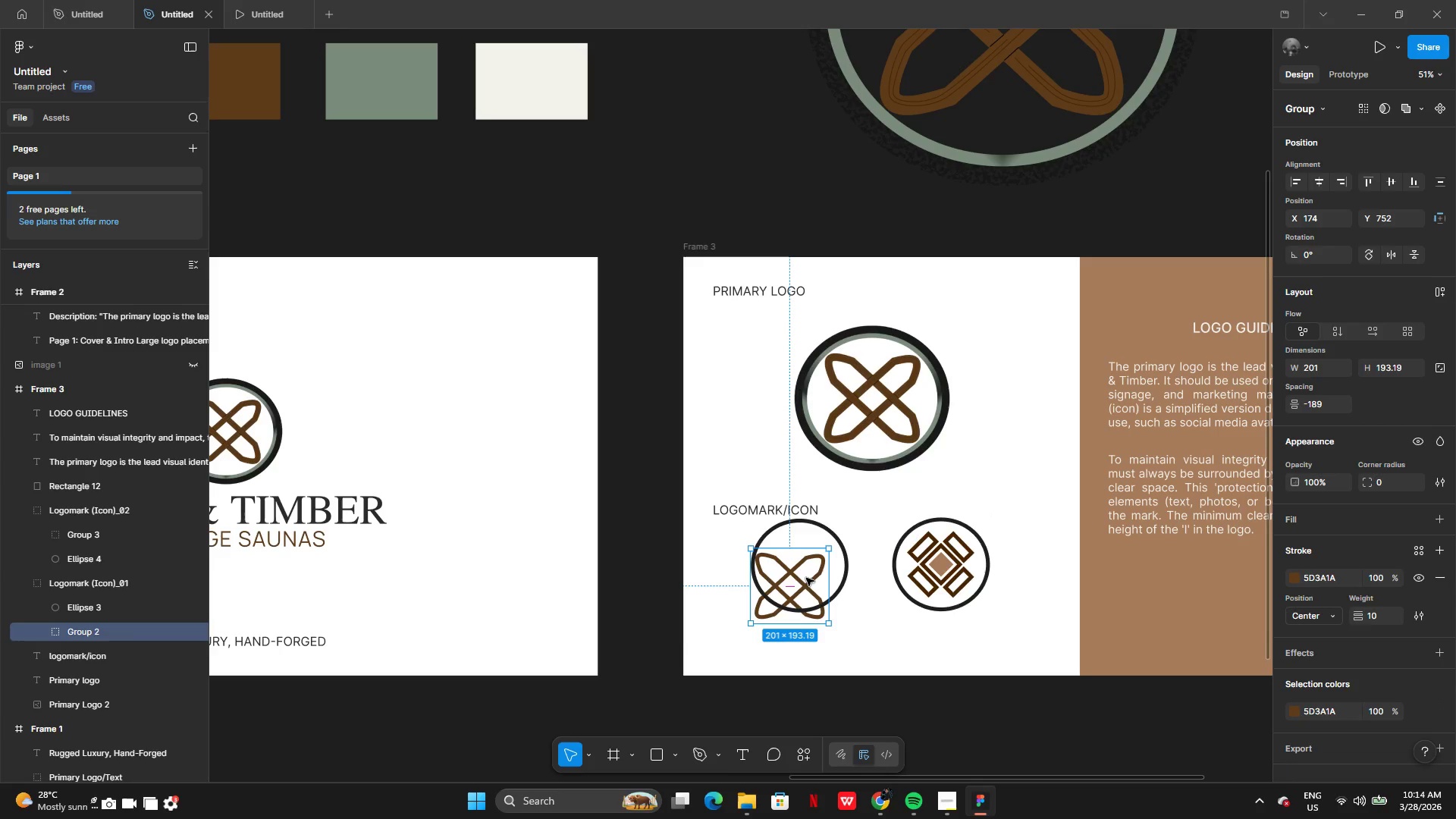 
key(Control+Z)
 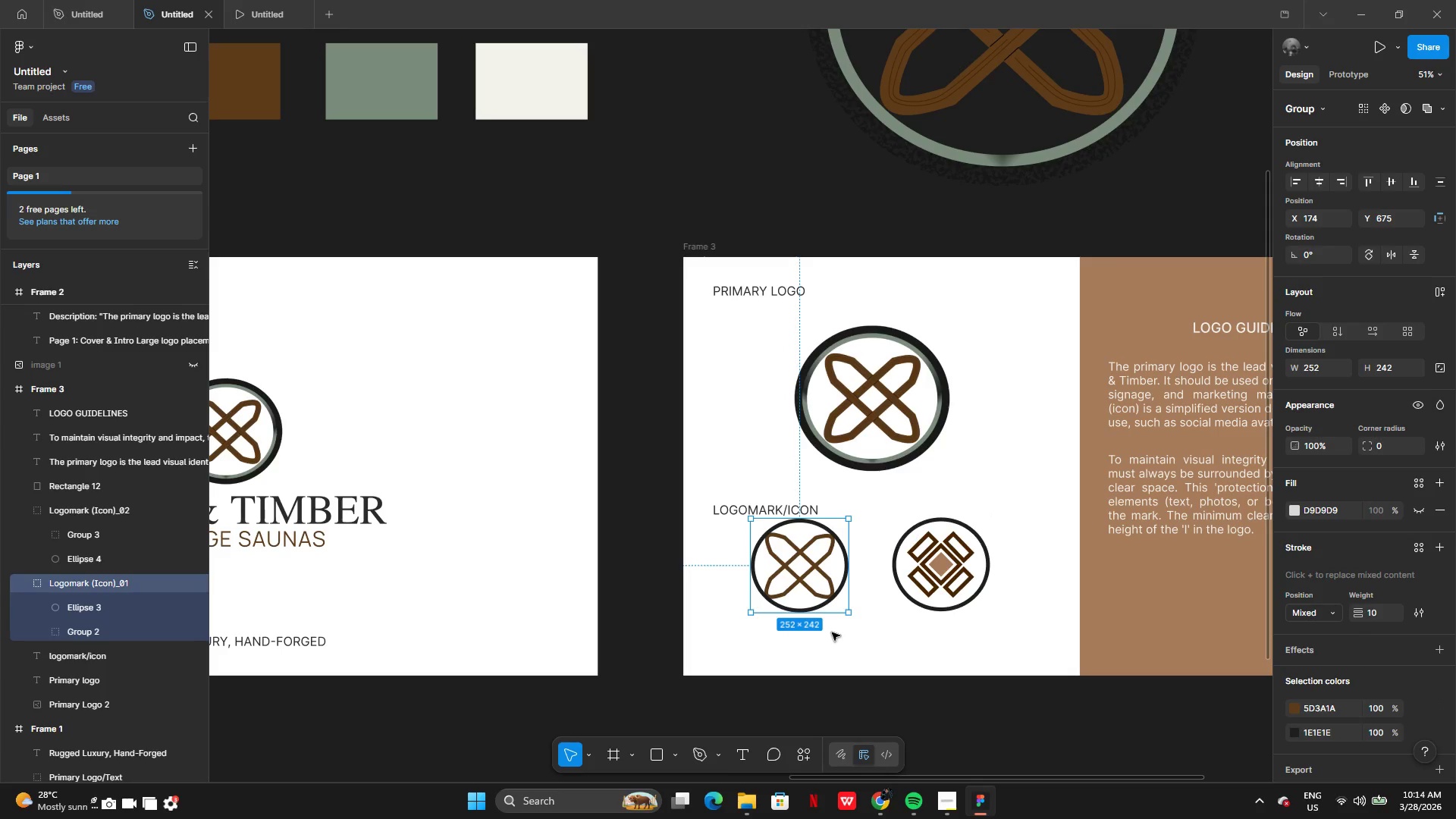 
left_click([833, 636])
 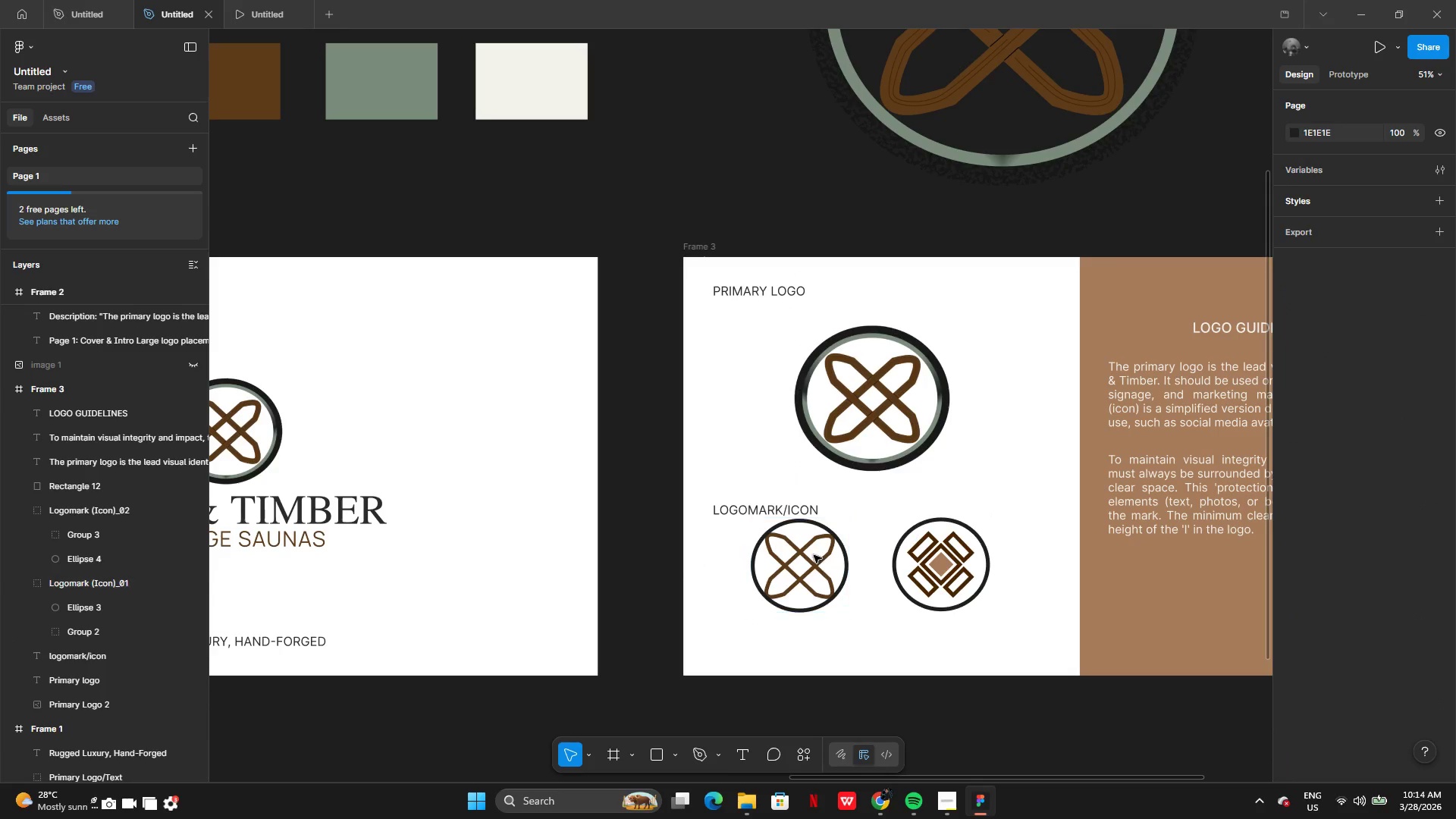 
left_click([814, 555])
 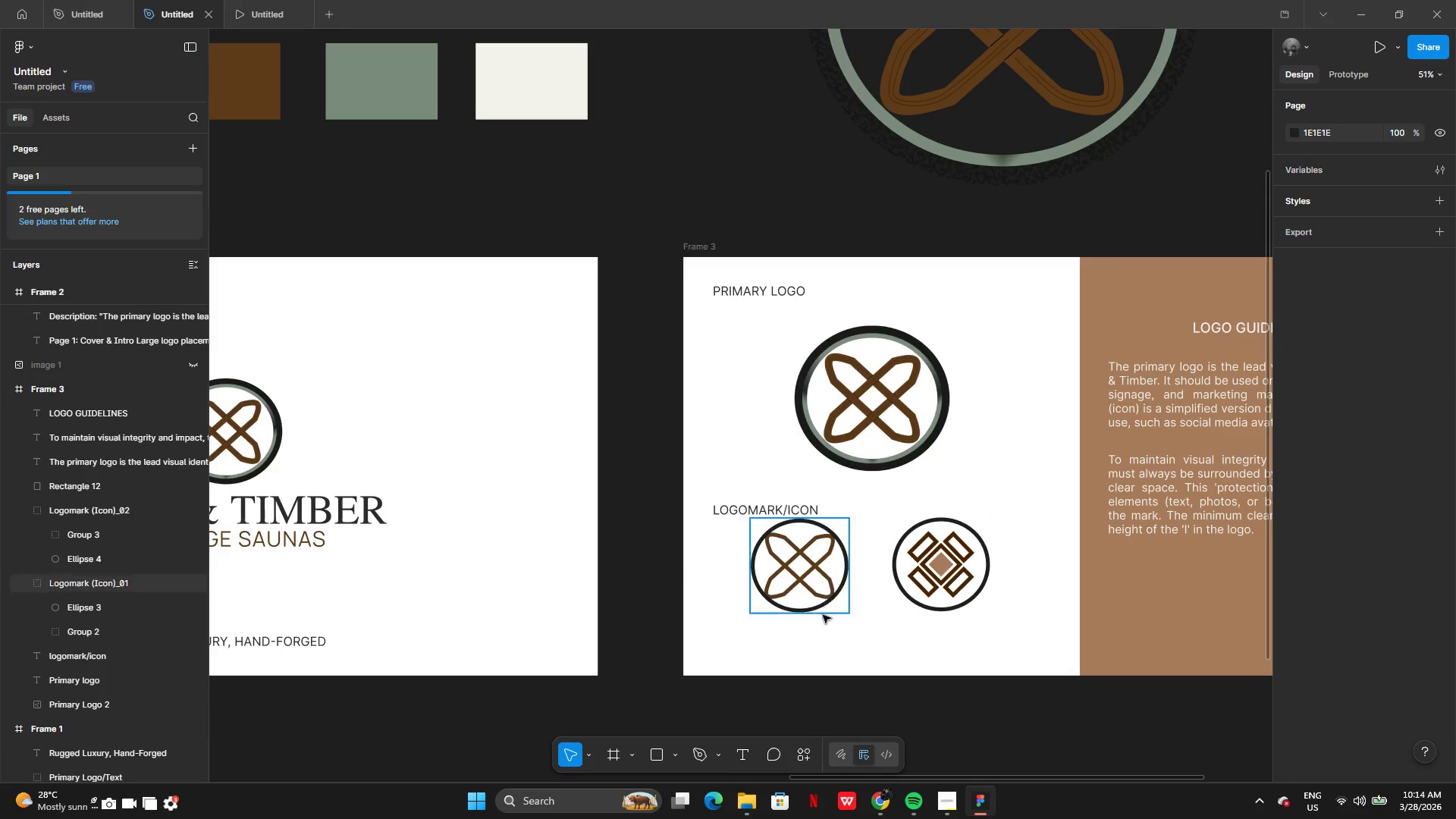 
left_click([823, 625])
 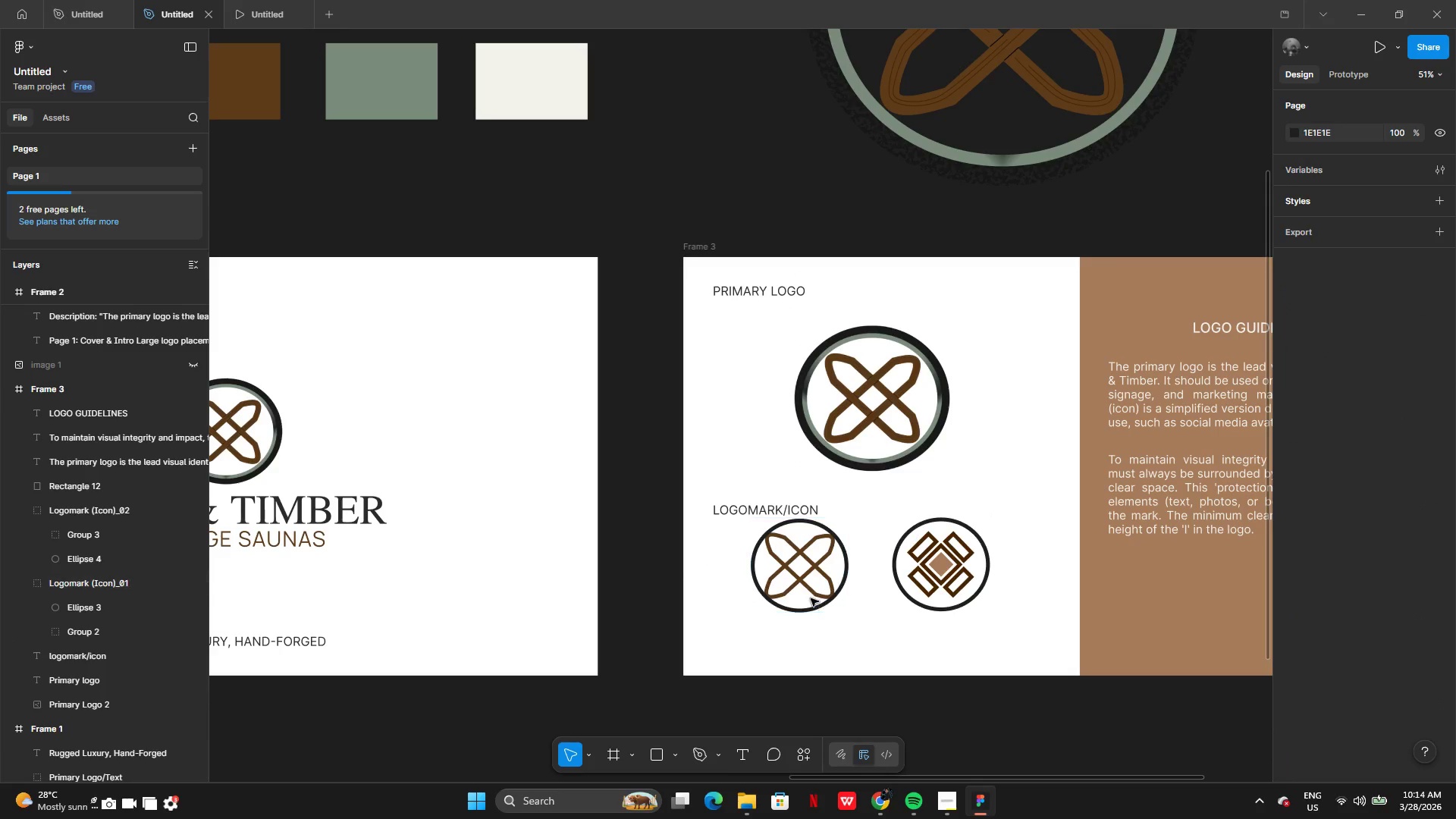 
left_click([808, 598])
 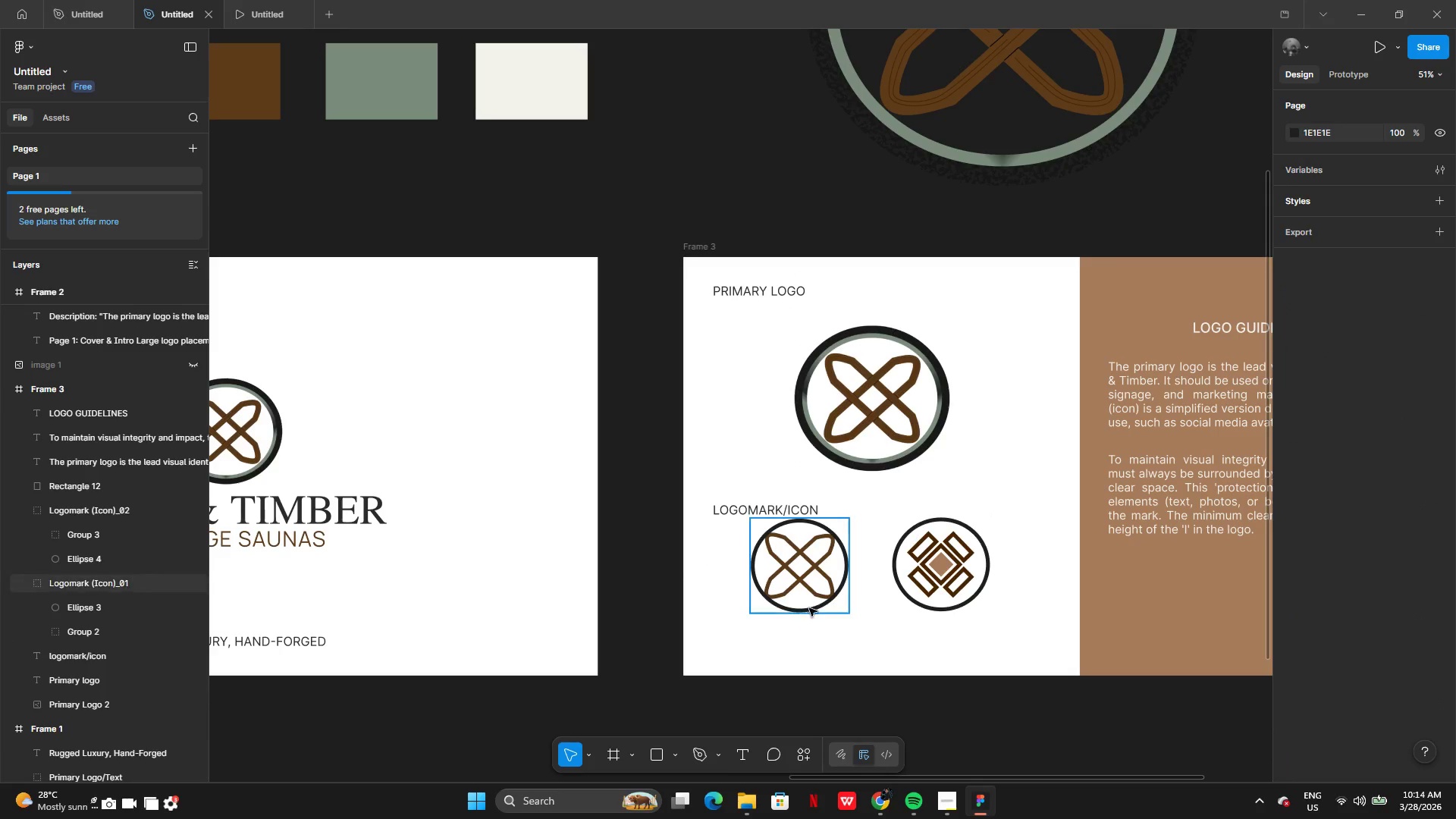 
left_click([809, 610])
 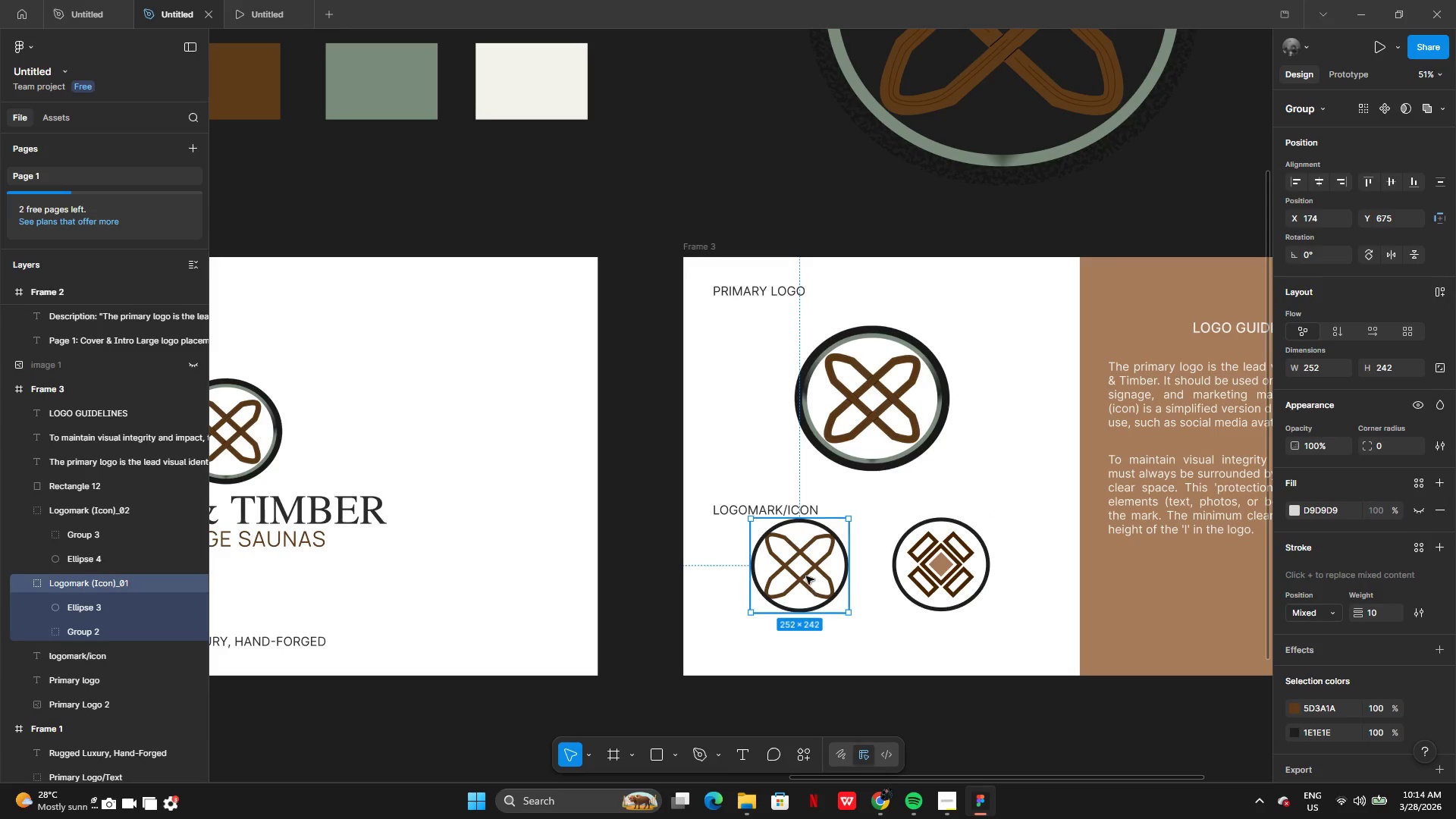 
left_click_drag(start_coordinate=[806, 576], to_coordinate=[776, 596])
 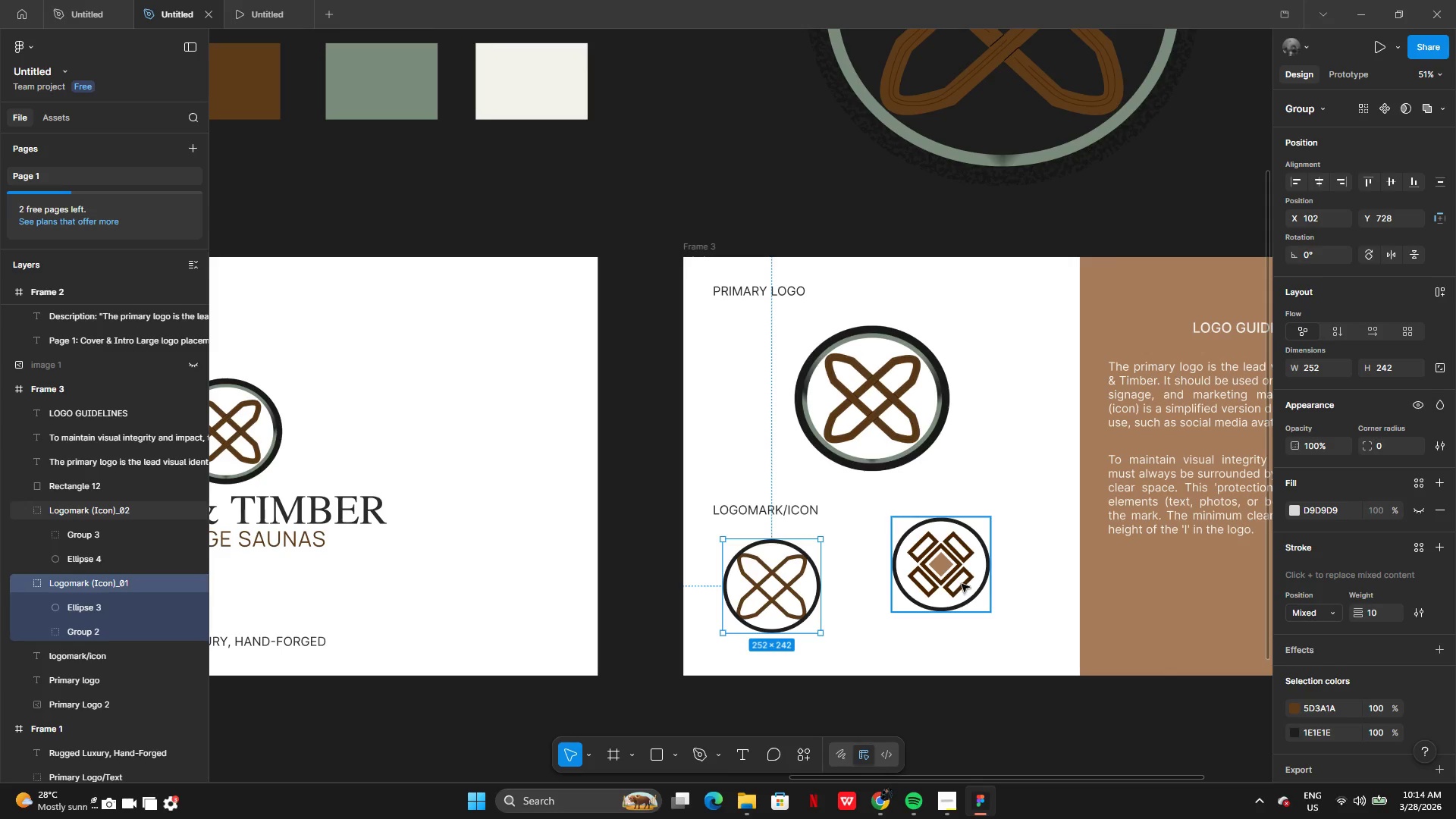 
left_click([962, 584])
 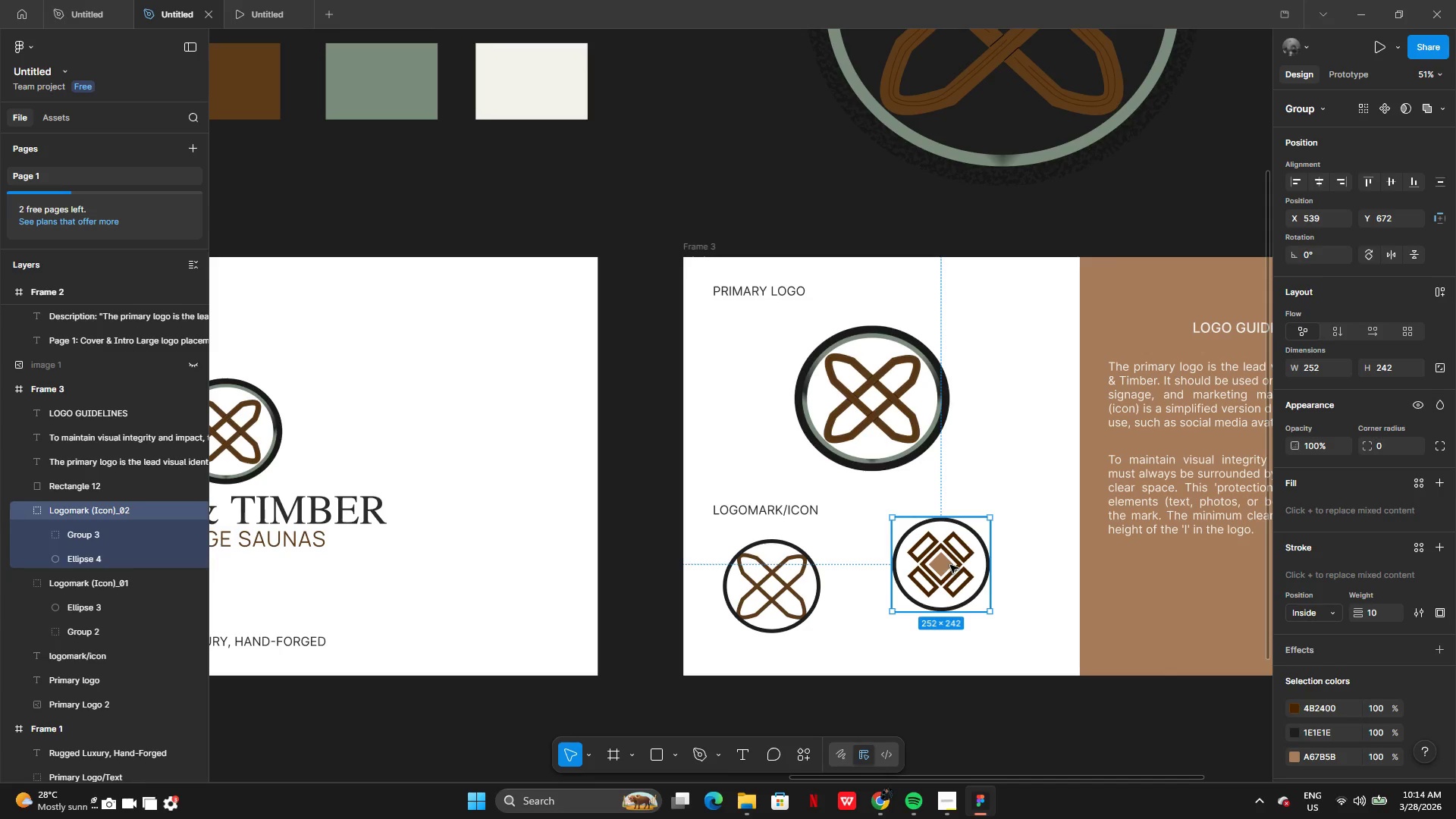 
left_click_drag(start_coordinate=[950, 565], to_coordinate=[946, 584])
 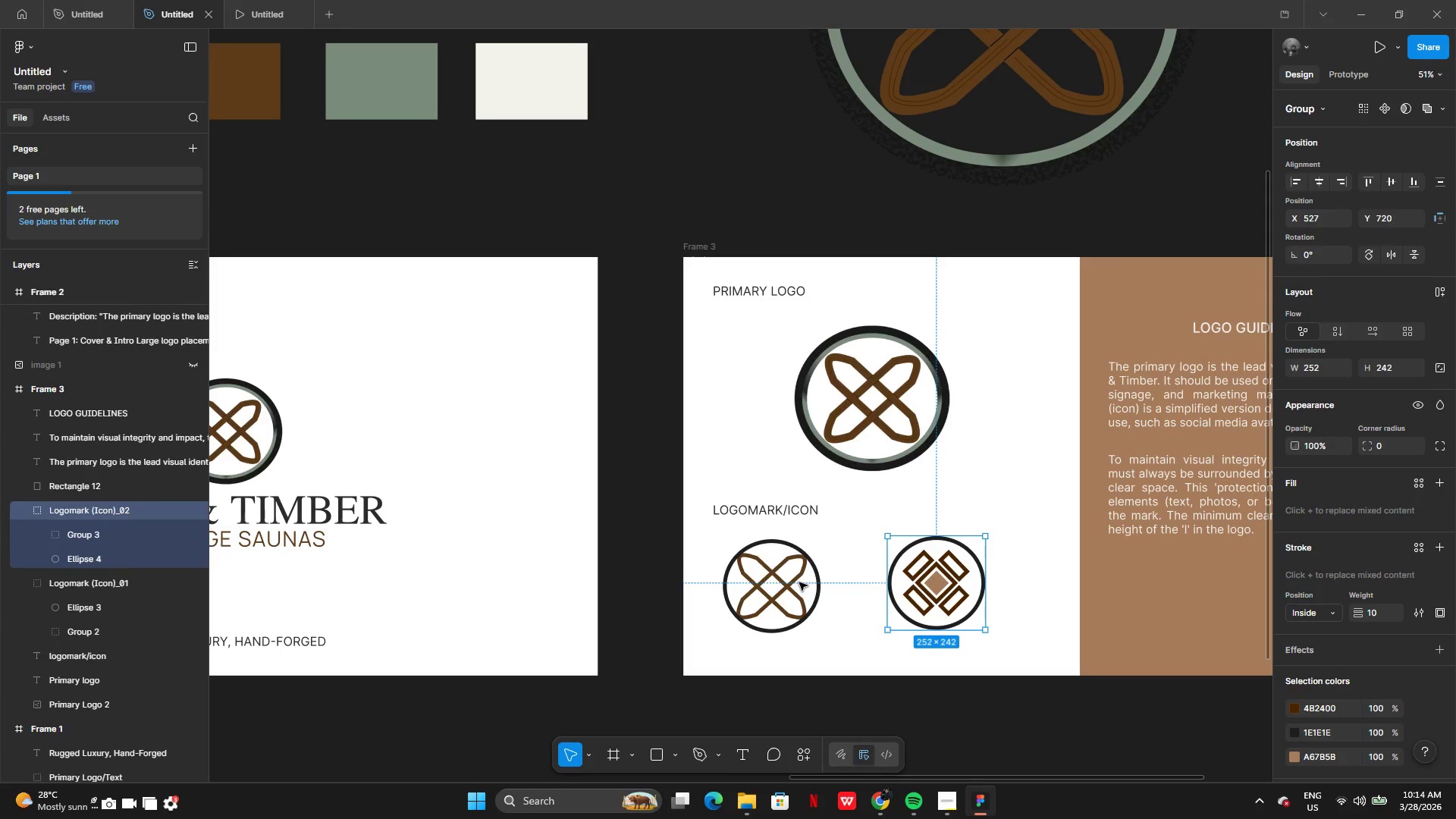 
left_click([799, 582])
 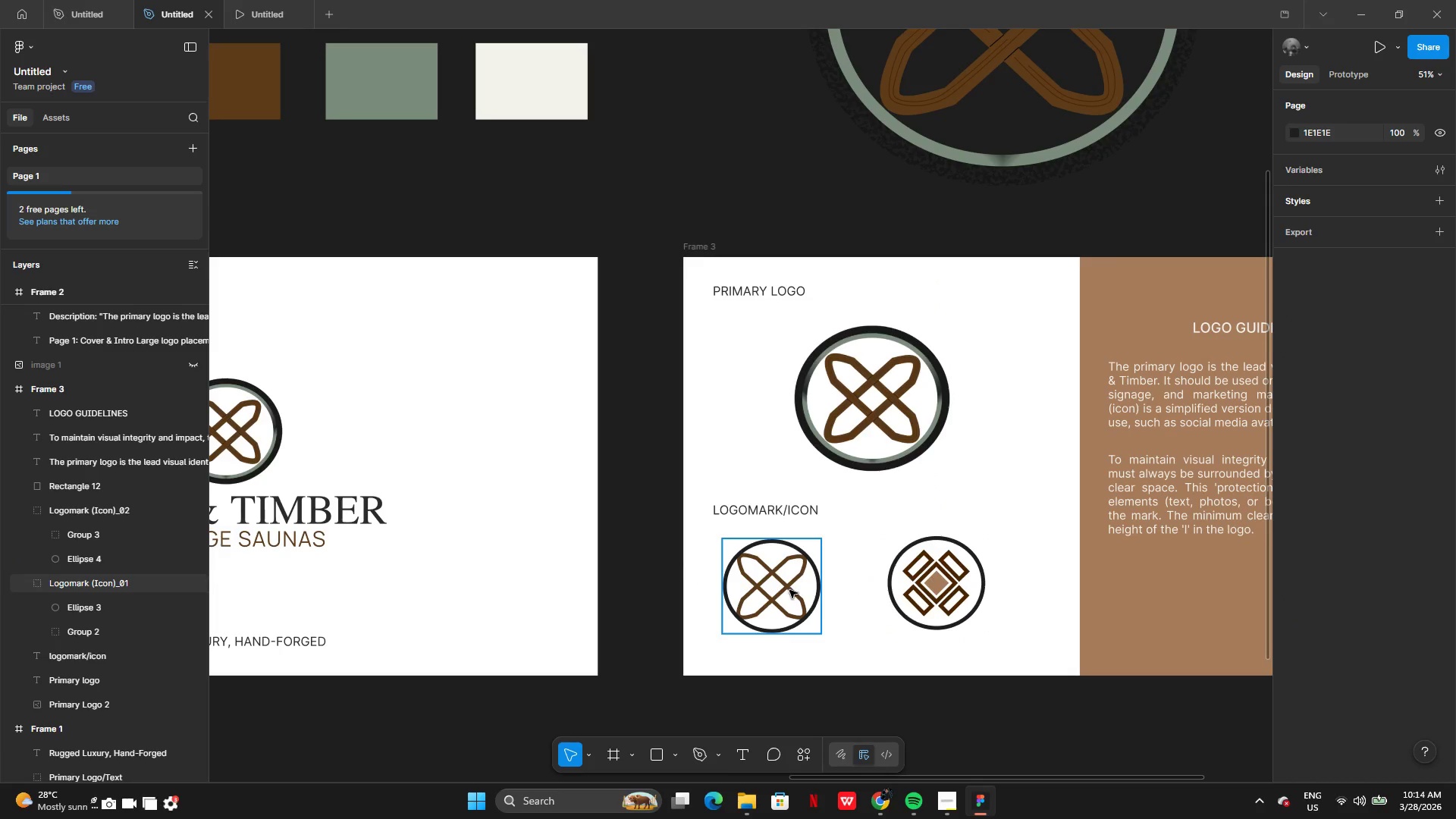 
left_click([789, 591])
 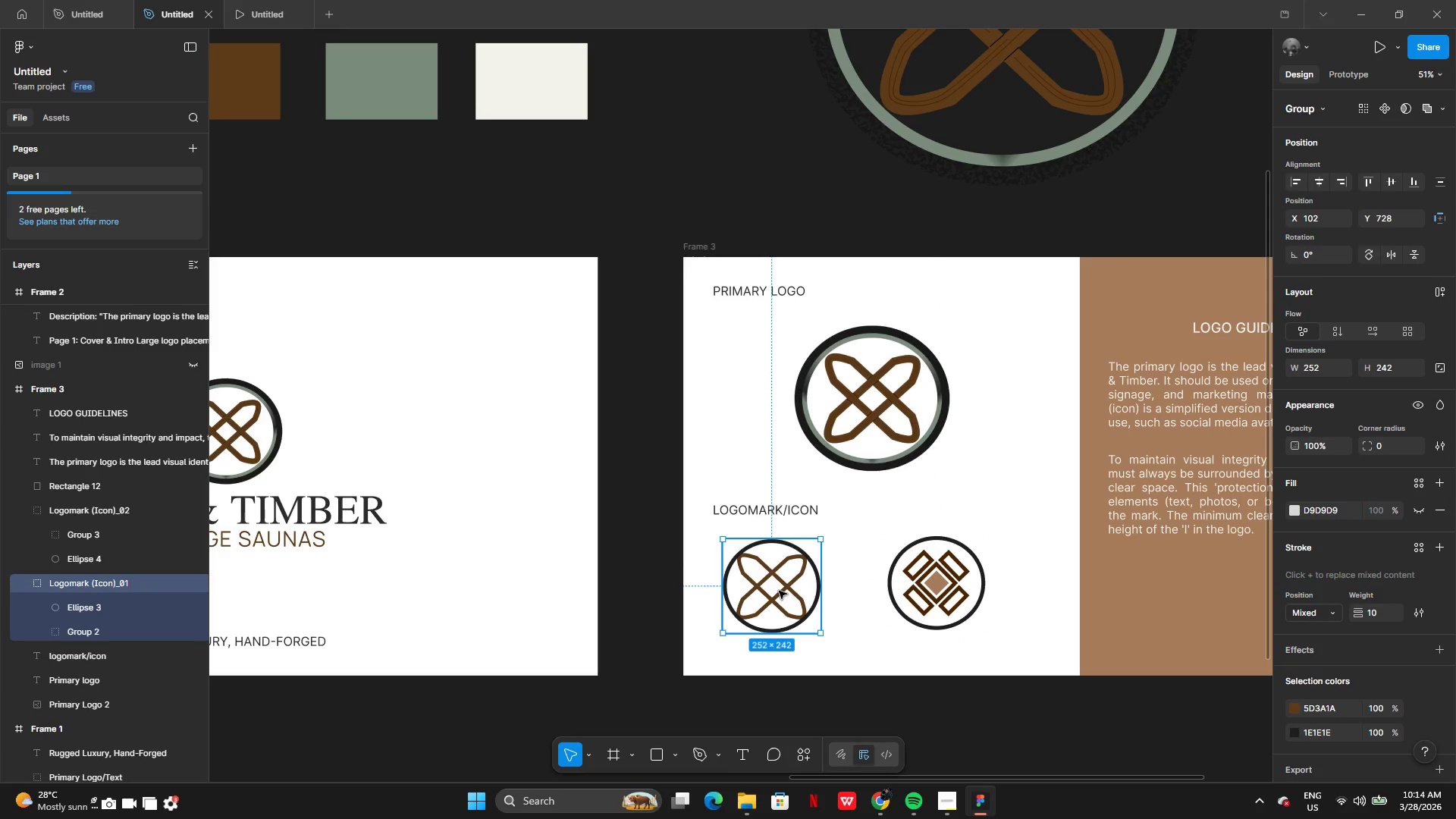 
left_click_drag(start_coordinate=[779, 591], to_coordinate=[804, 591])
 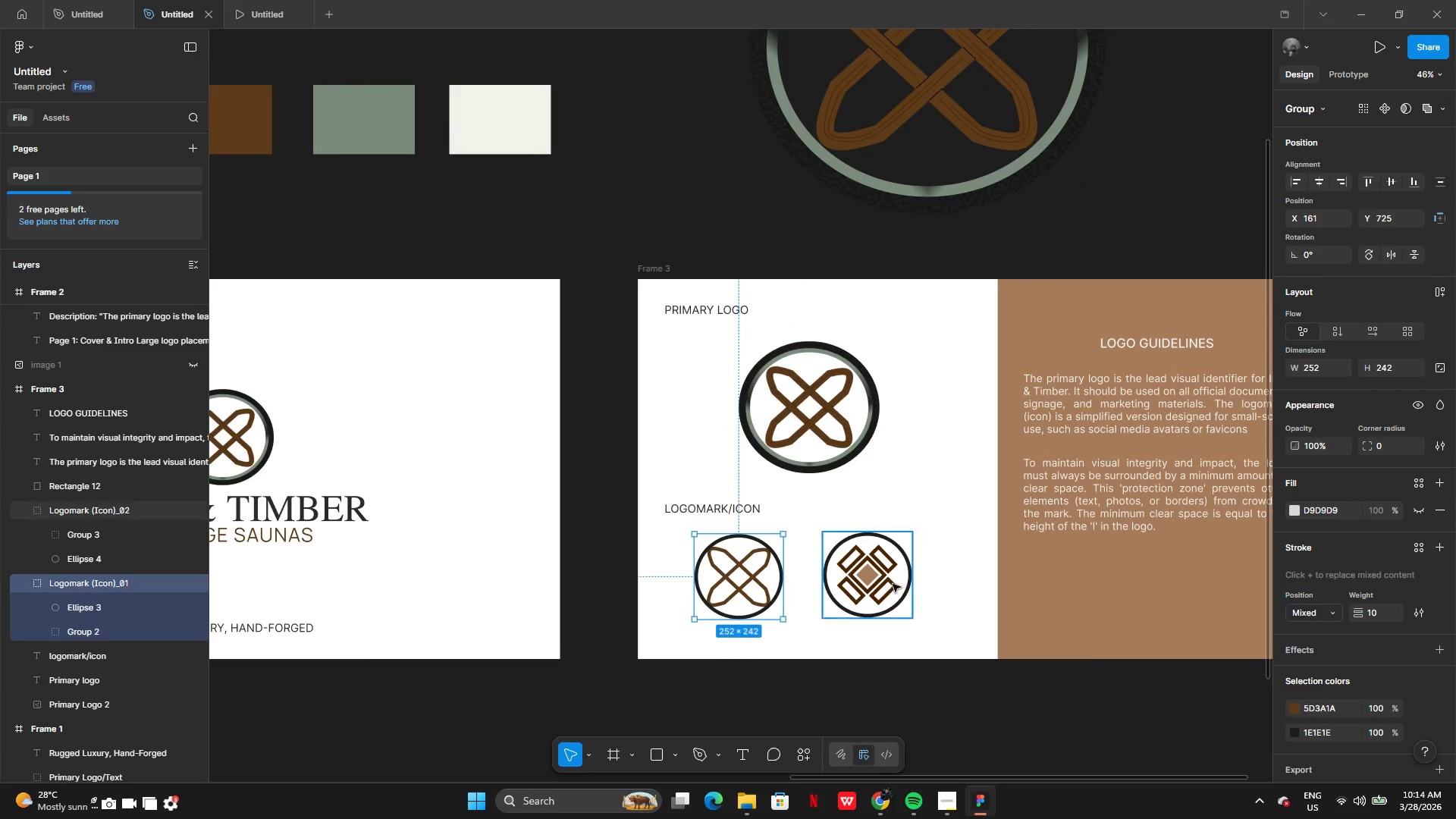 
left_click([877, 579])
 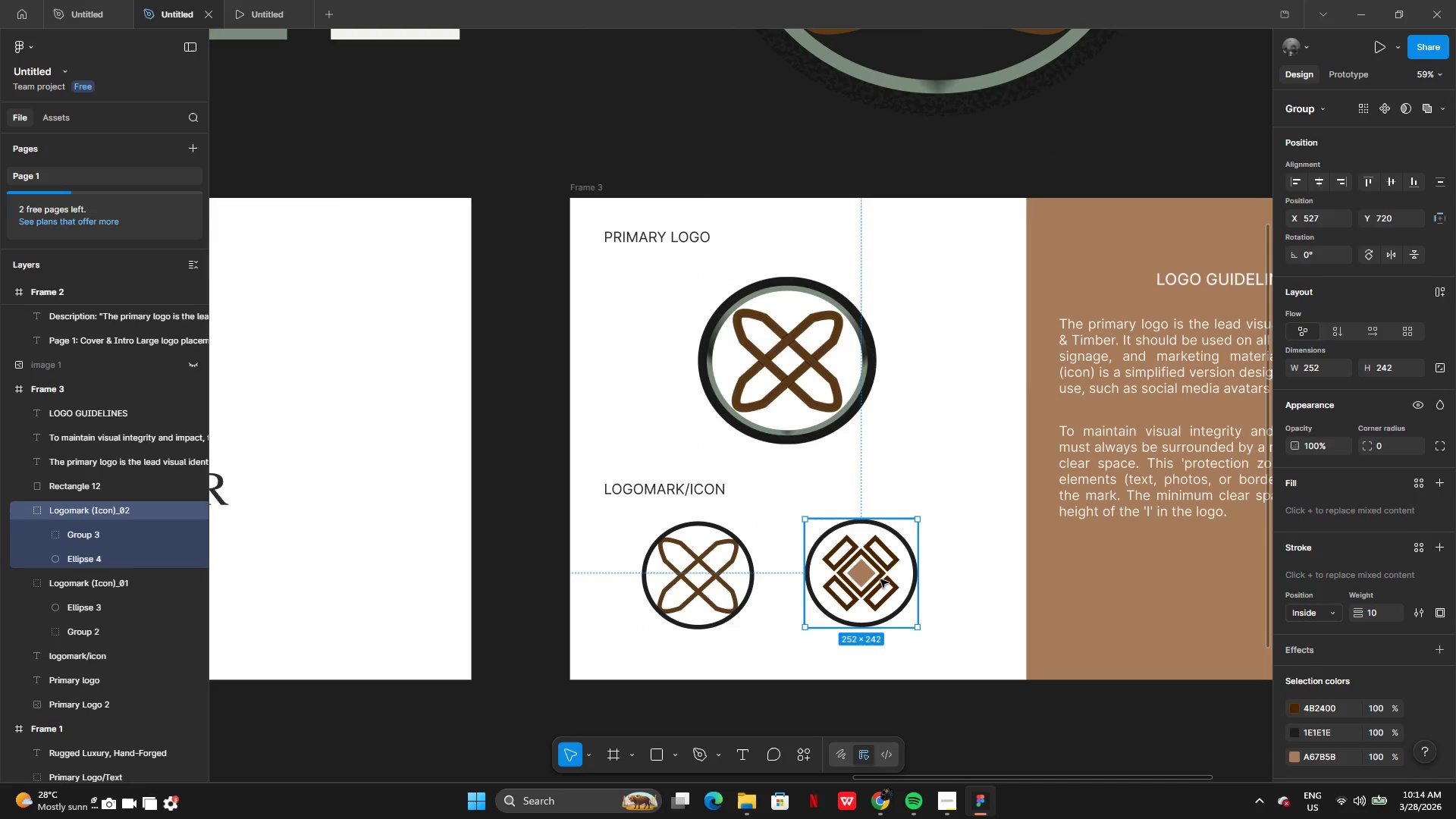 
left_click_drag(start_coordinate=[880, 580], to_coordinate=[895, 585])
 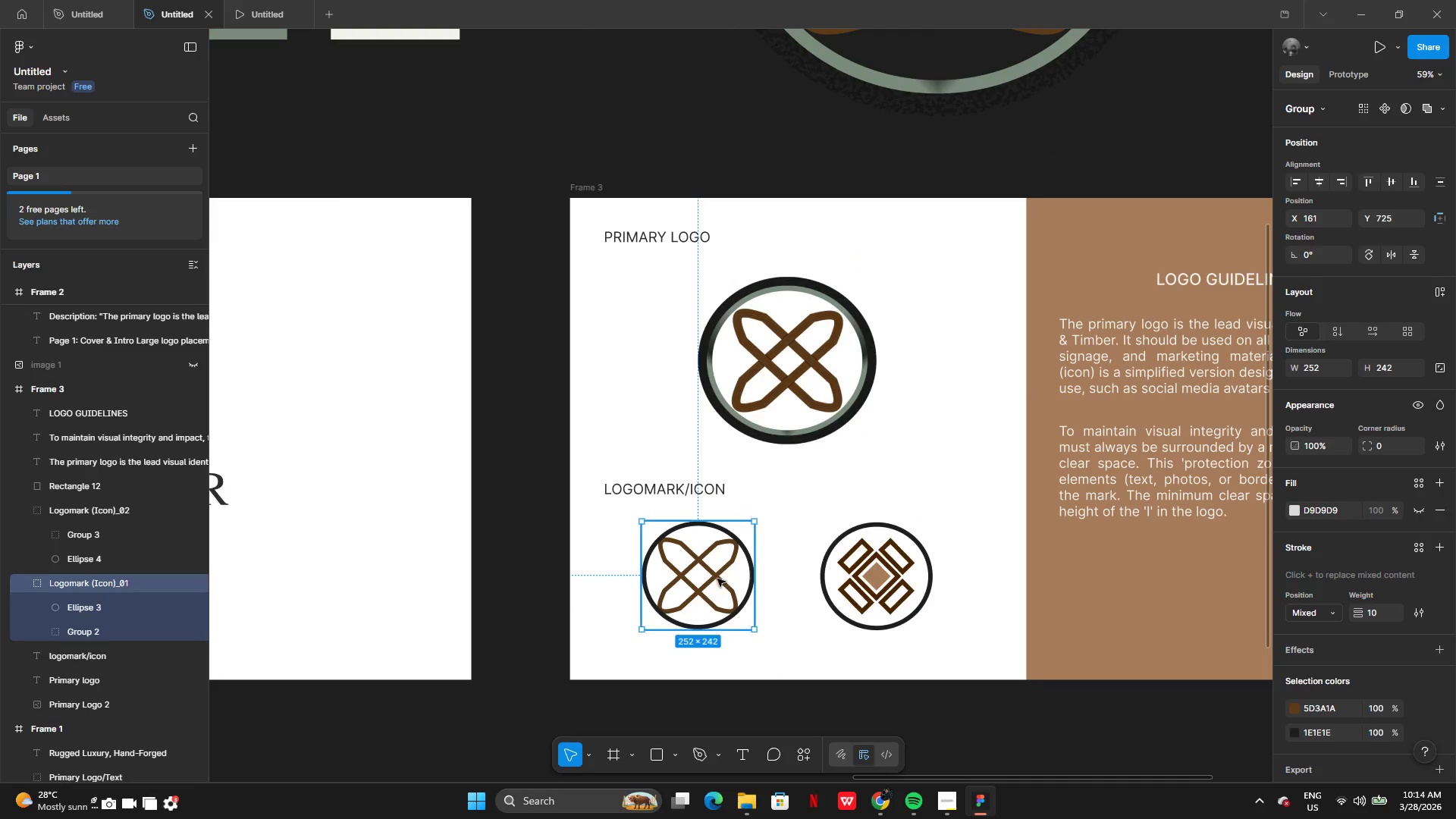 
left_click_drag(start_coordinate=[715, 577], to_coordinate=[725, 582])
 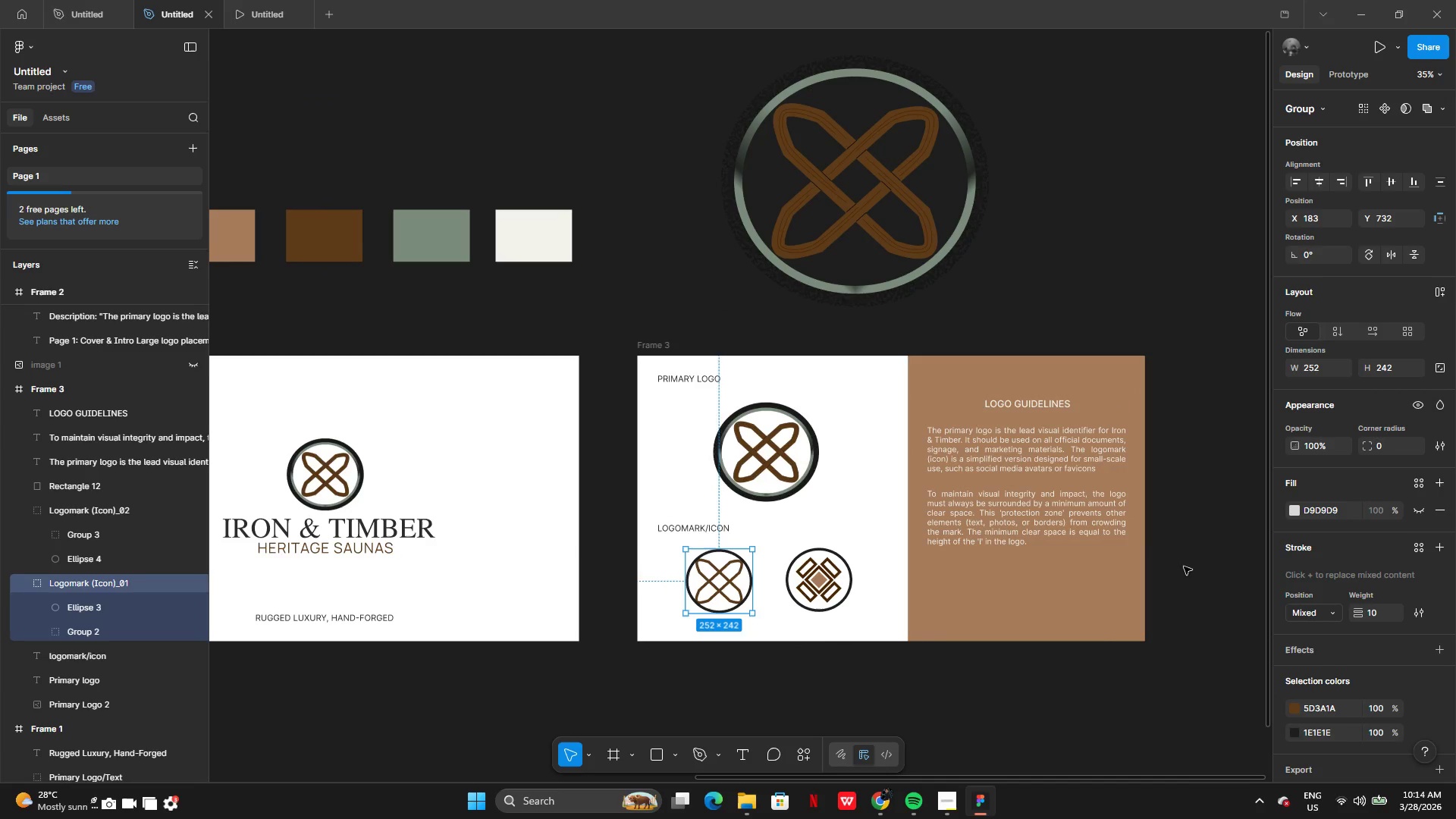 
left_click([1193, 560])
 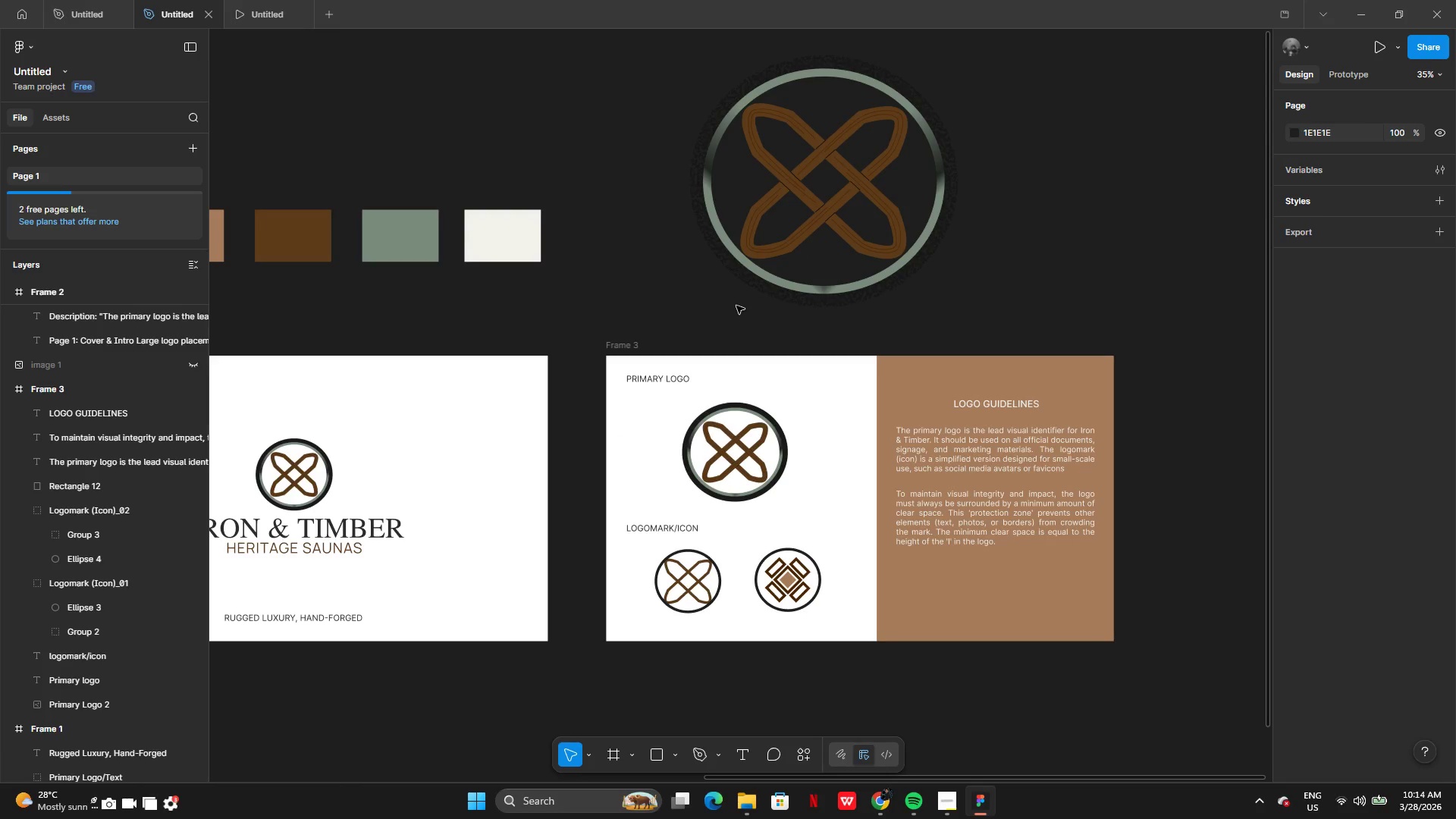 
wait(5.06)
 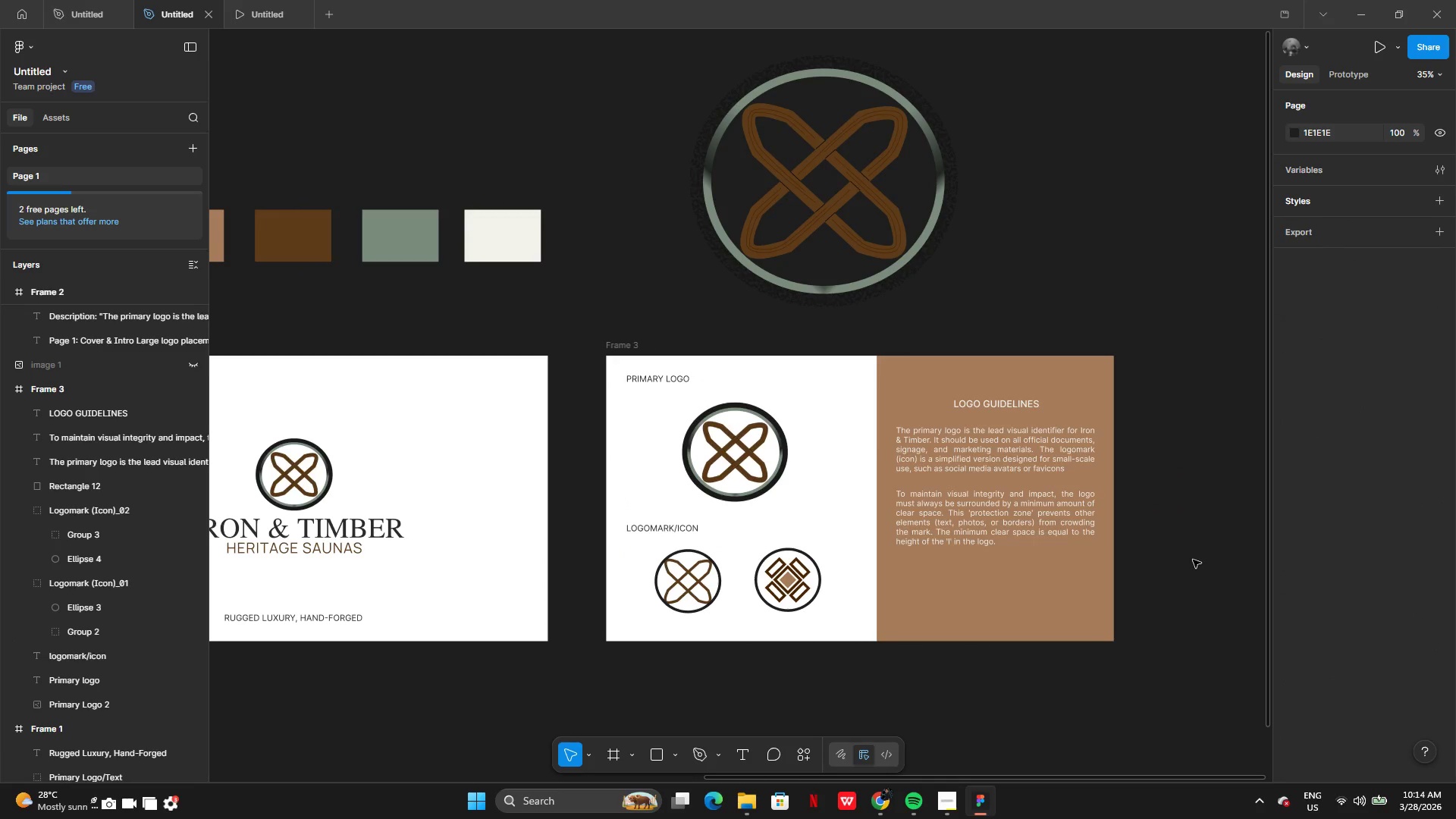 
left_click([652, 393])
 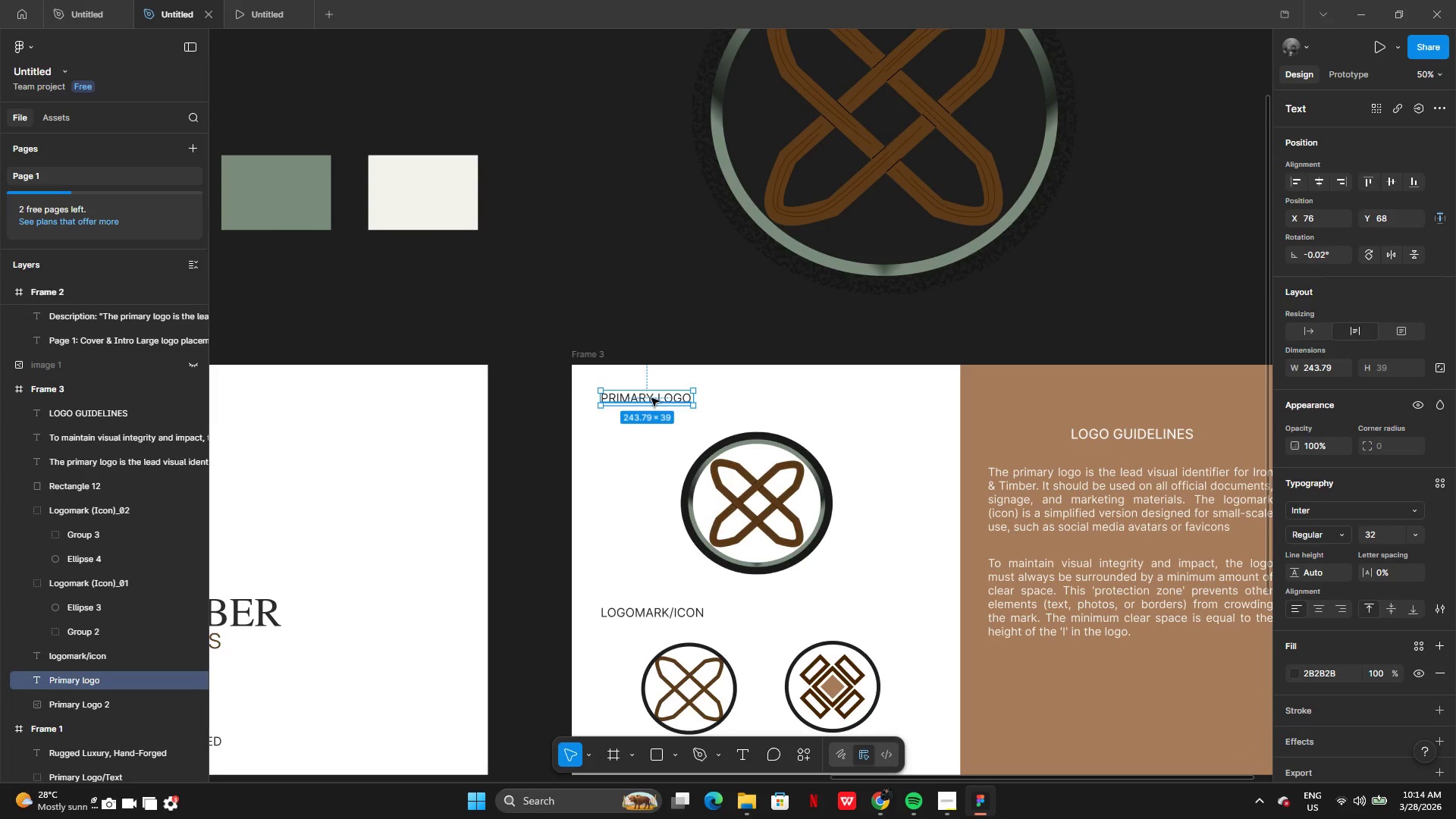 
left_click_drag(start_coordinate=[650, 398], to_coordinate=[650, 404])
 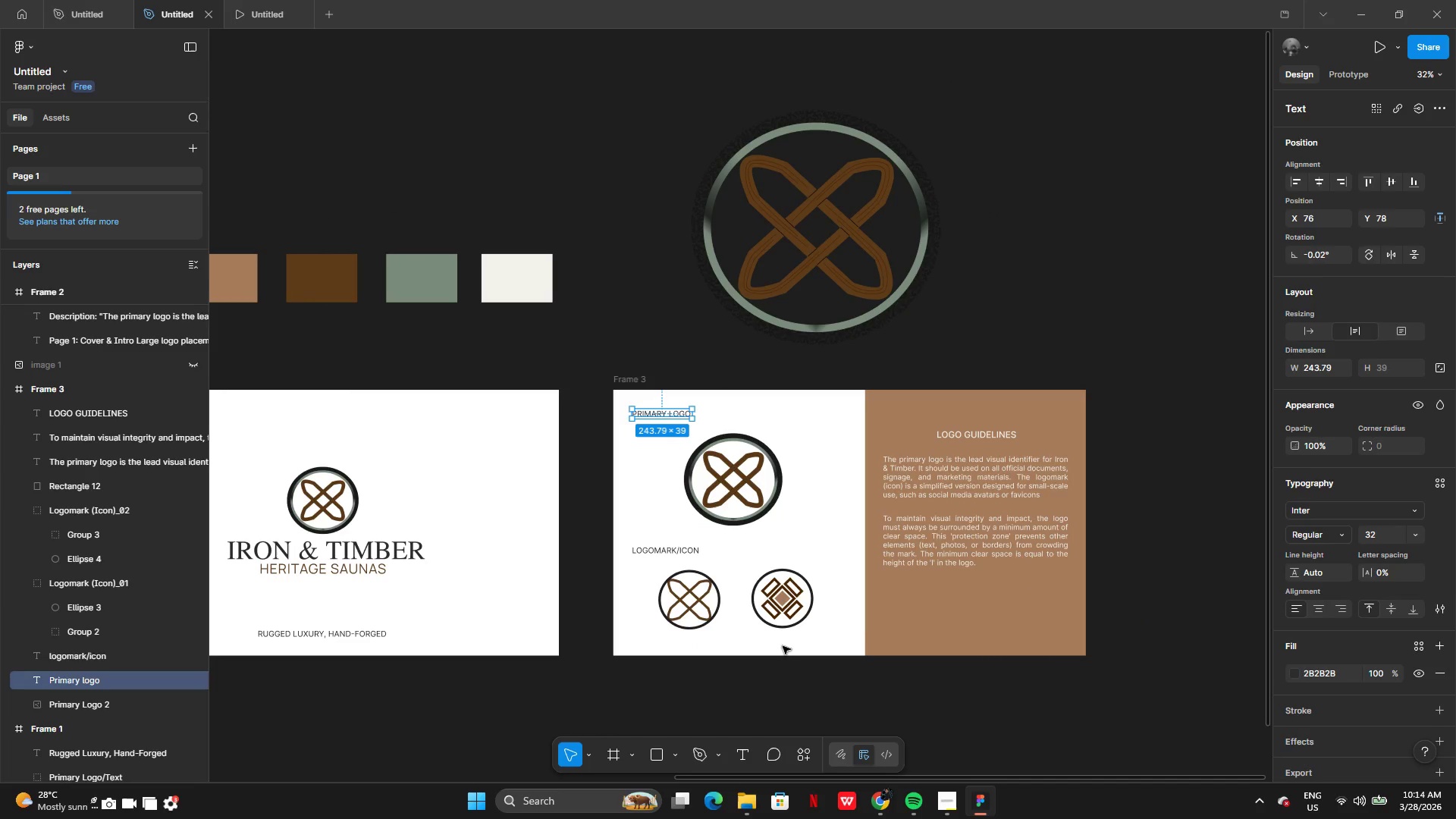 
left_click([790, 664])
 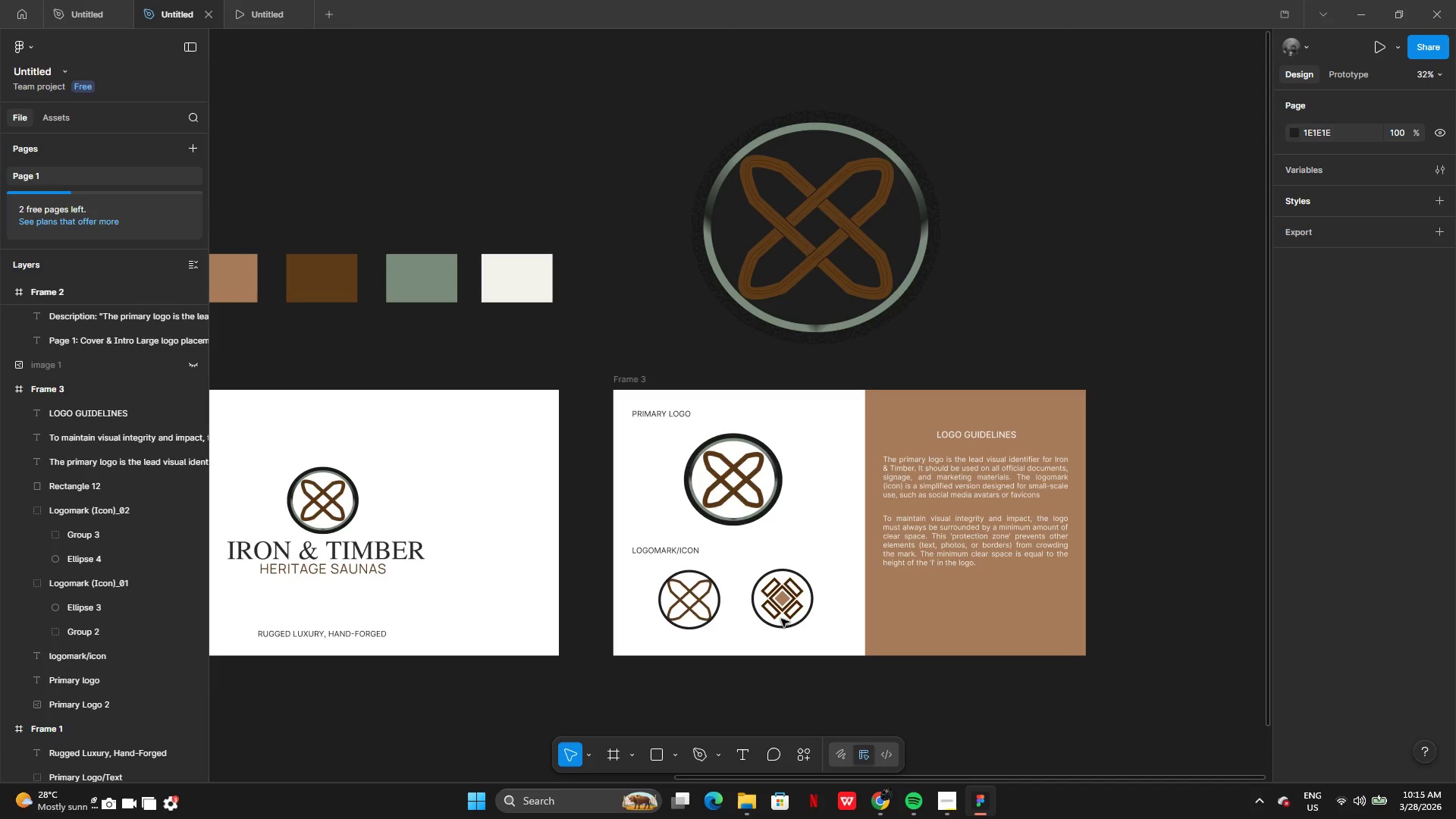 
wait(9.83)
 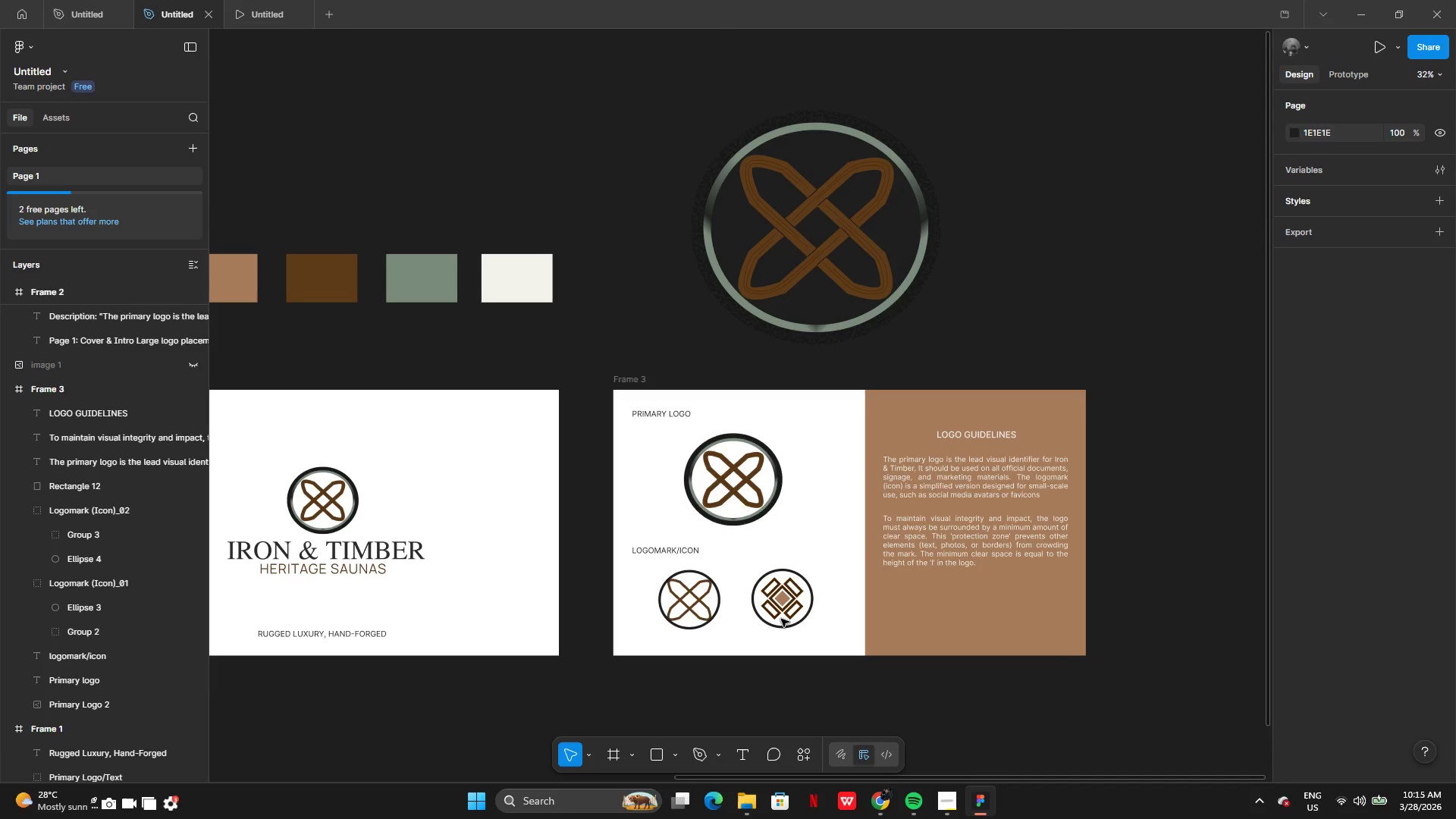 
left_click([849, 617])
 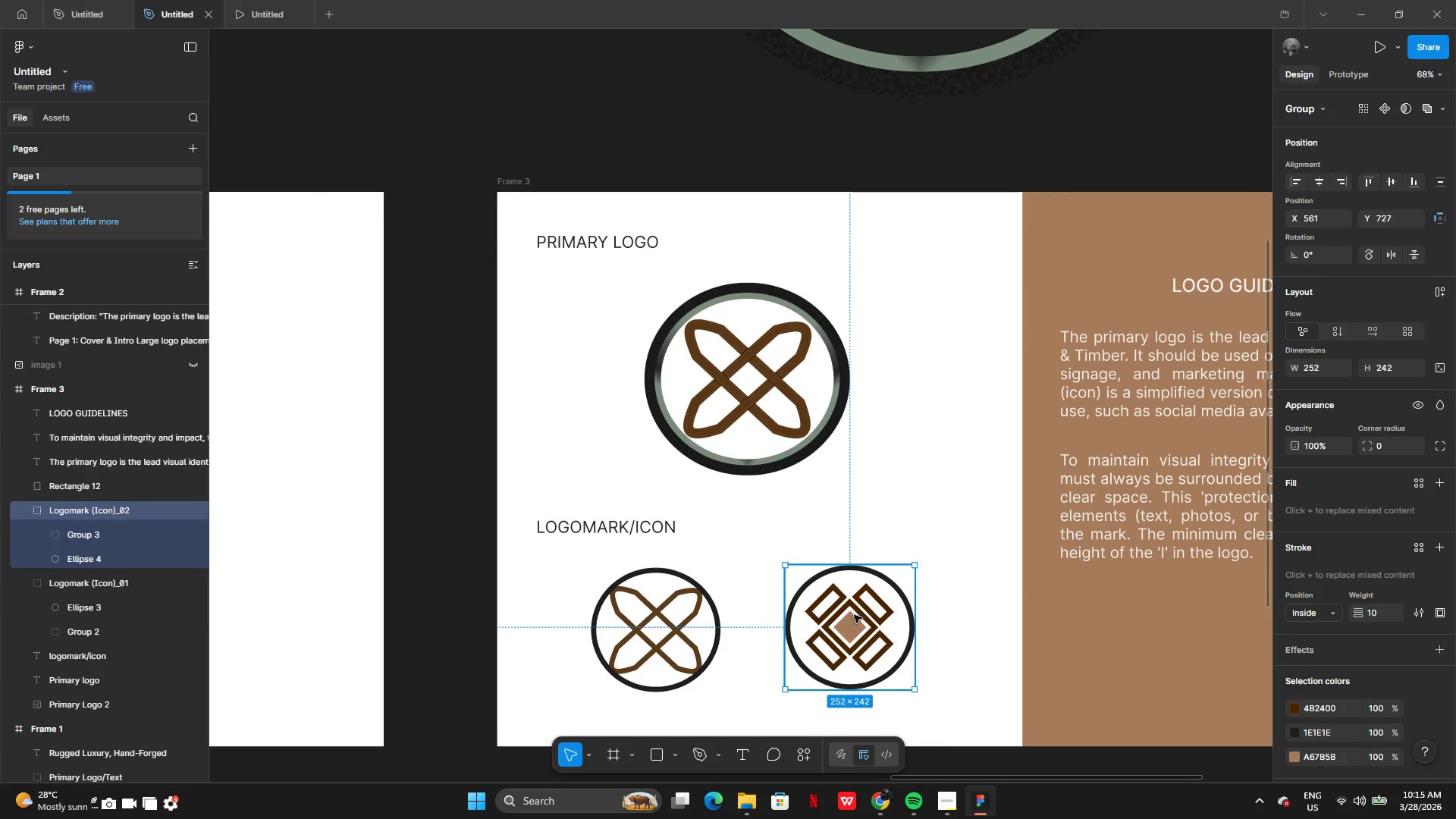 
left_click_drag(start_coordinate=[854, 615], to_coordinate=[853, 620])
 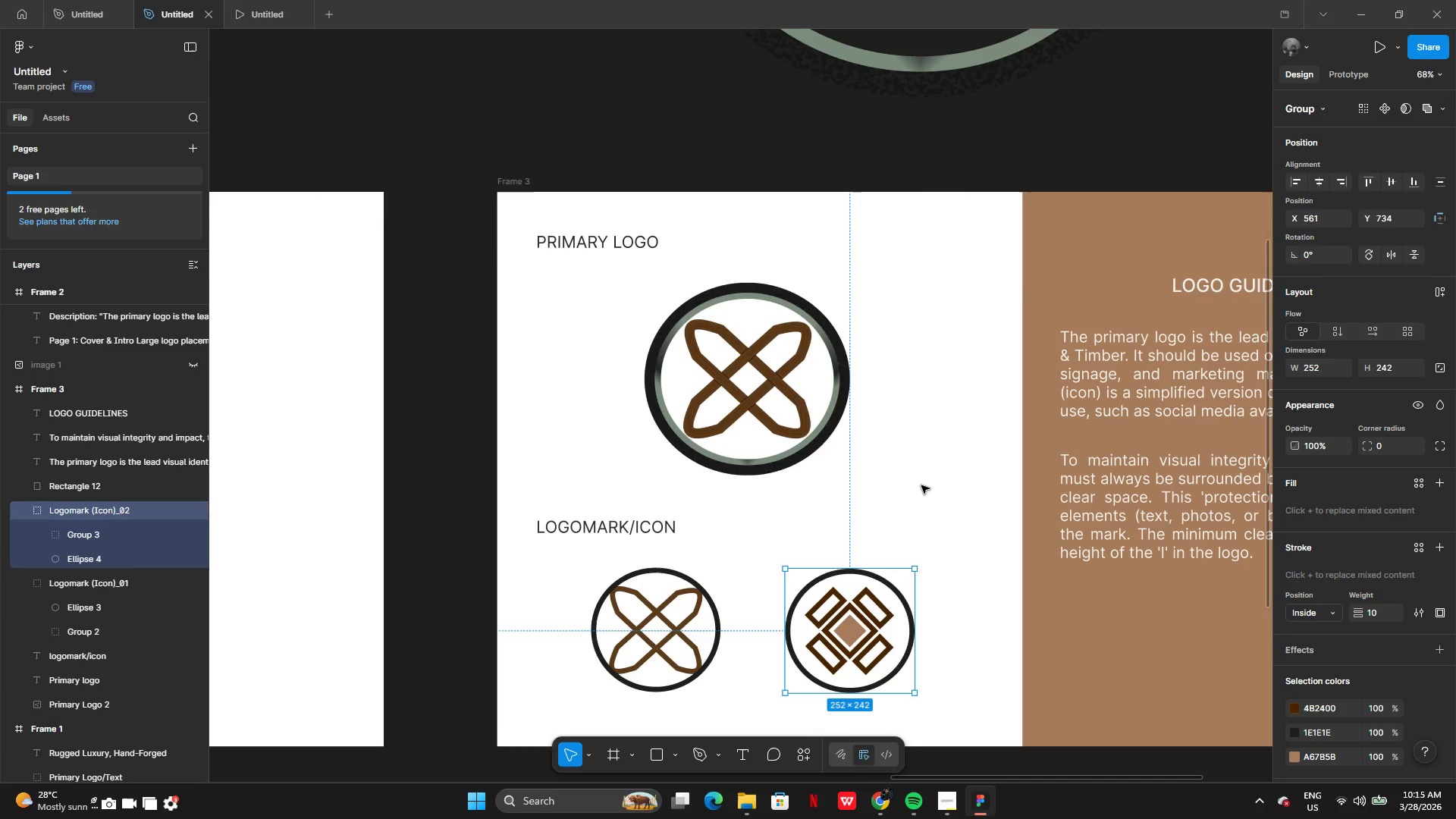 
left_click([921, 485])
 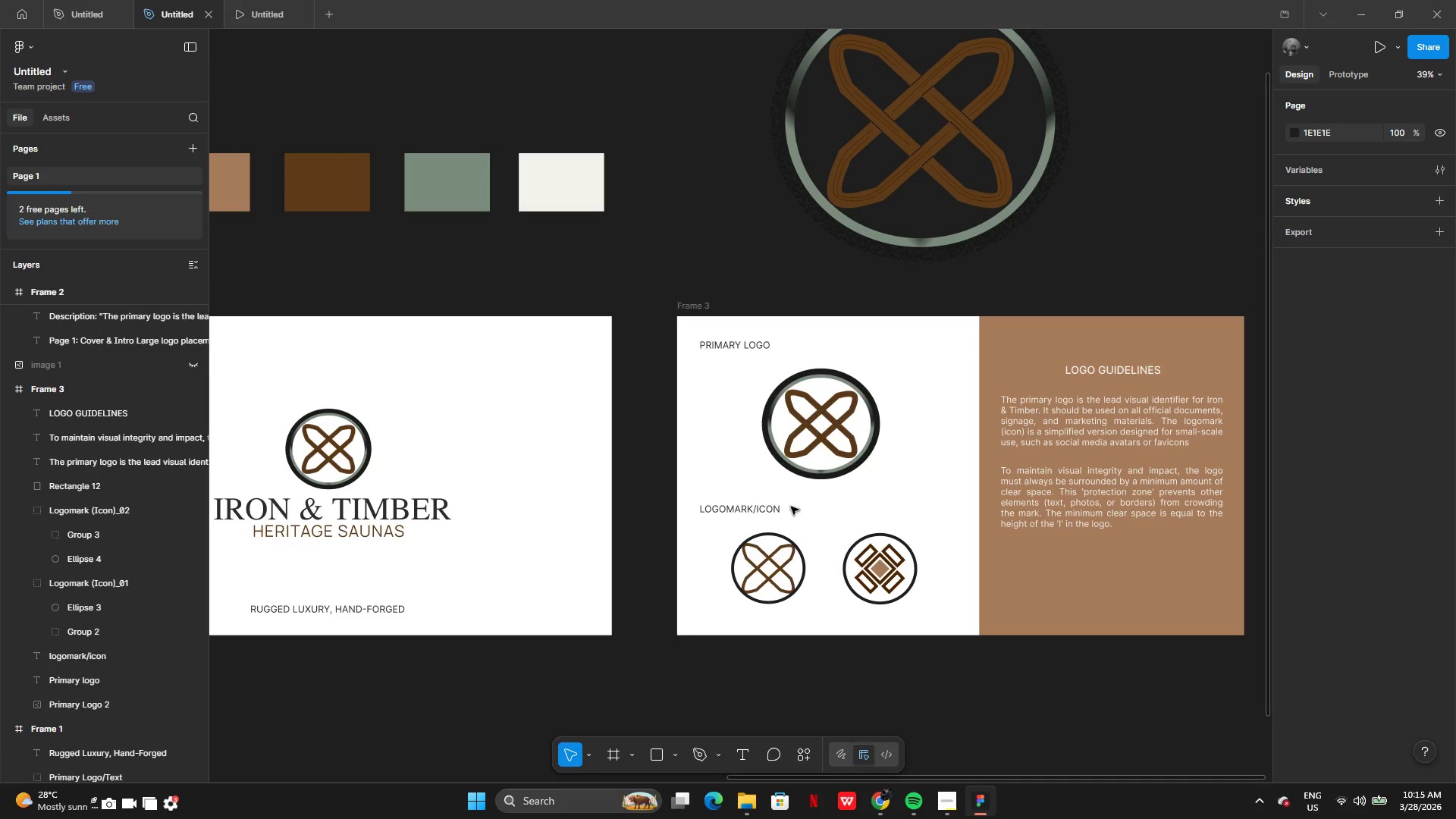 
left_click([727, 268])
 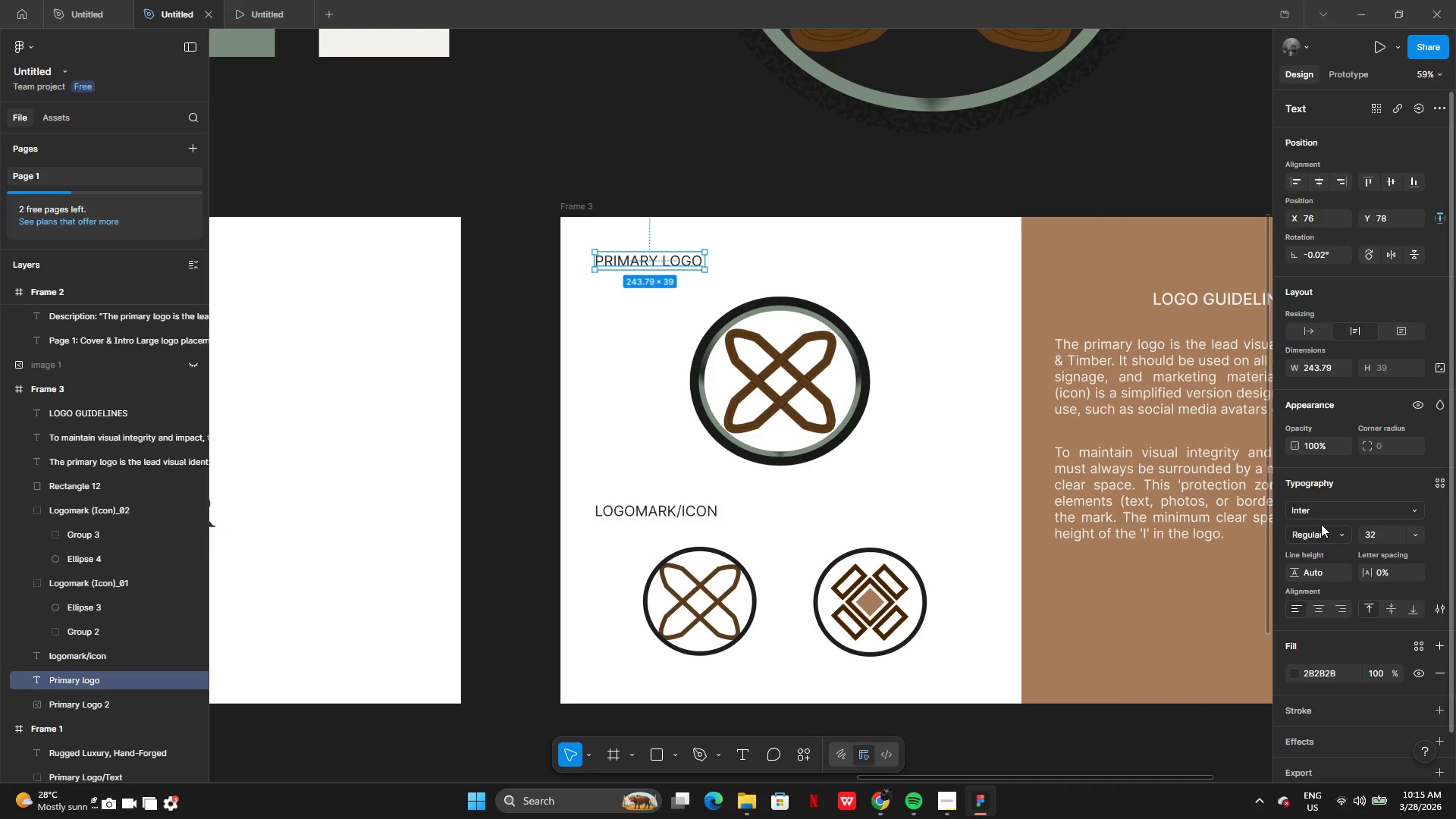 
left_click([1320, 535])
 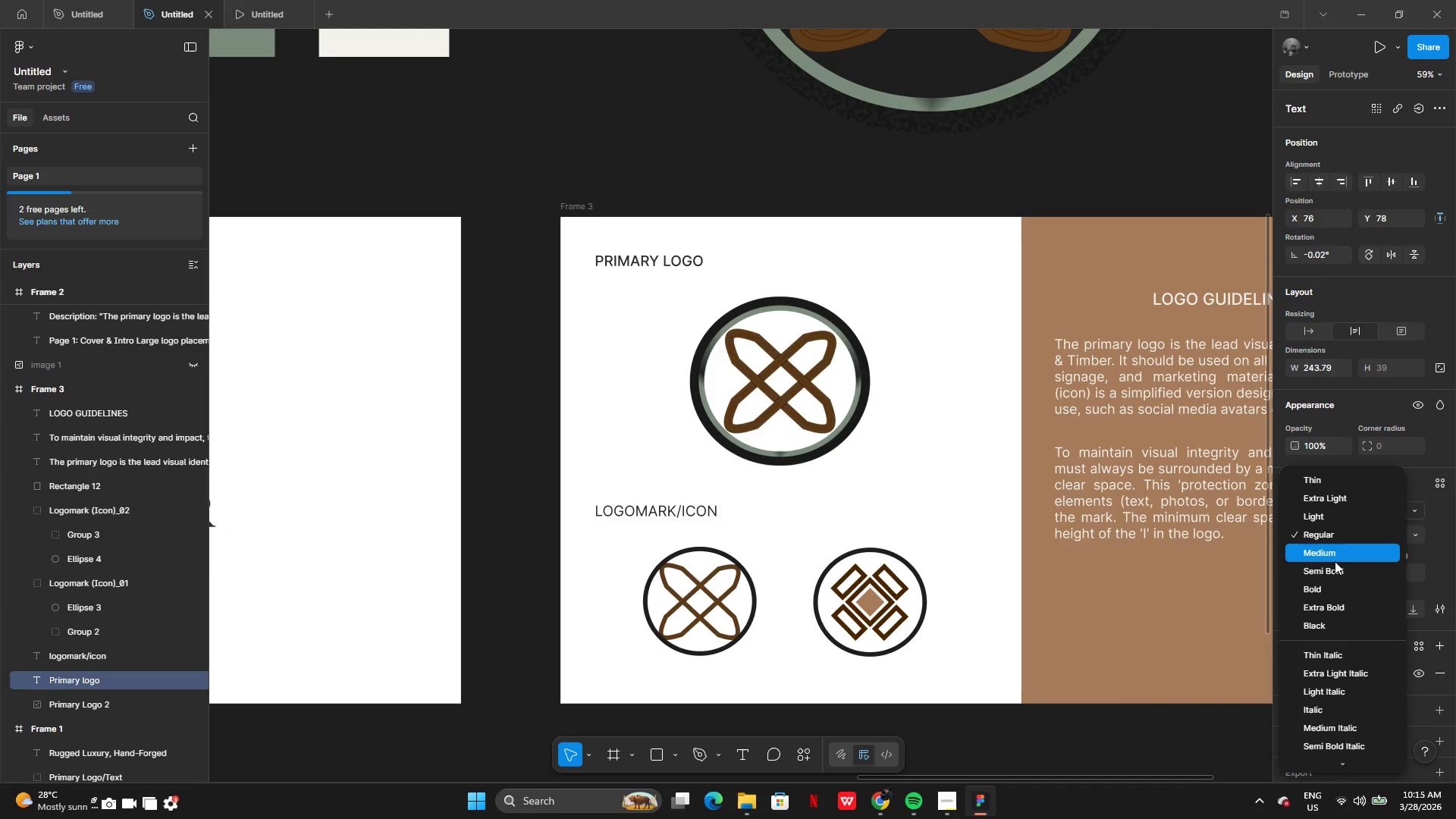 
left_click([1335, 561])
 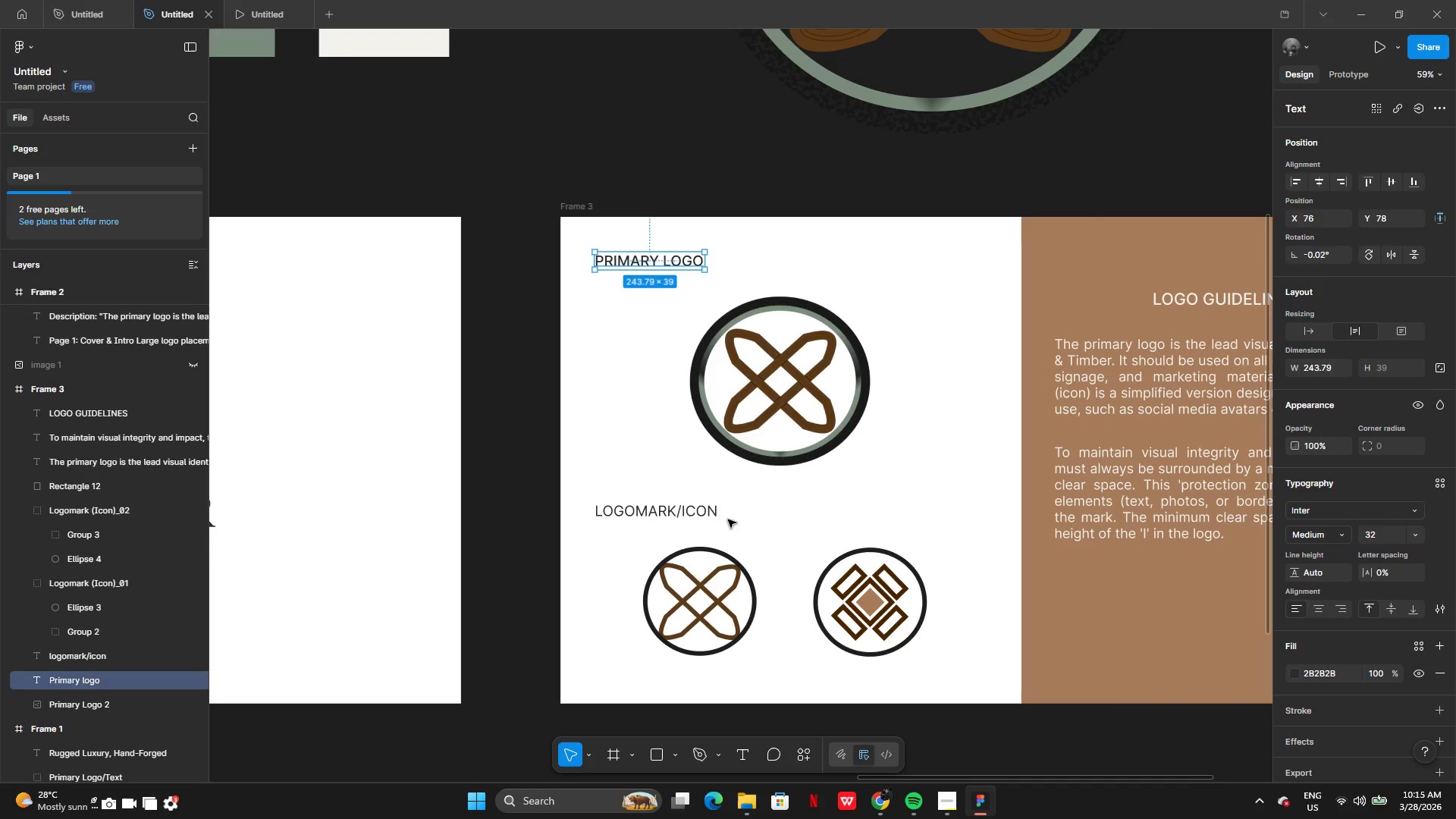 
left_click([702, 515])
 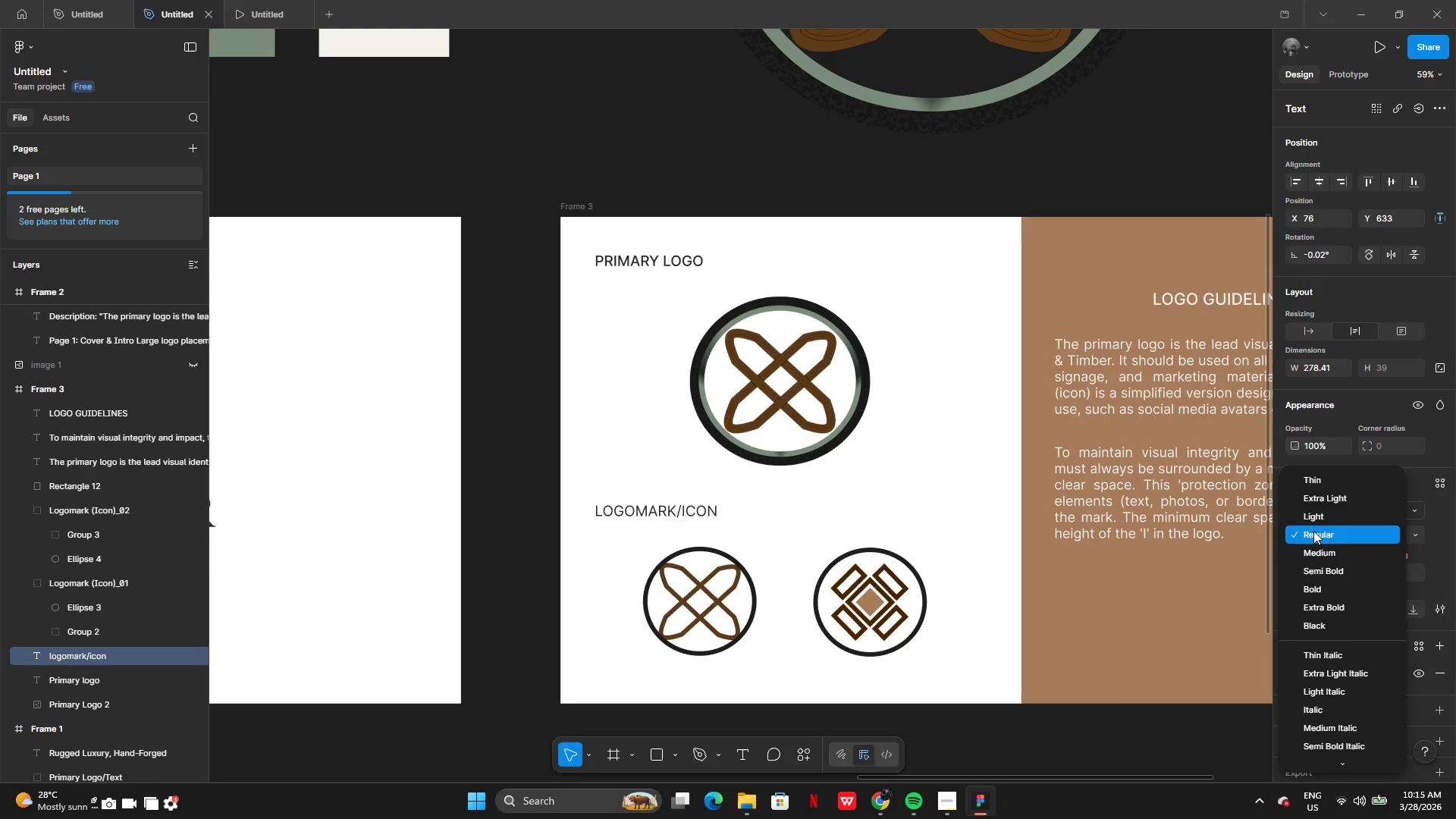 
left_click([1320, 557])
 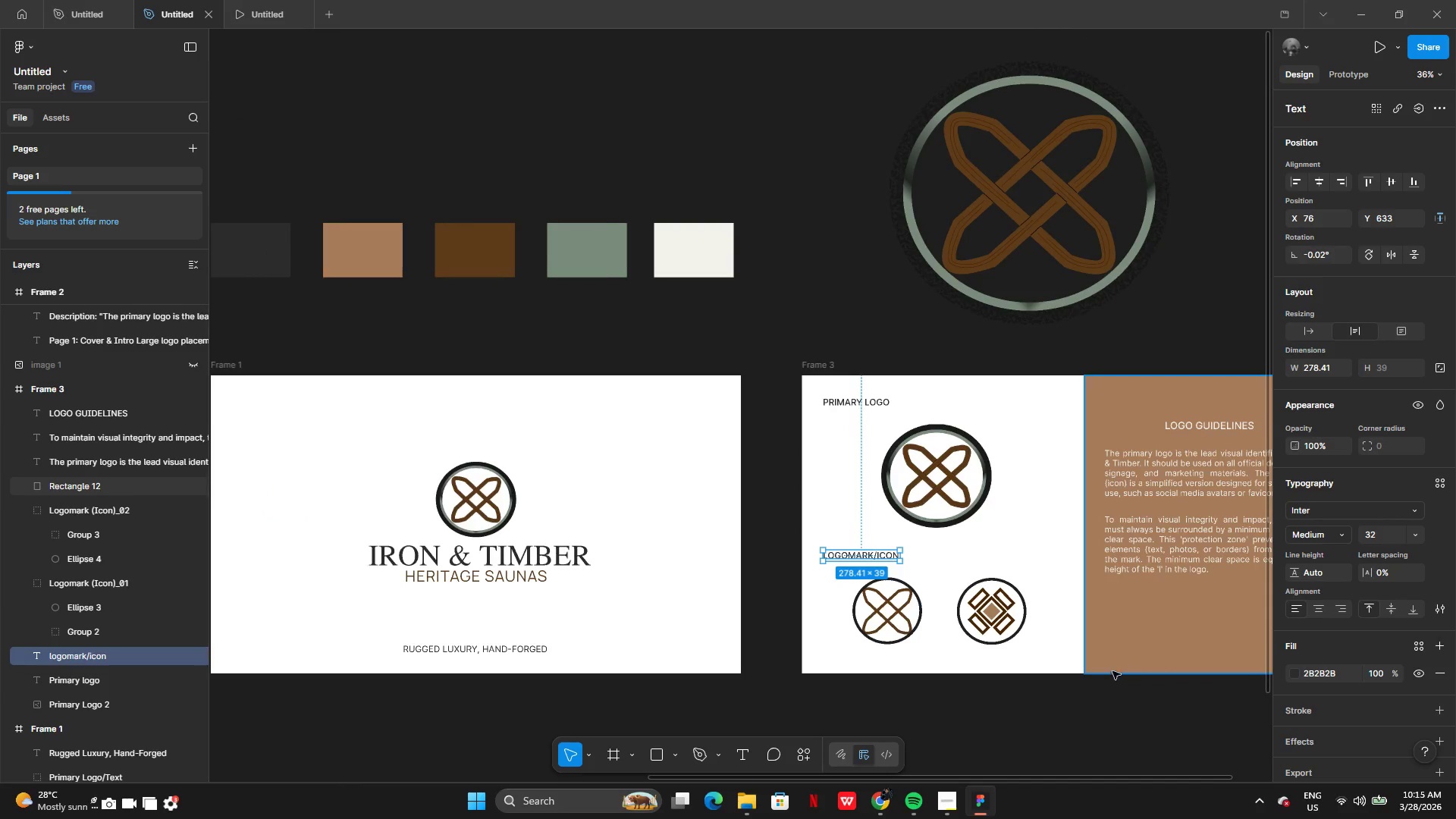 
left_click([1101, 705])
 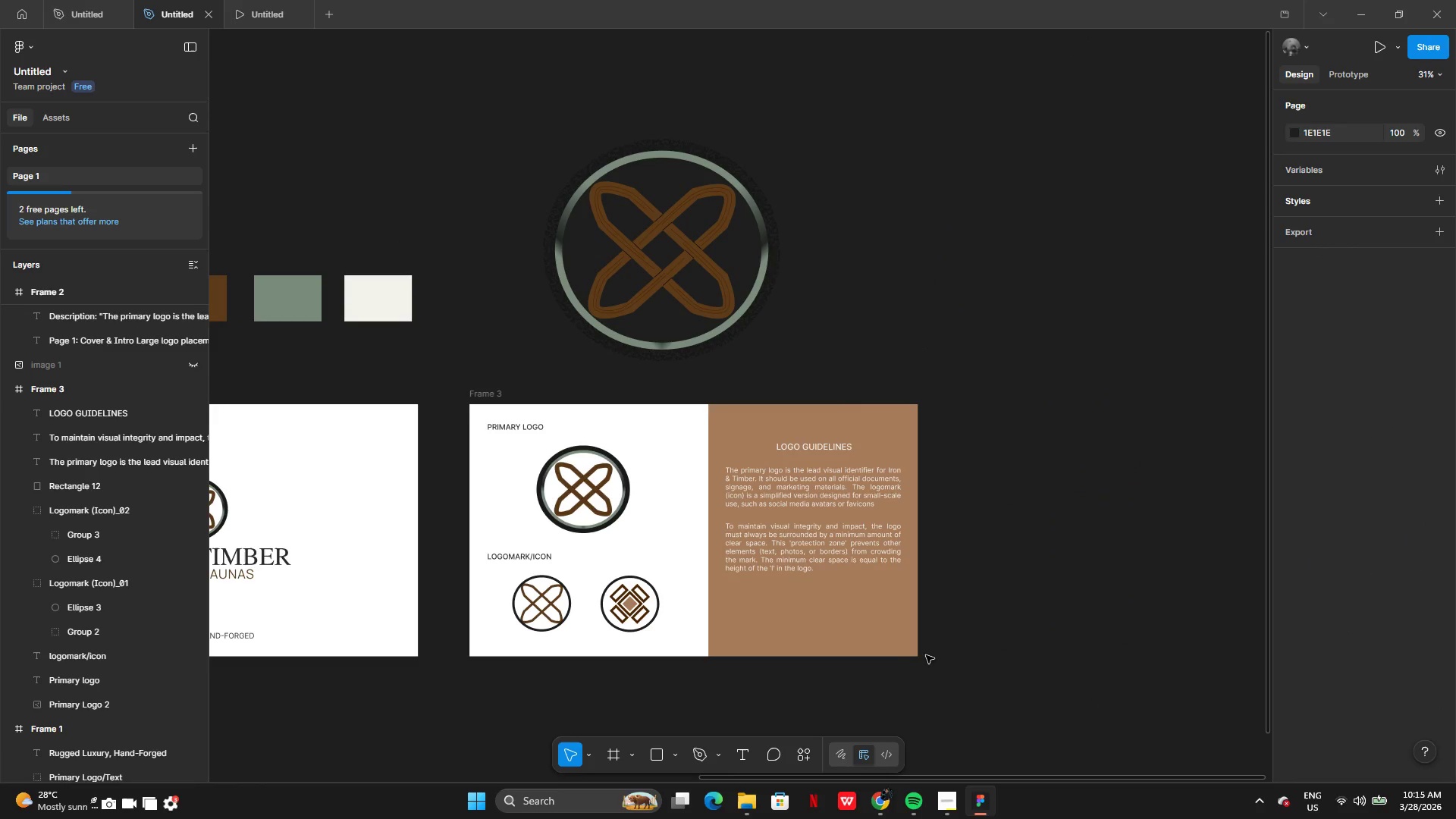 
left_click([949, 548])
 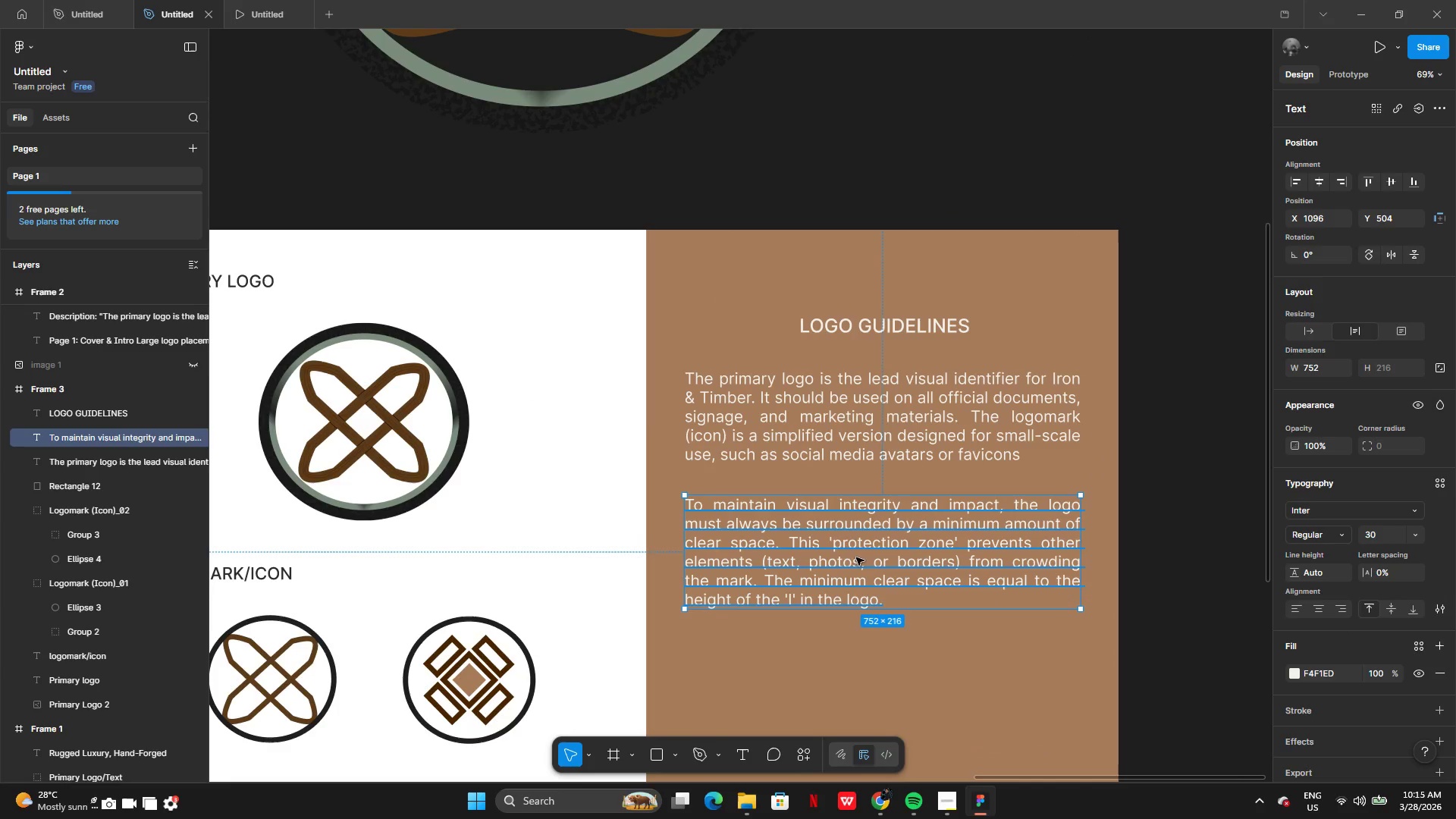 
hold_key(key=AltLeft, duration=0.31)
left_click_drag(start_coordinate=[821, 554], to_coordinate=[830, 626])
 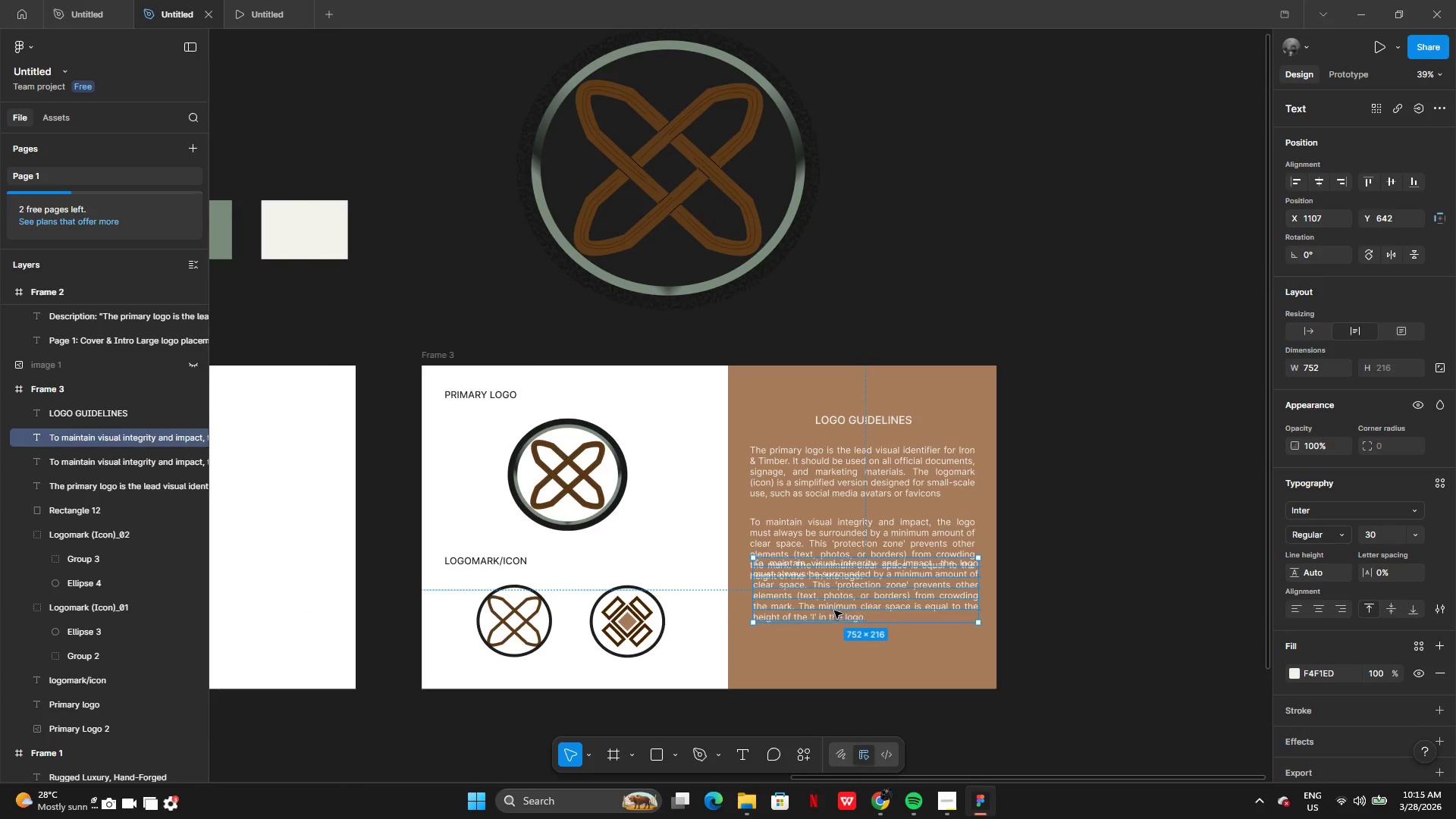 
left_click_drag(start_coordinate=[833, 595], to_coordinate=[828, 633])
 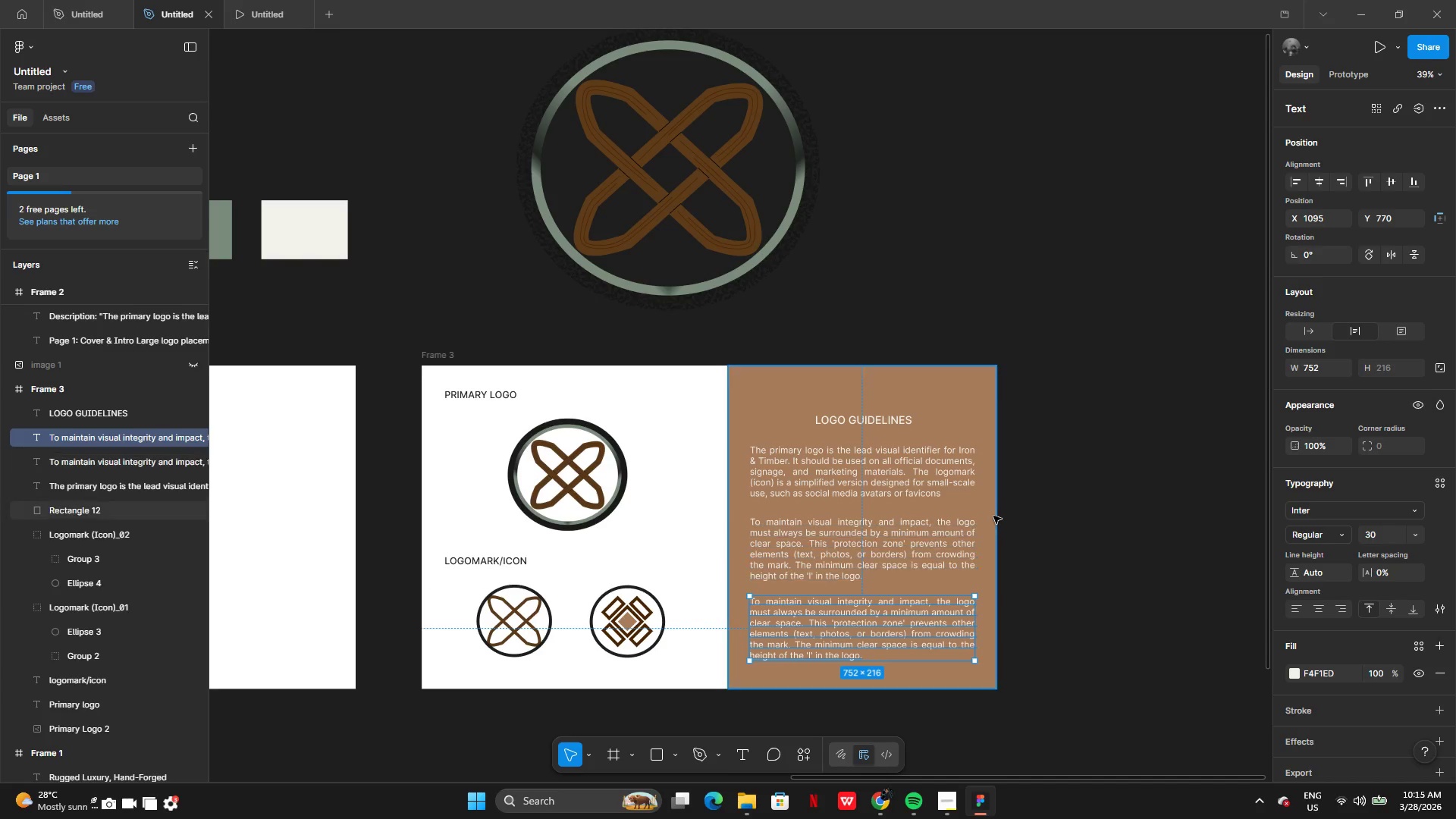 
left_click([993, 516])
 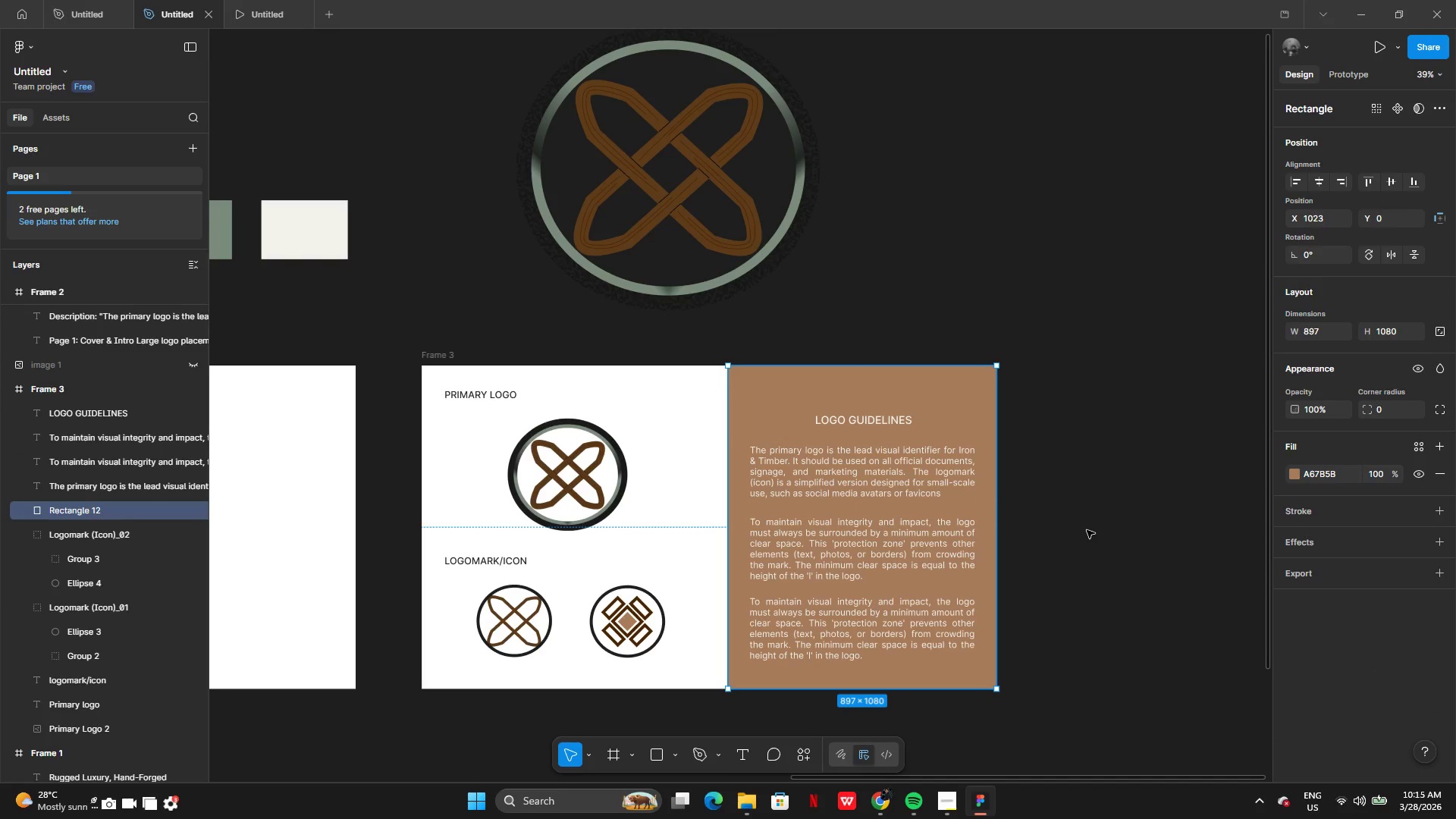 
left_click([1088, 530])
 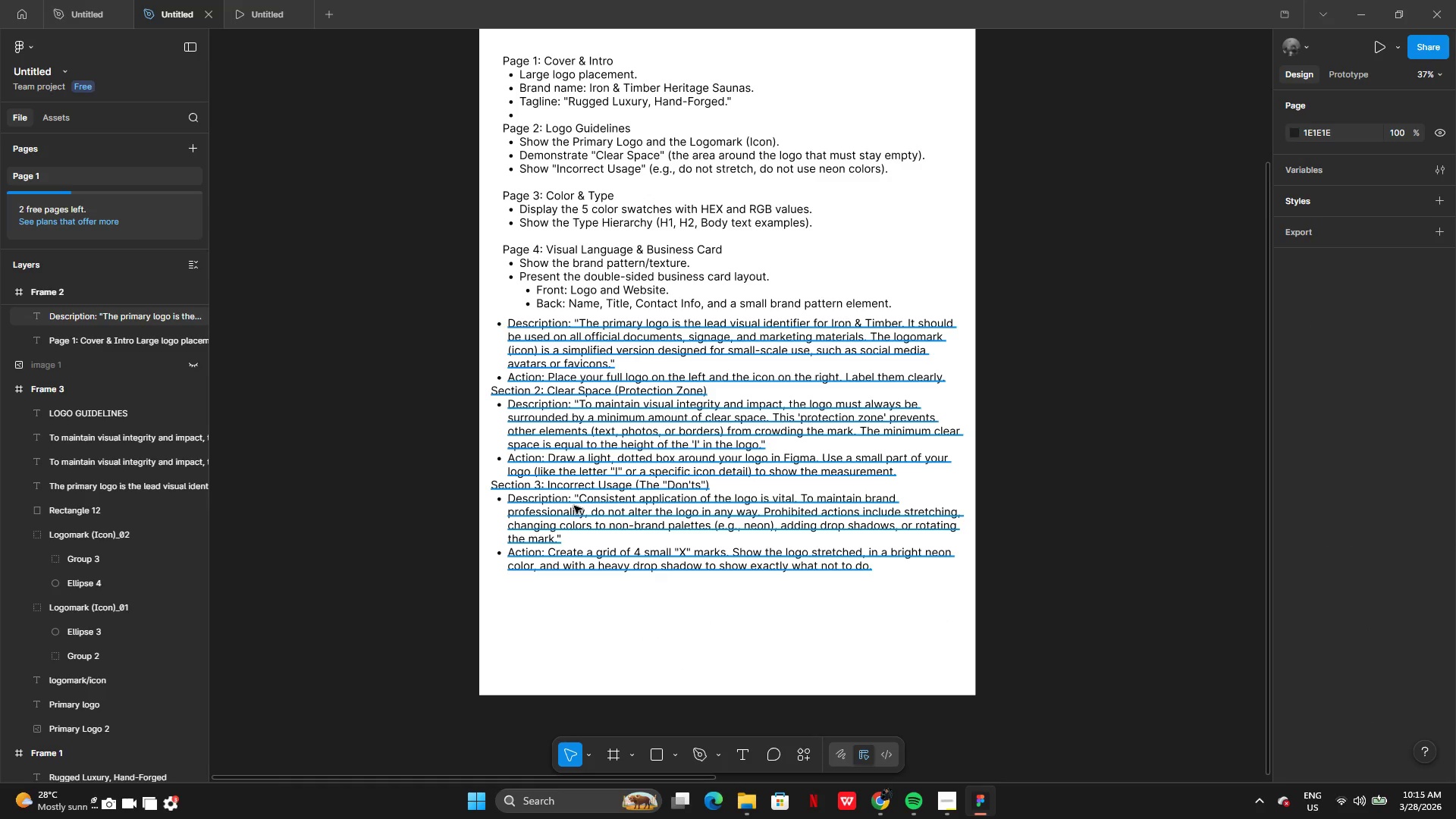 
double_click([583, 506])
 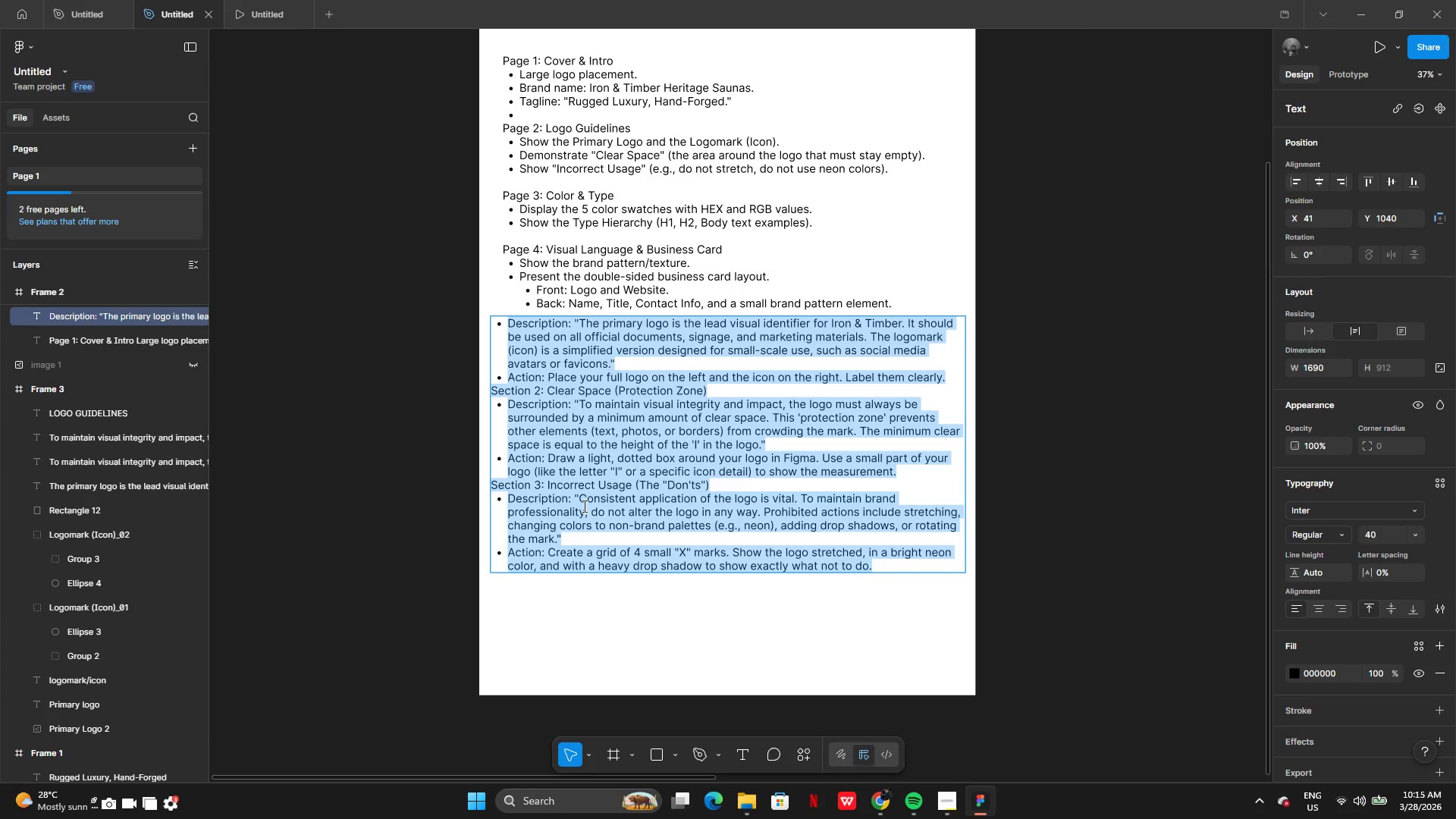 
left_click([583, 505])
 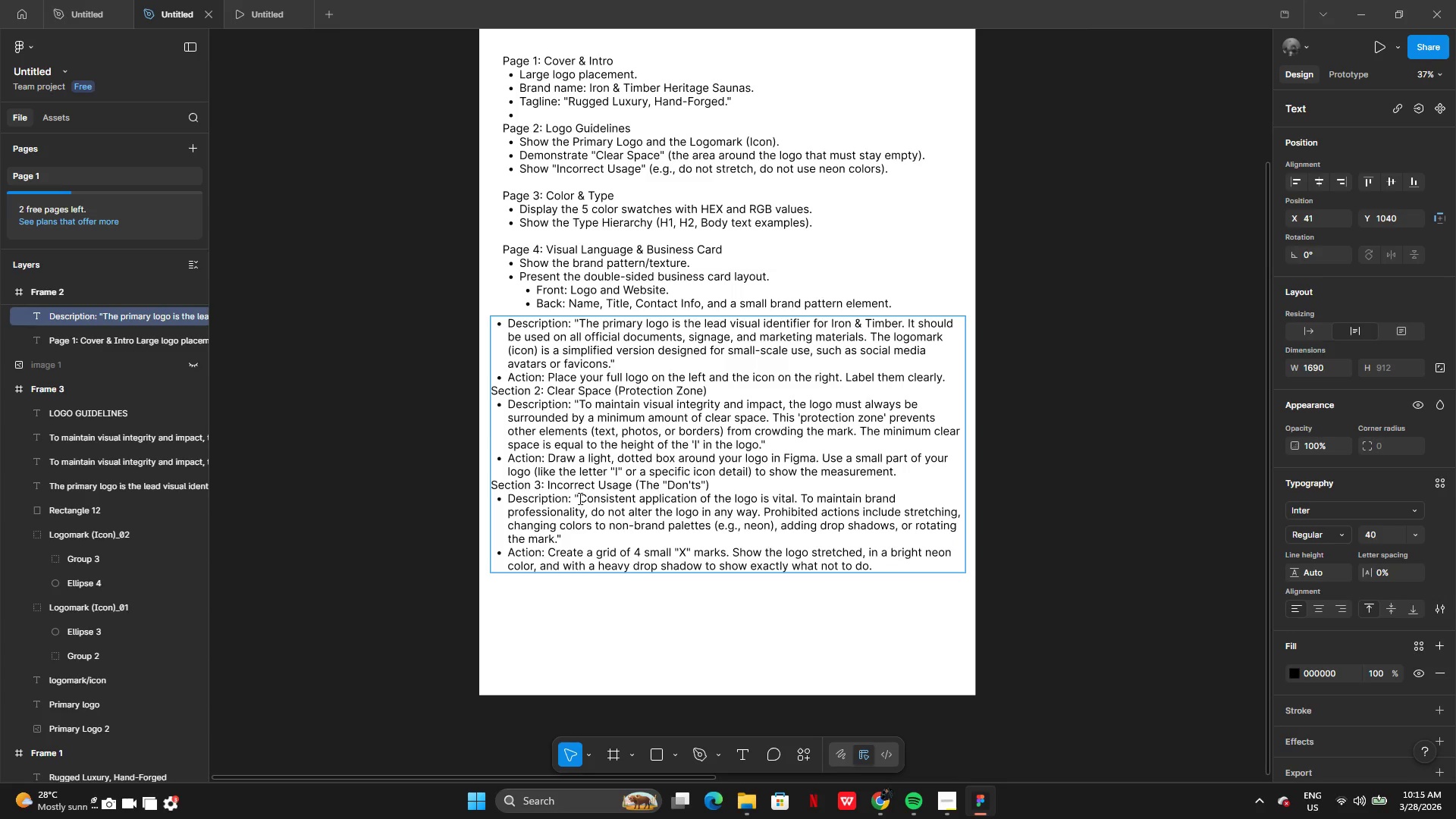 
left_click_drag(start_coordinate=[580, 498], to_coordinate=[557, 544])
 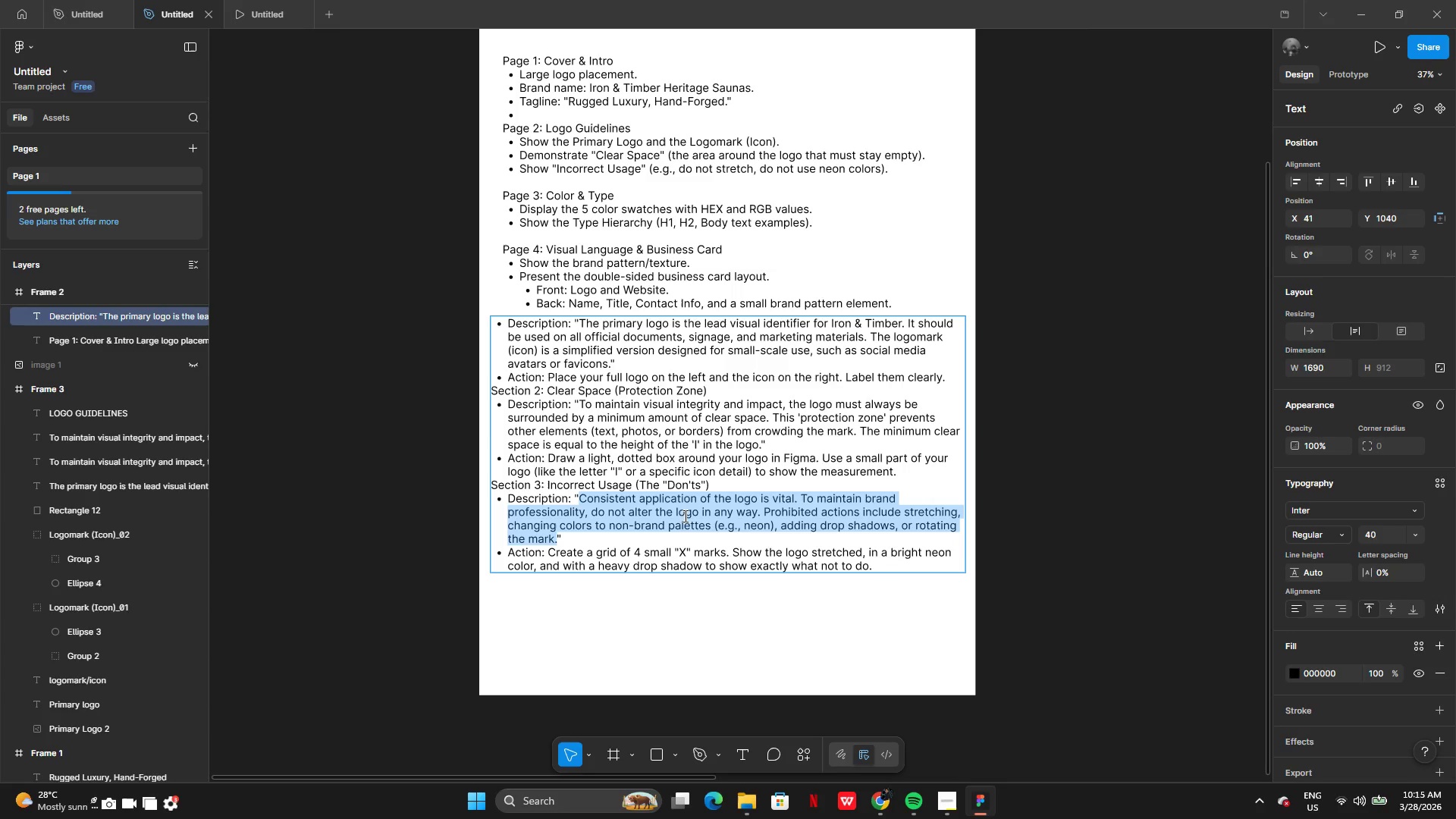 
key(Control+C)
 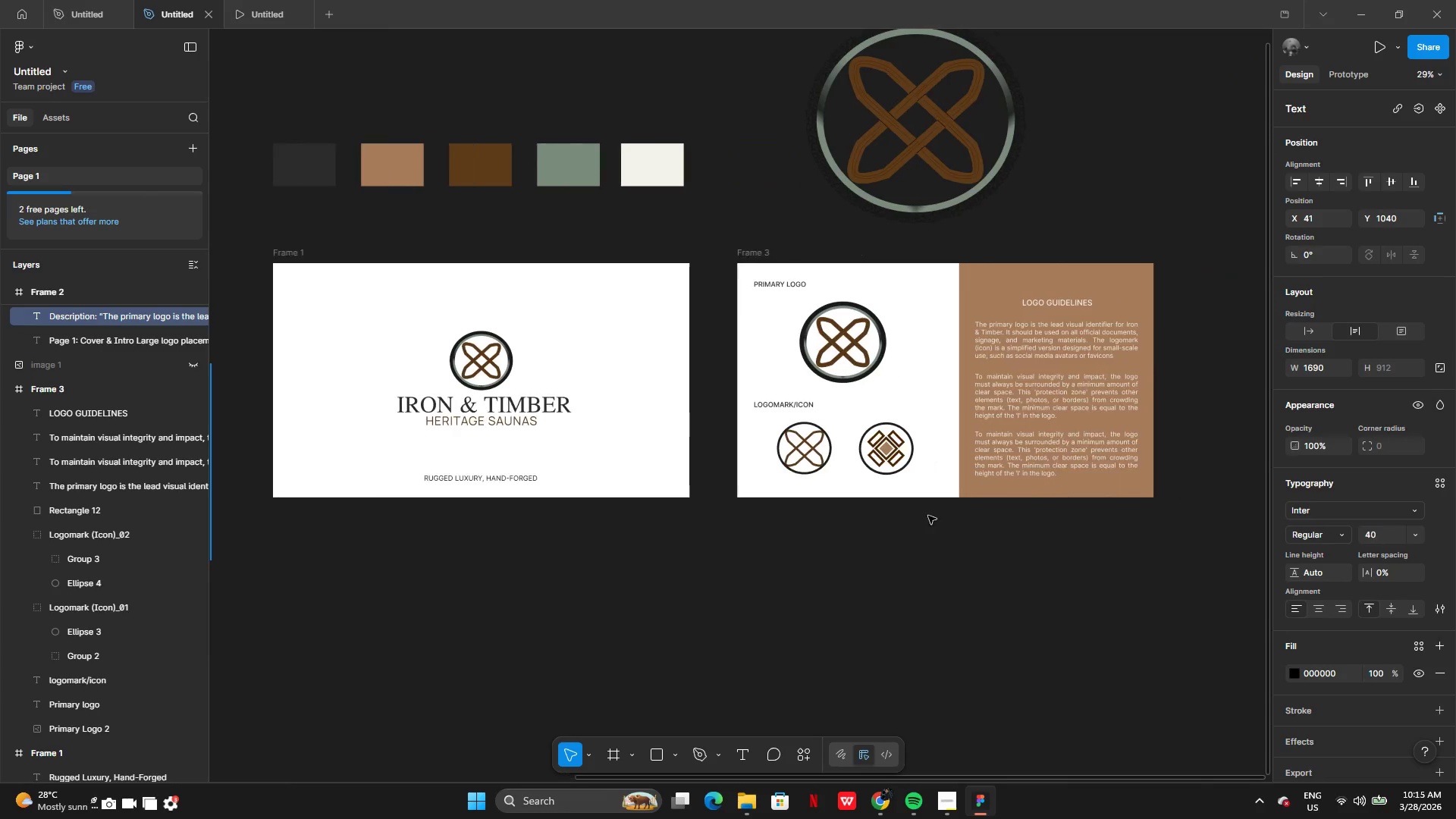 
wait(5.12)
 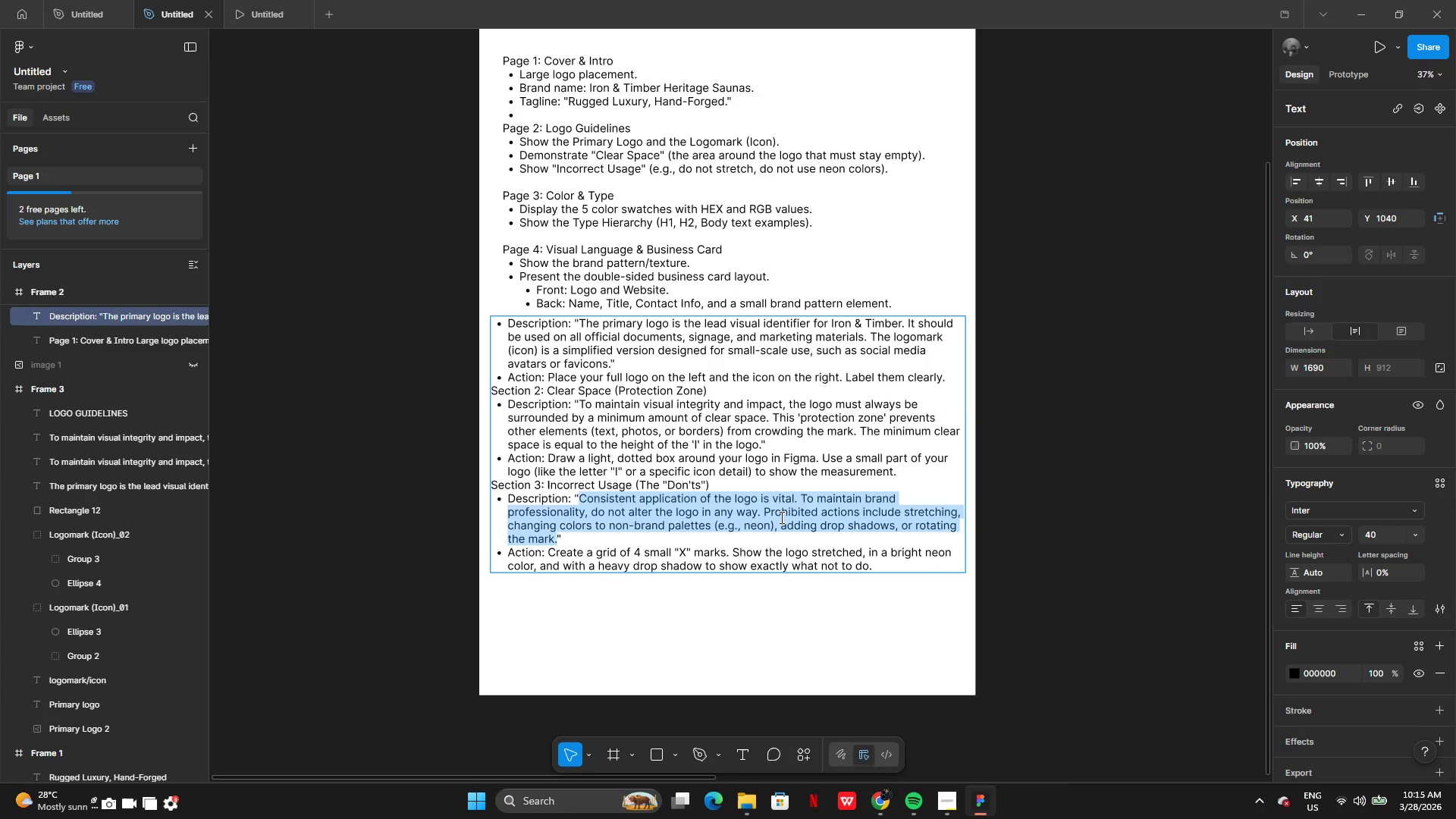 
left_click([943, 473])
 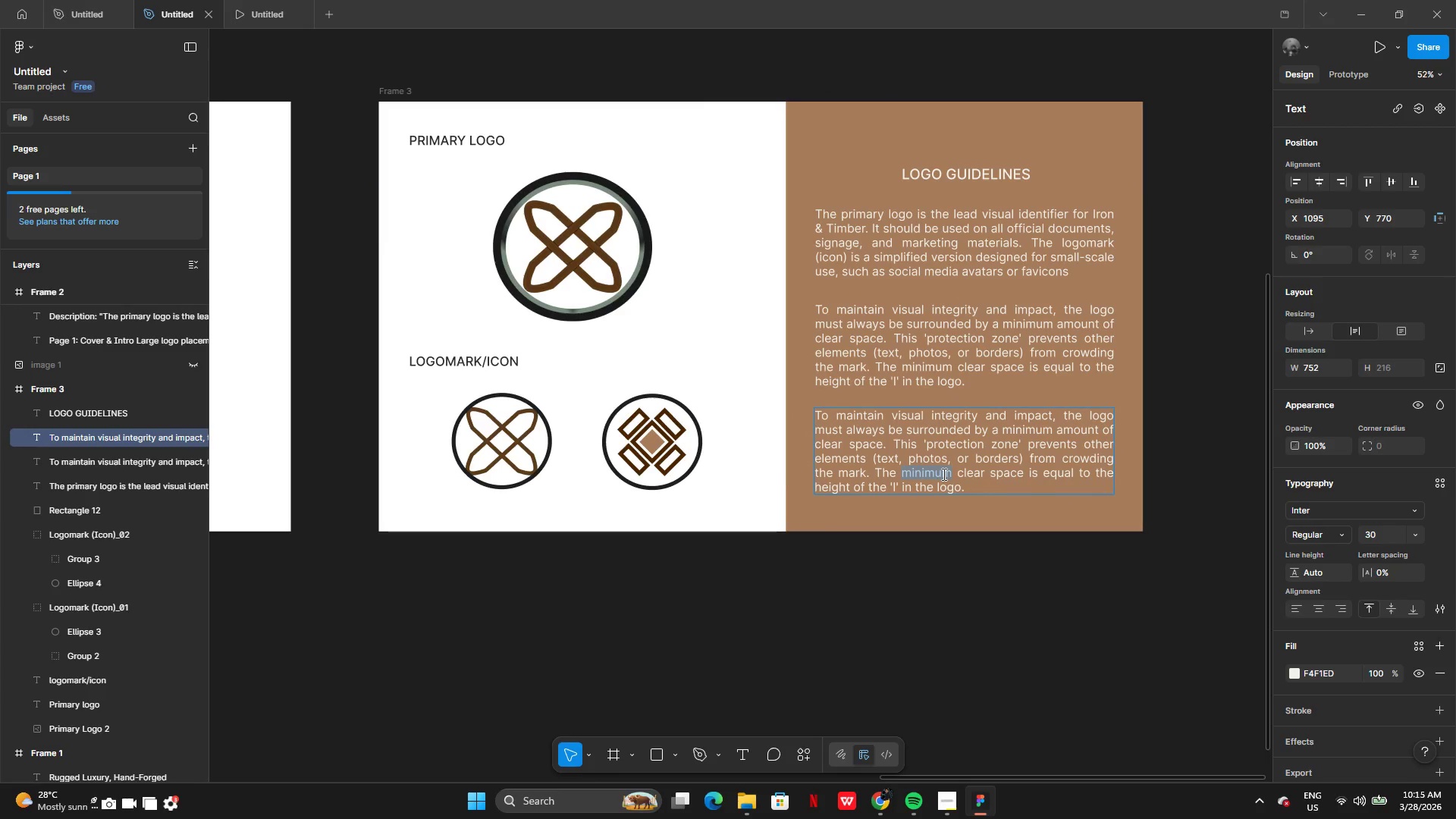 
hold_key(key=ControlLeft, duration=0.83)
 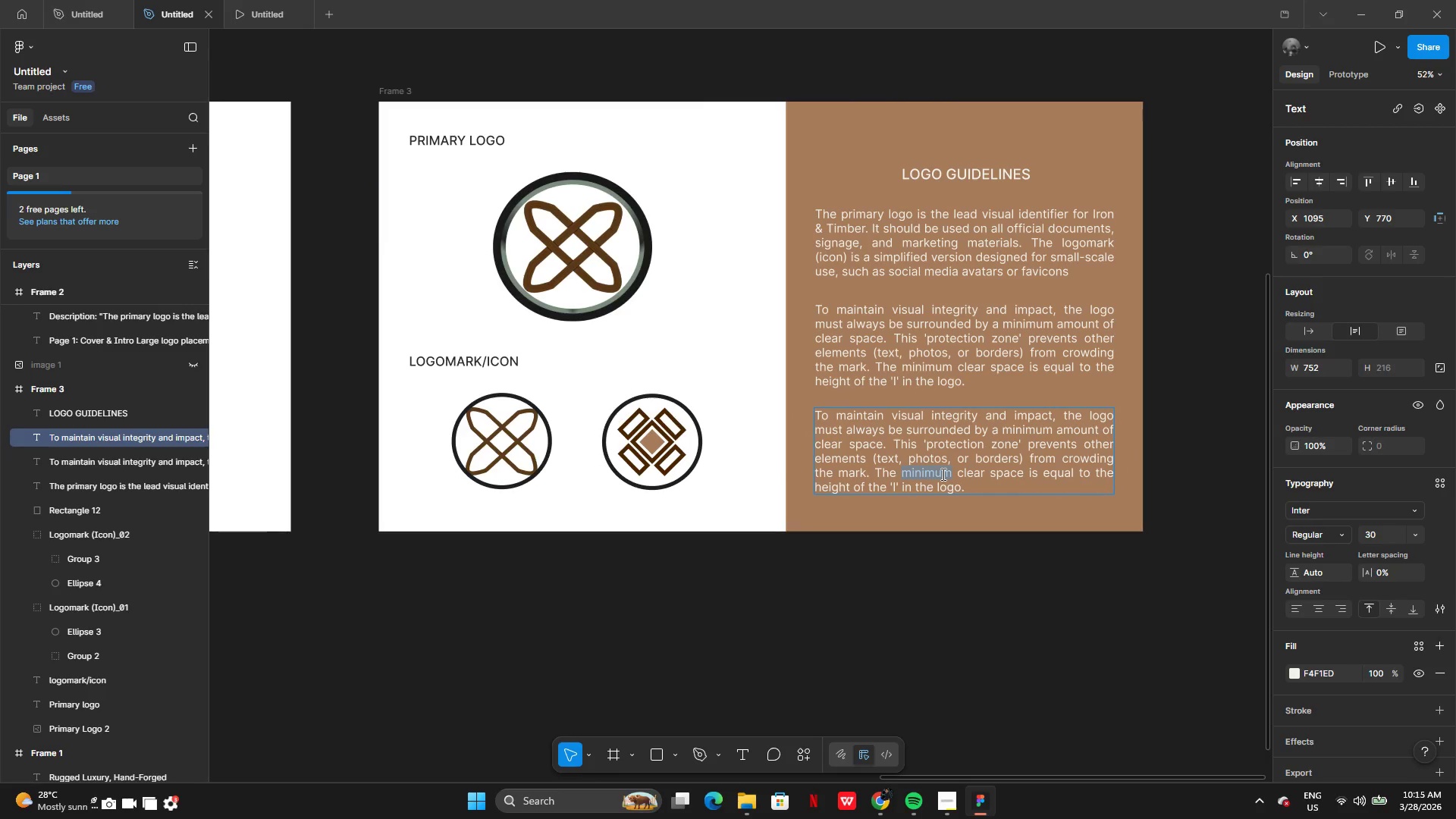 
key(Control+A)
 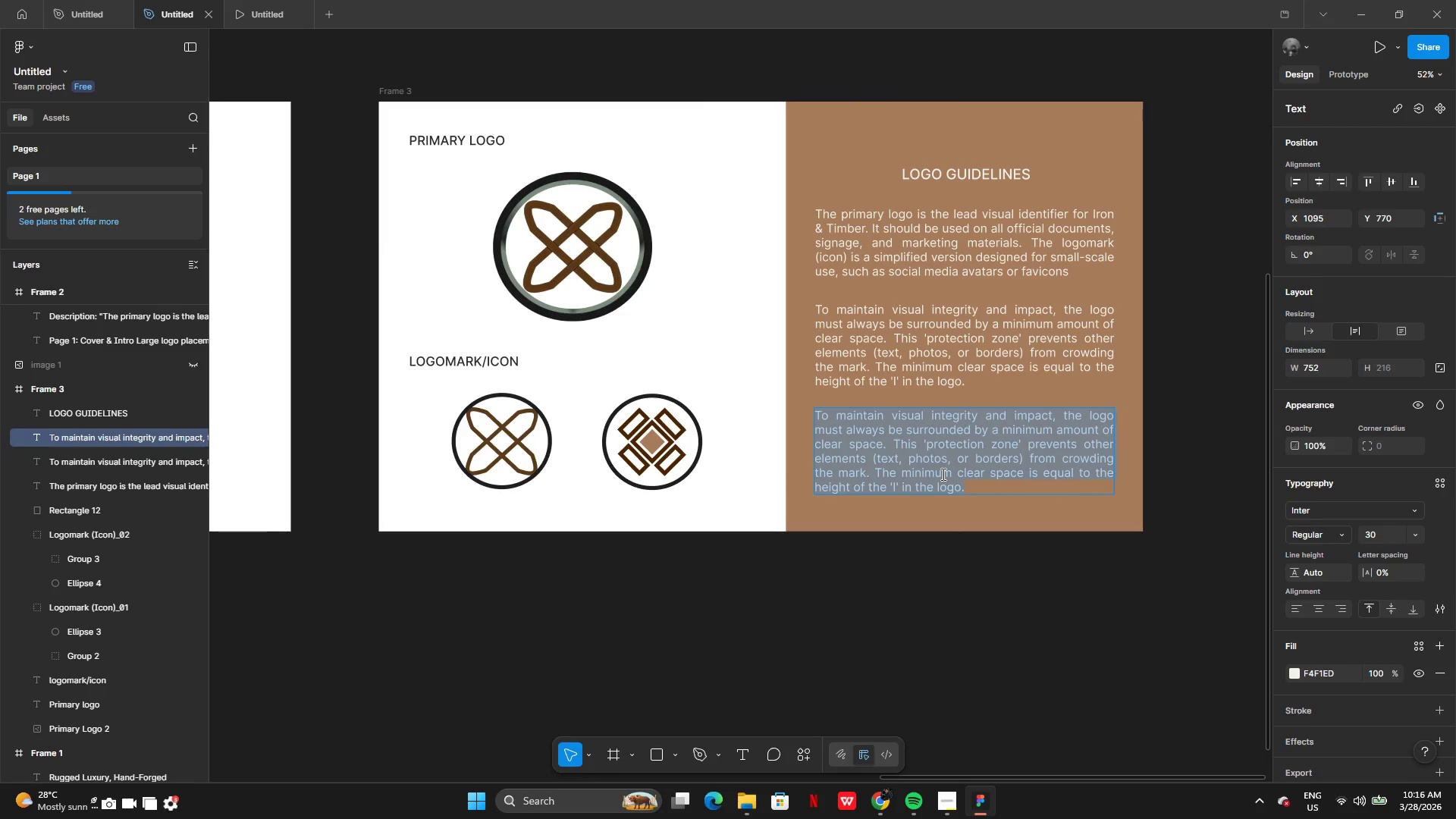 
key(Control+V)
 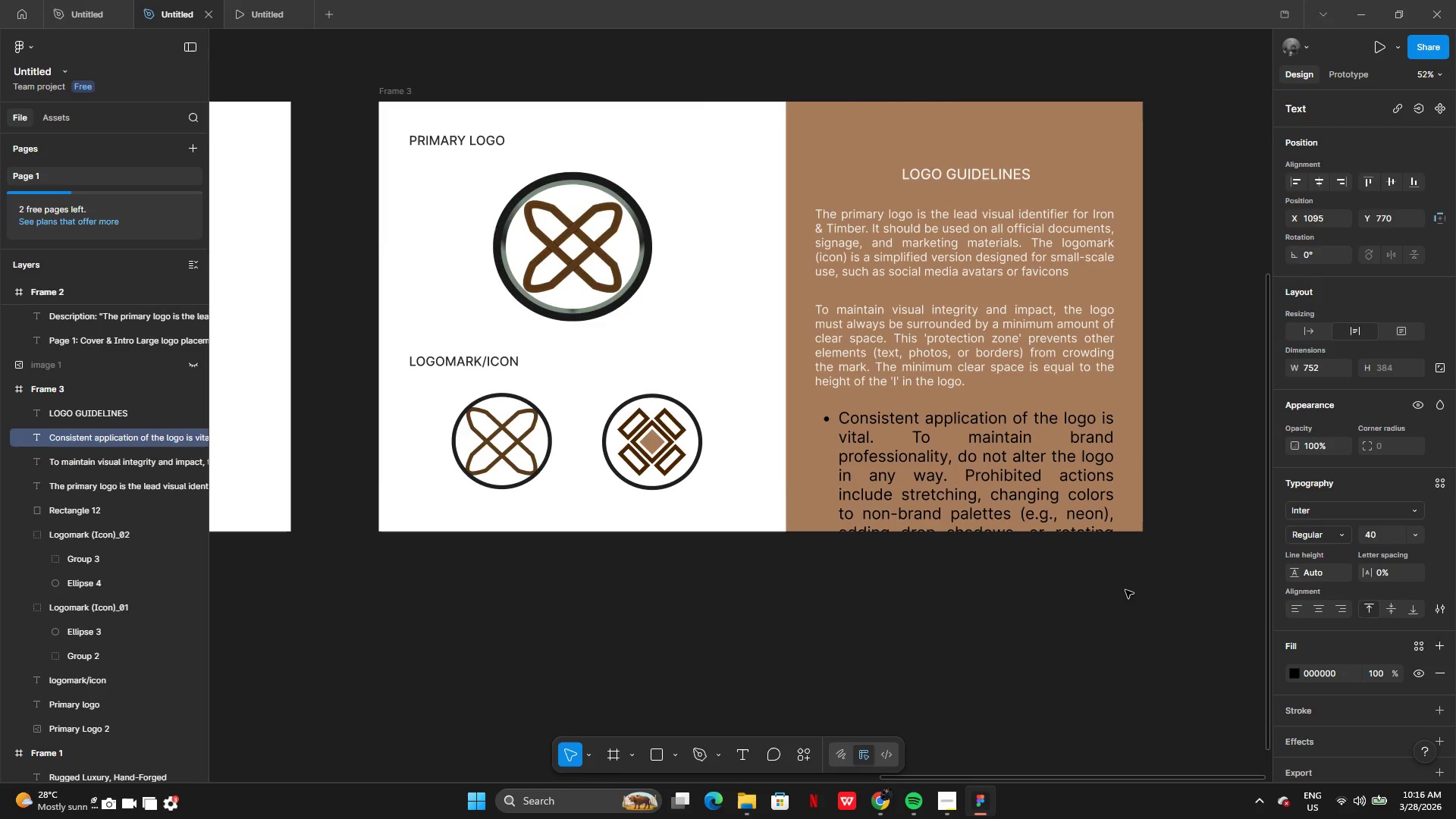 
left_click([1126, 595])
 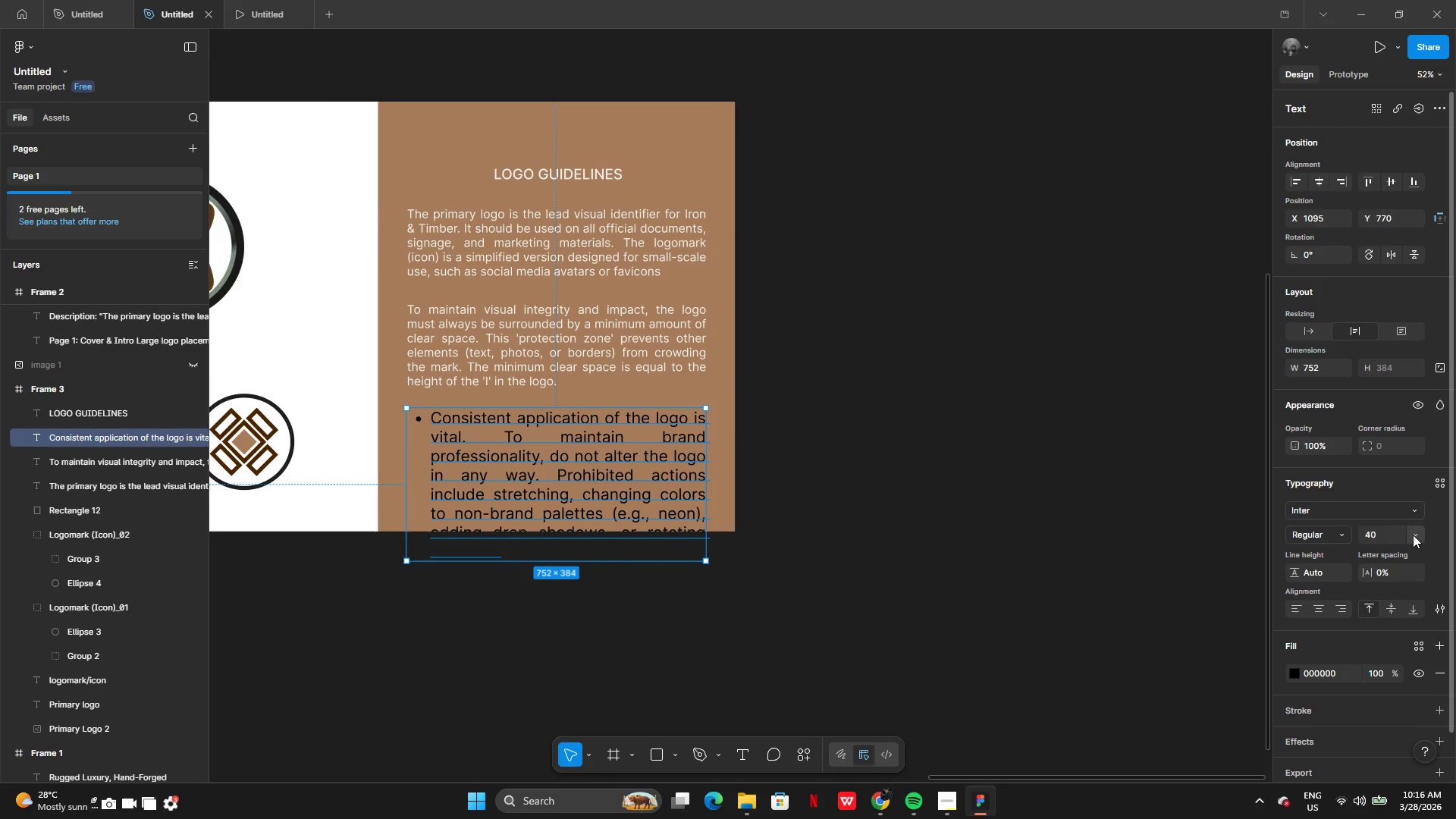 
left_click([1395, 538])
 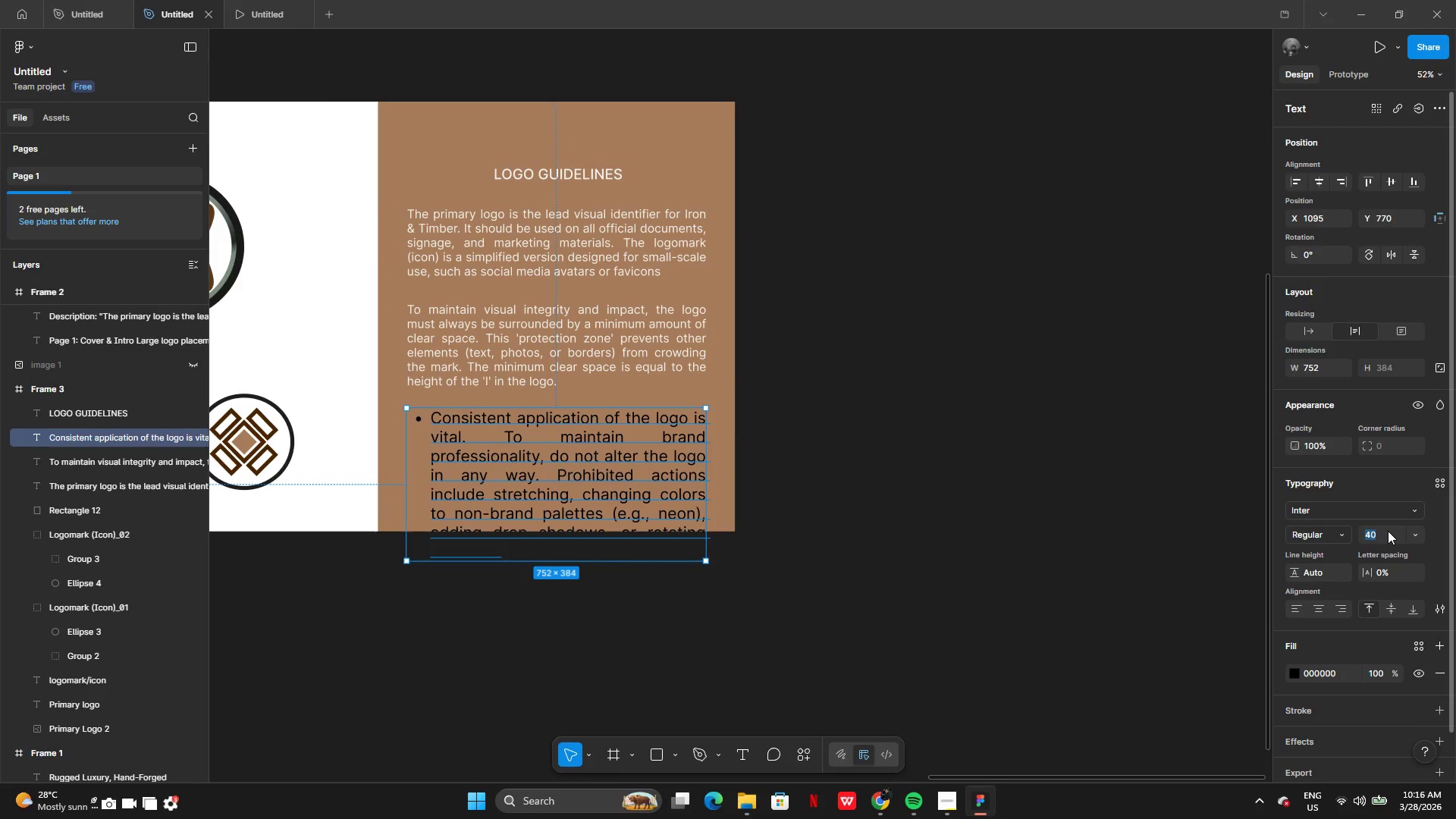 
type(30)
 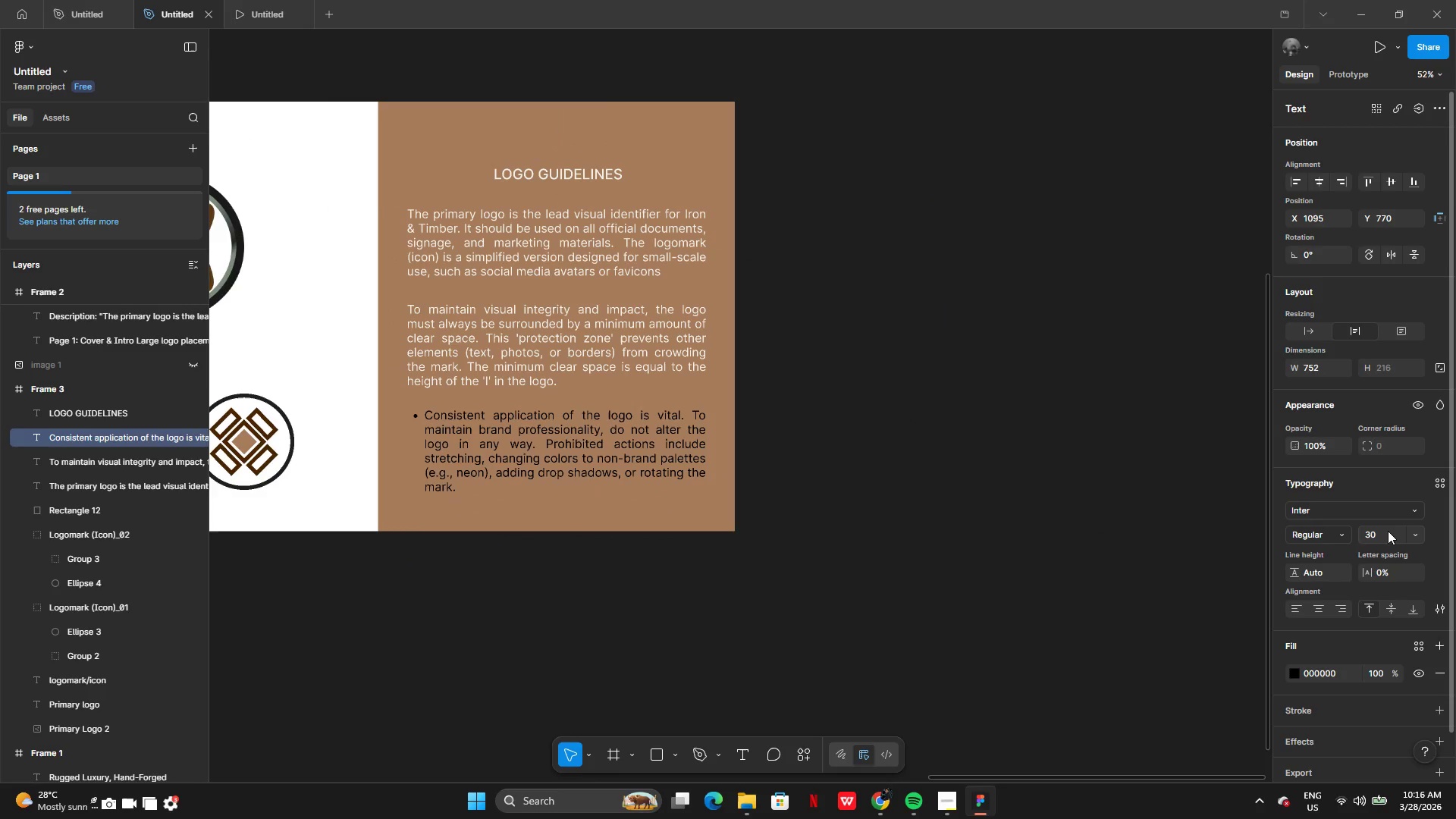 
key(Enter)
 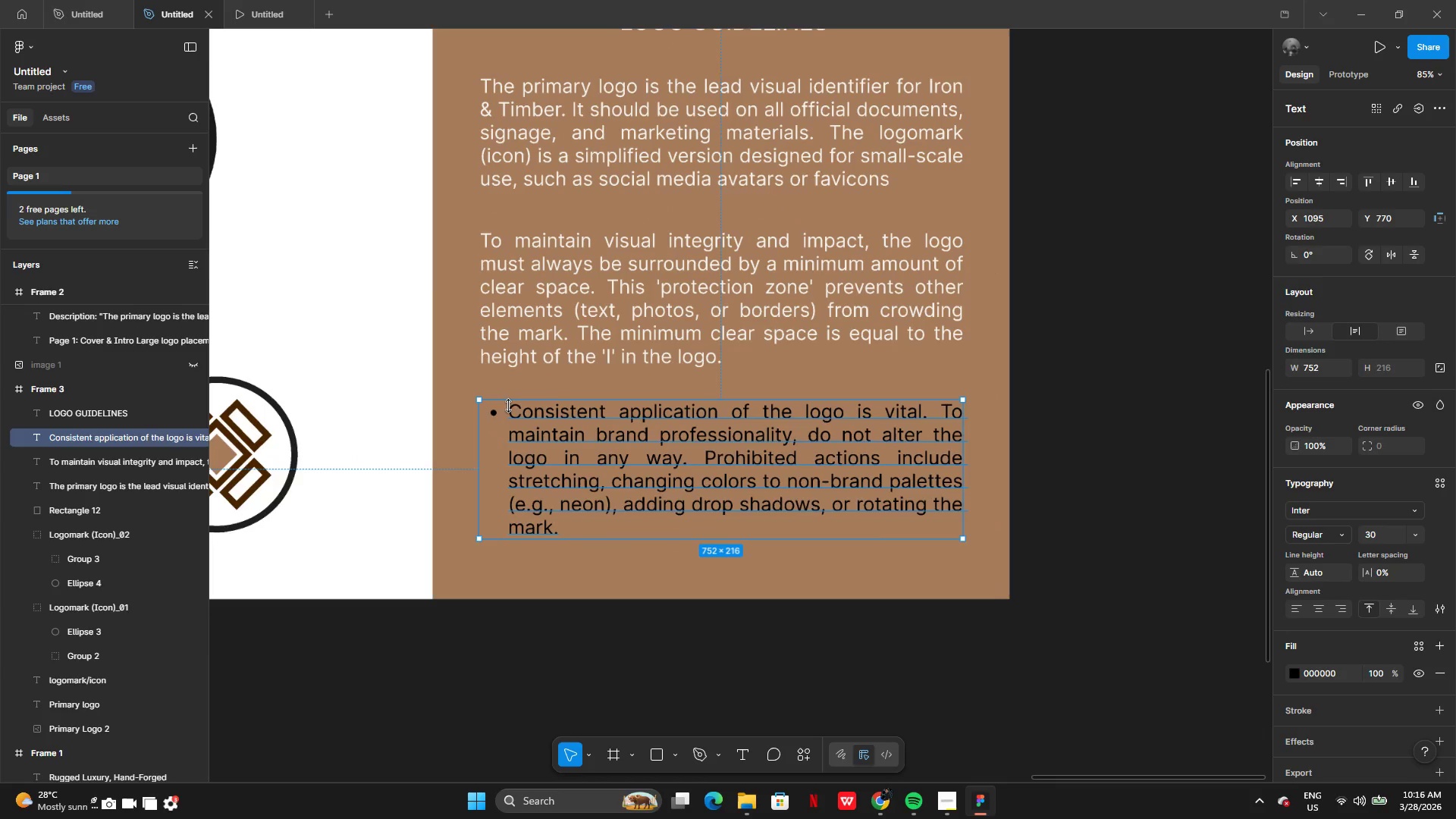 
double_click([508, 410])
 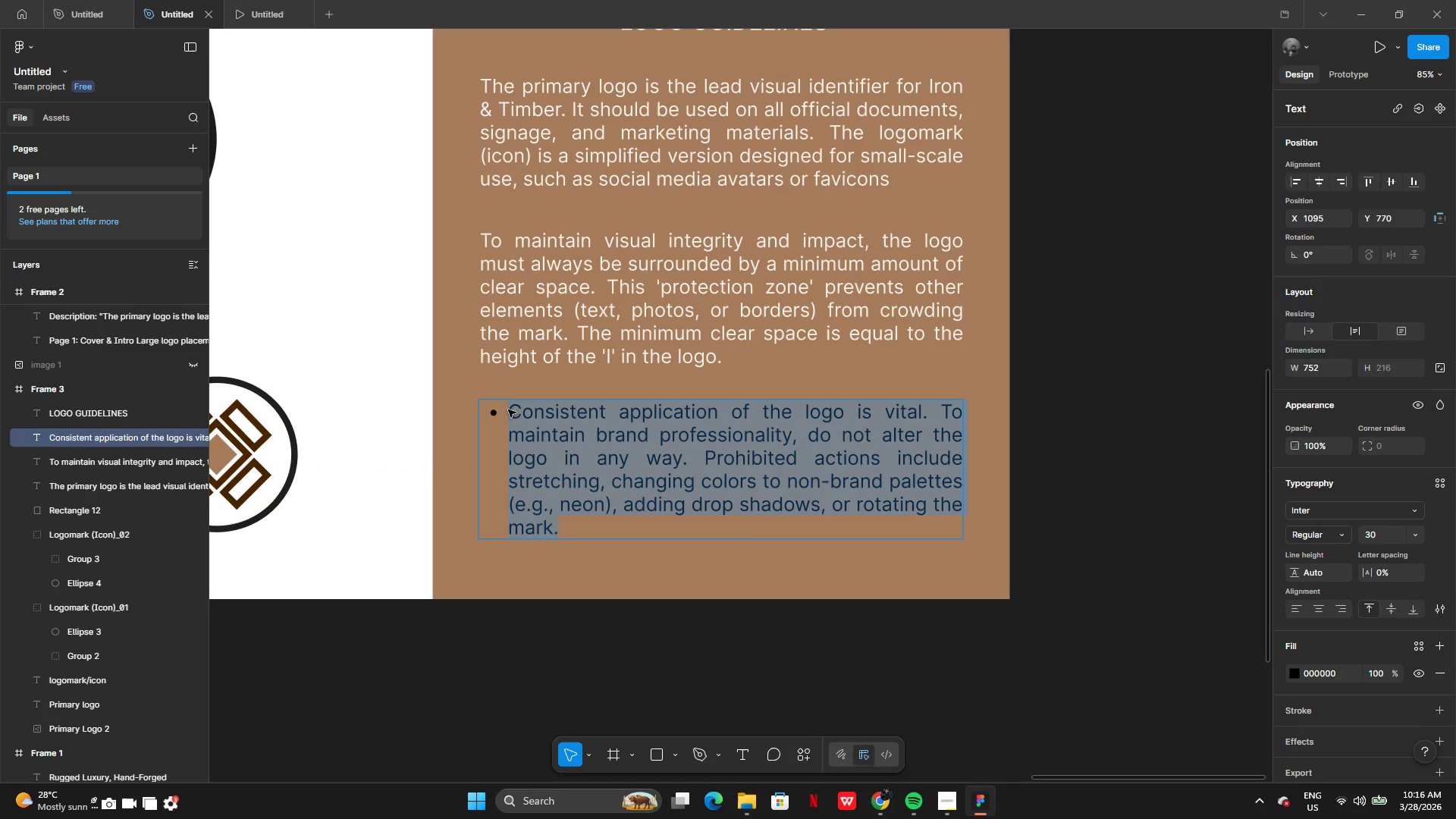 
triple_click([508, 410])
 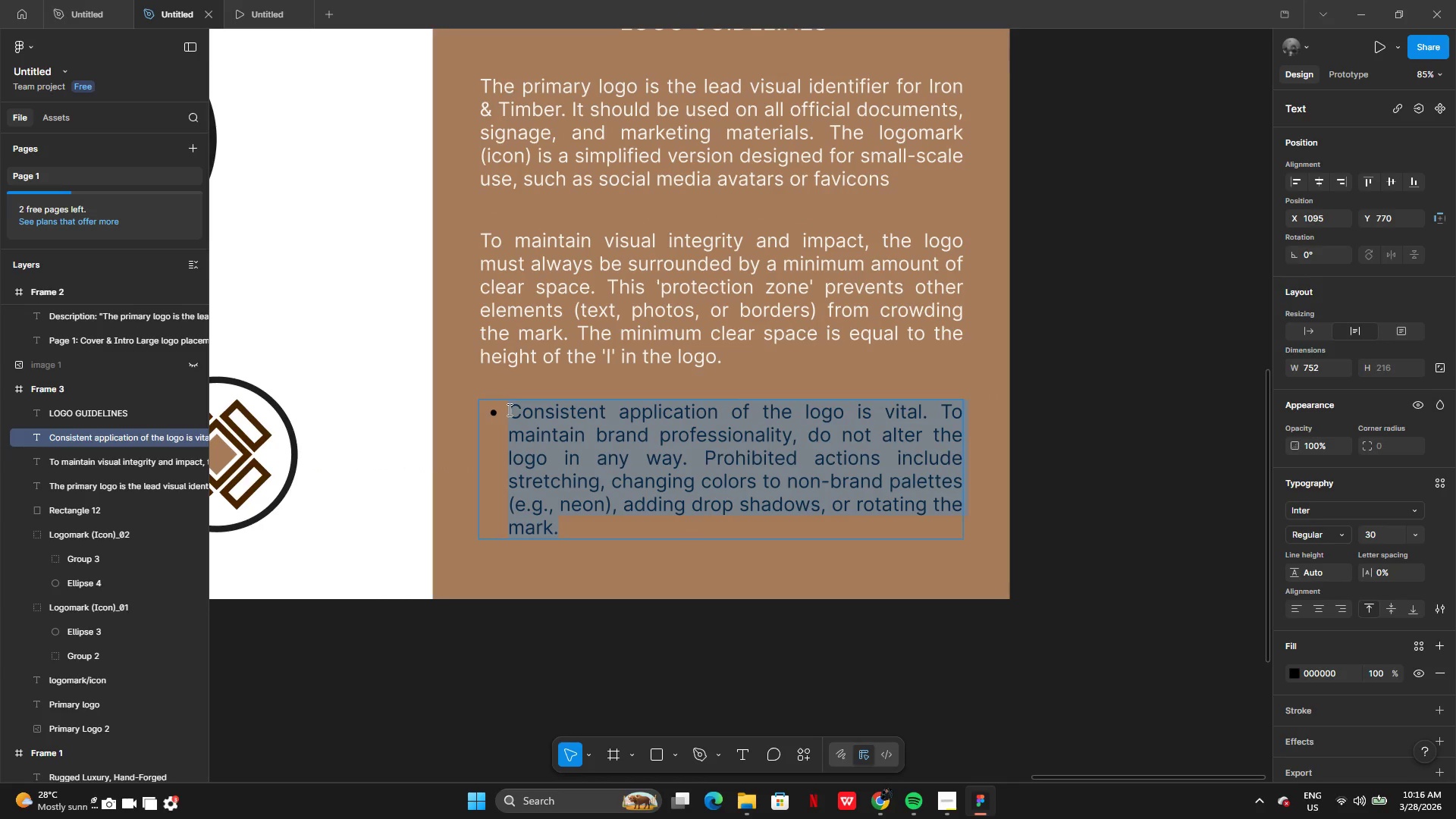 
triple_click([508, 410])
 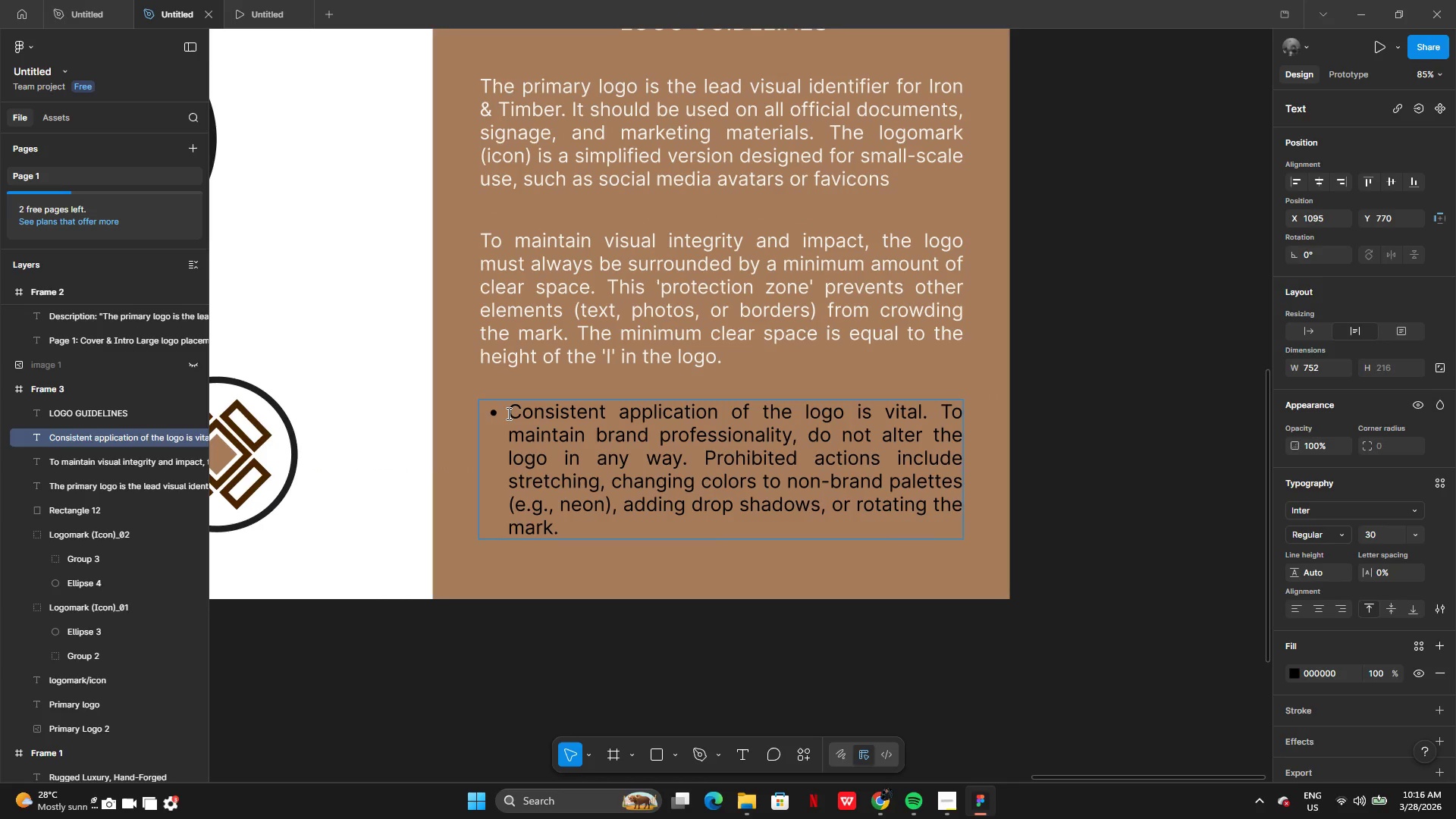 
key(Backspace)
 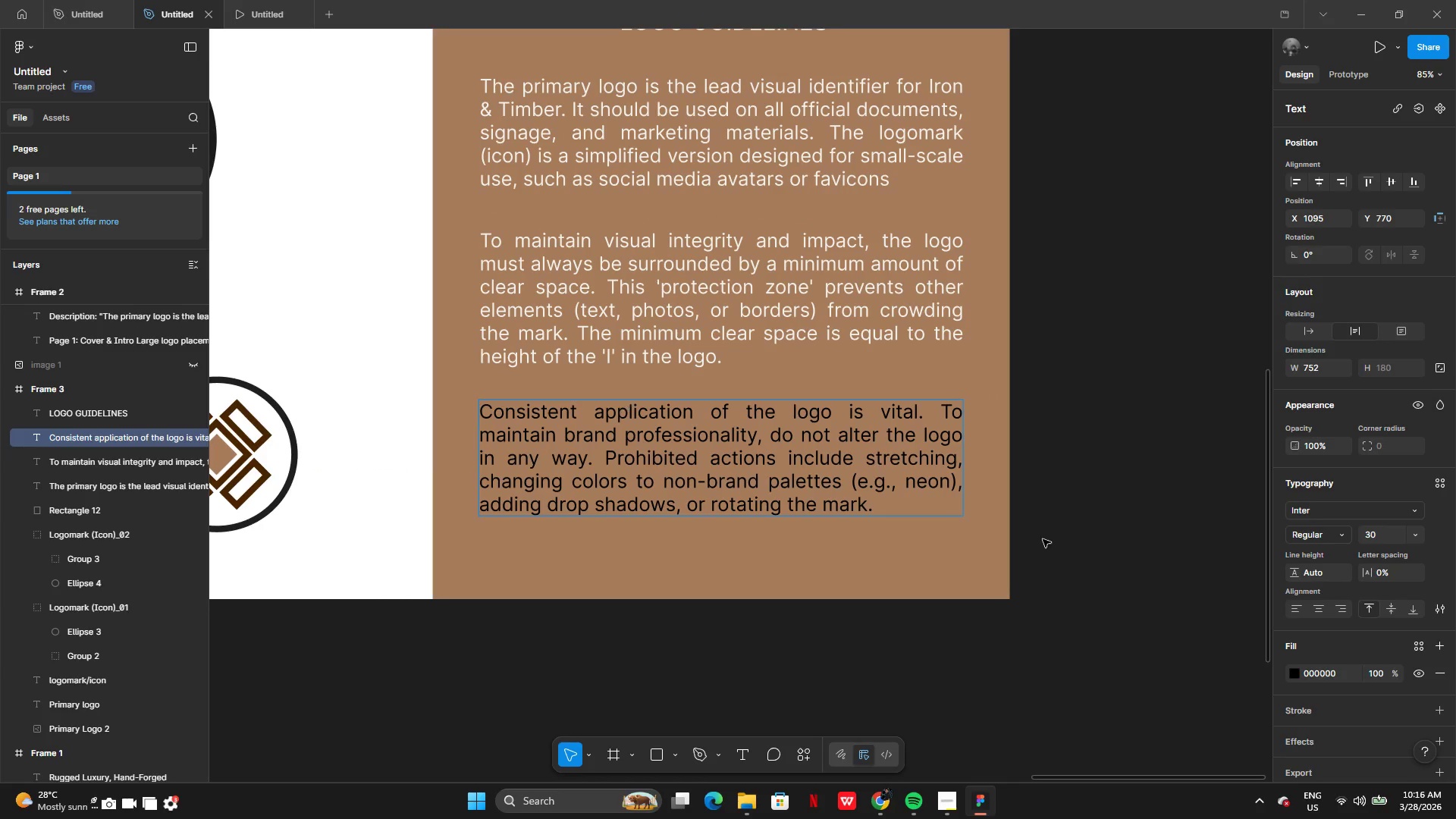 
left_click([1059, 560])
 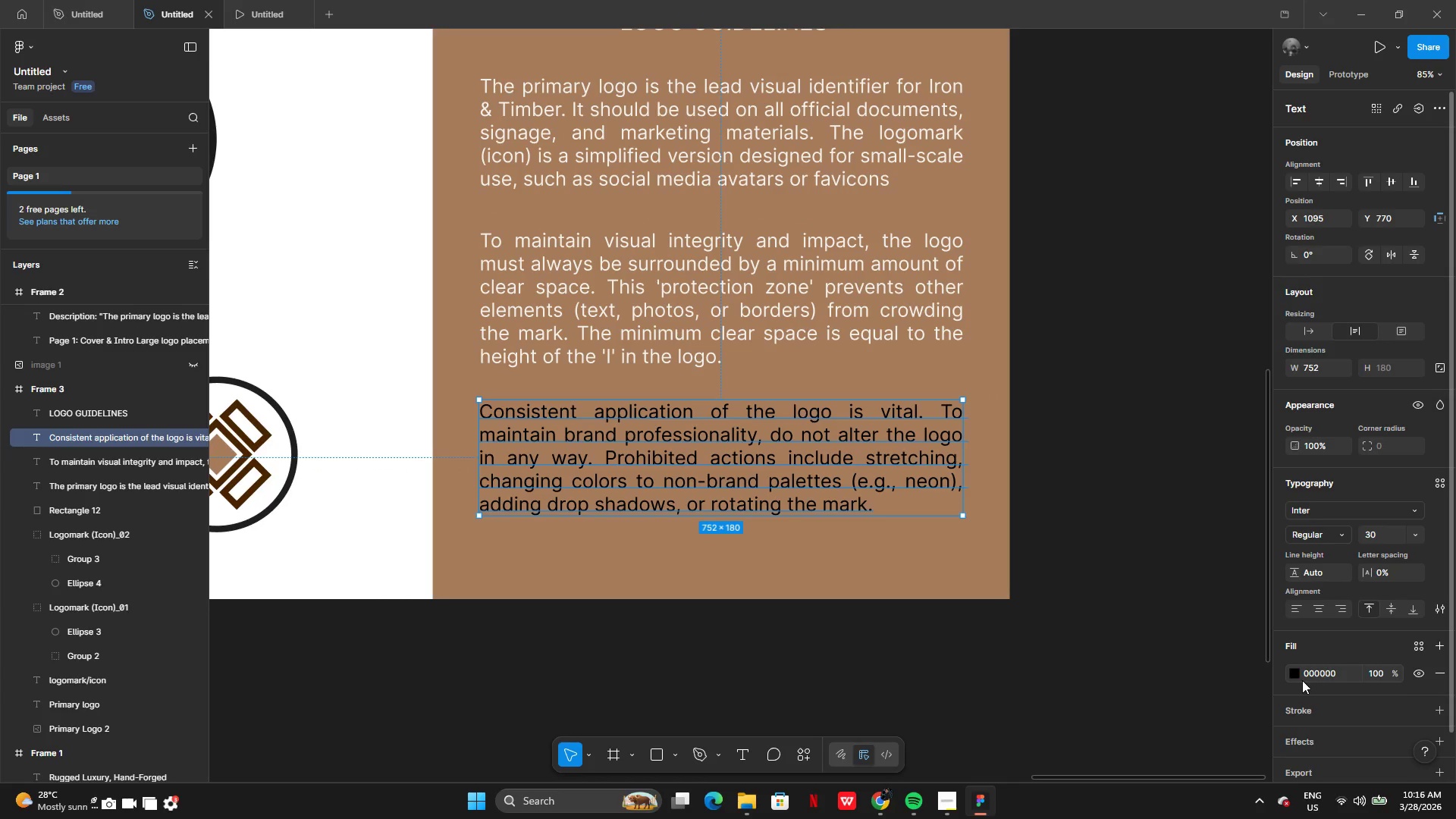 
left_click([1295, 677])
 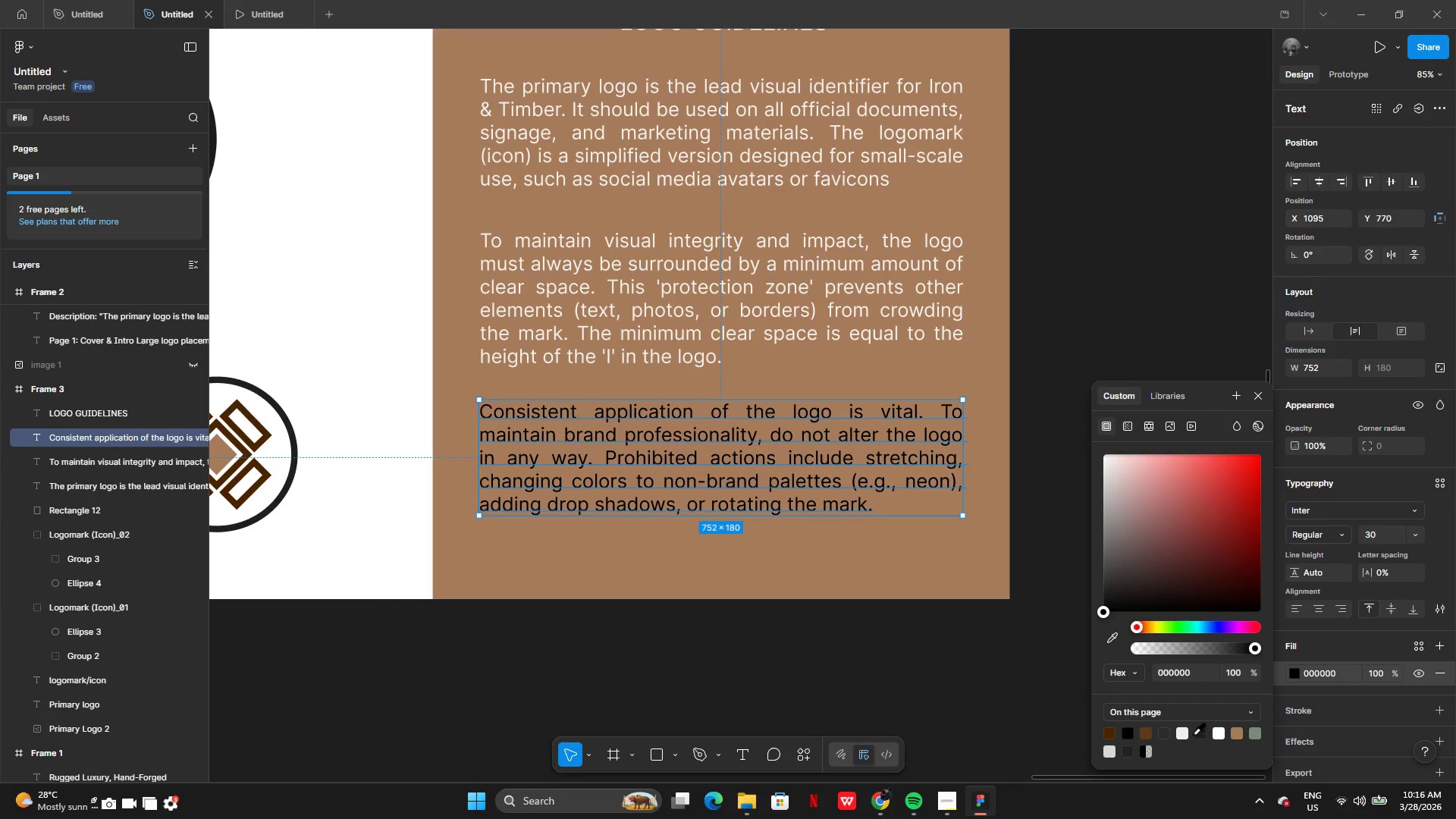 
left_click([1184, 736])
 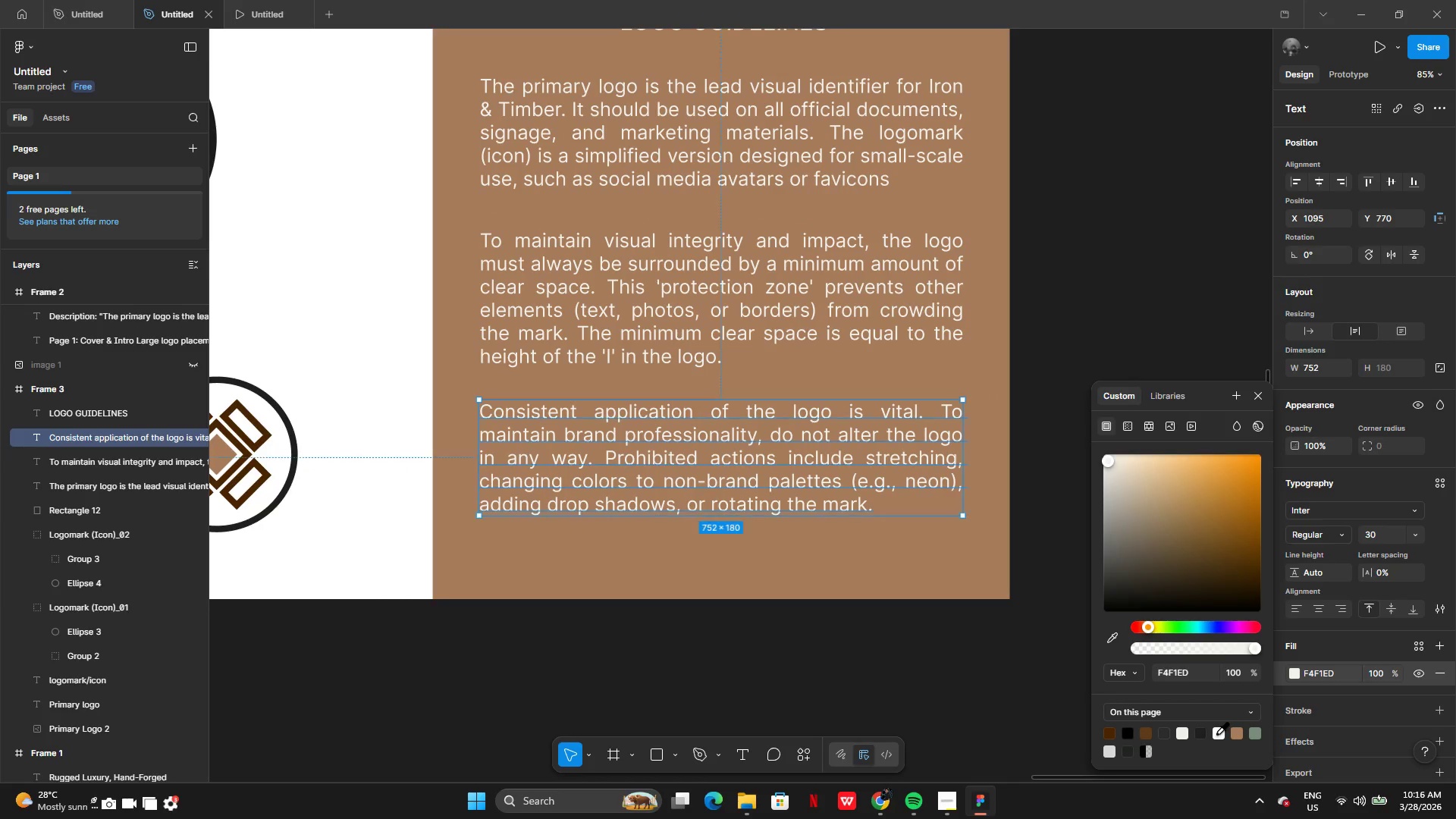 
left_click([1219, 733])
 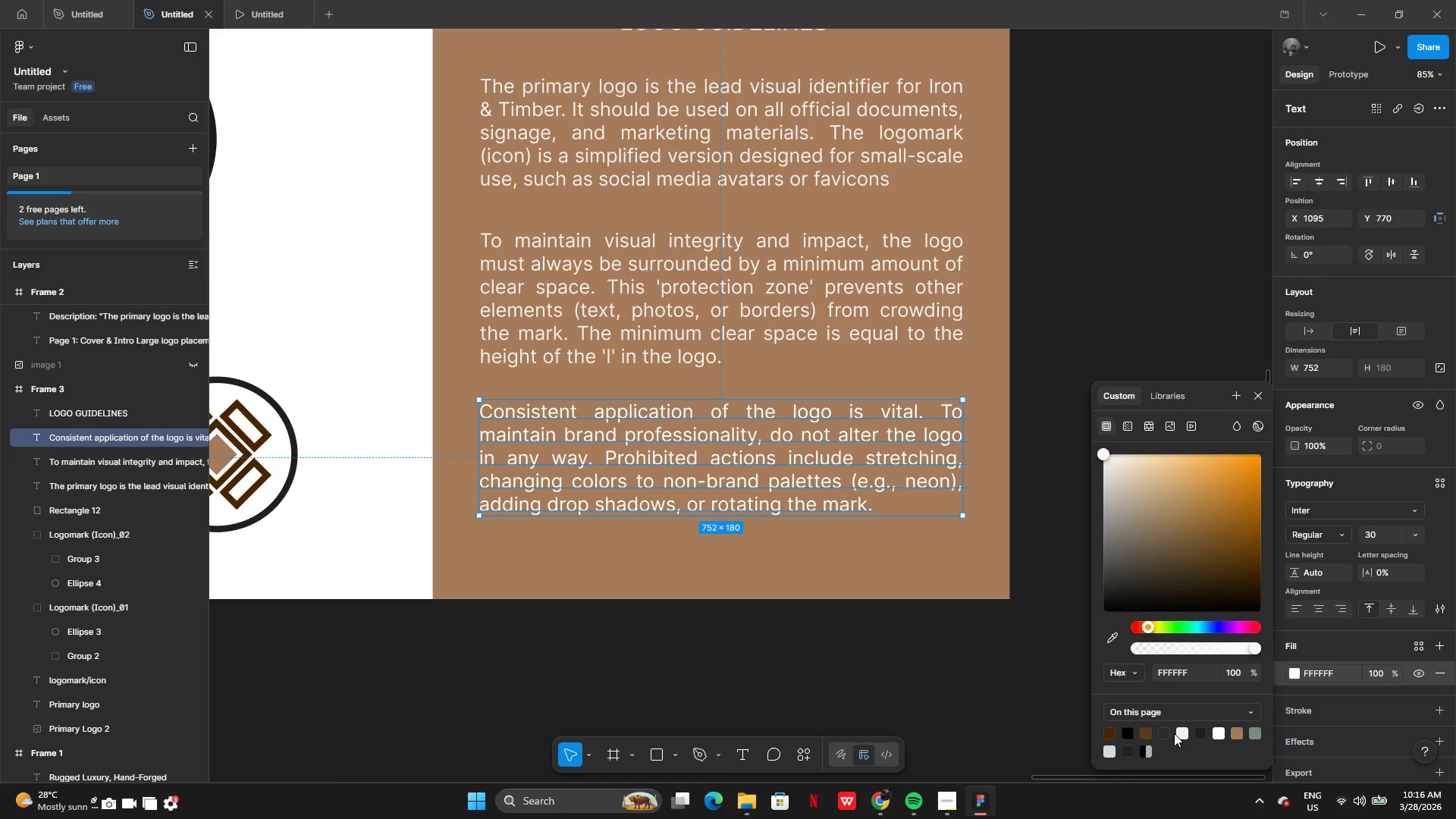 
left_click([1179, 733])
 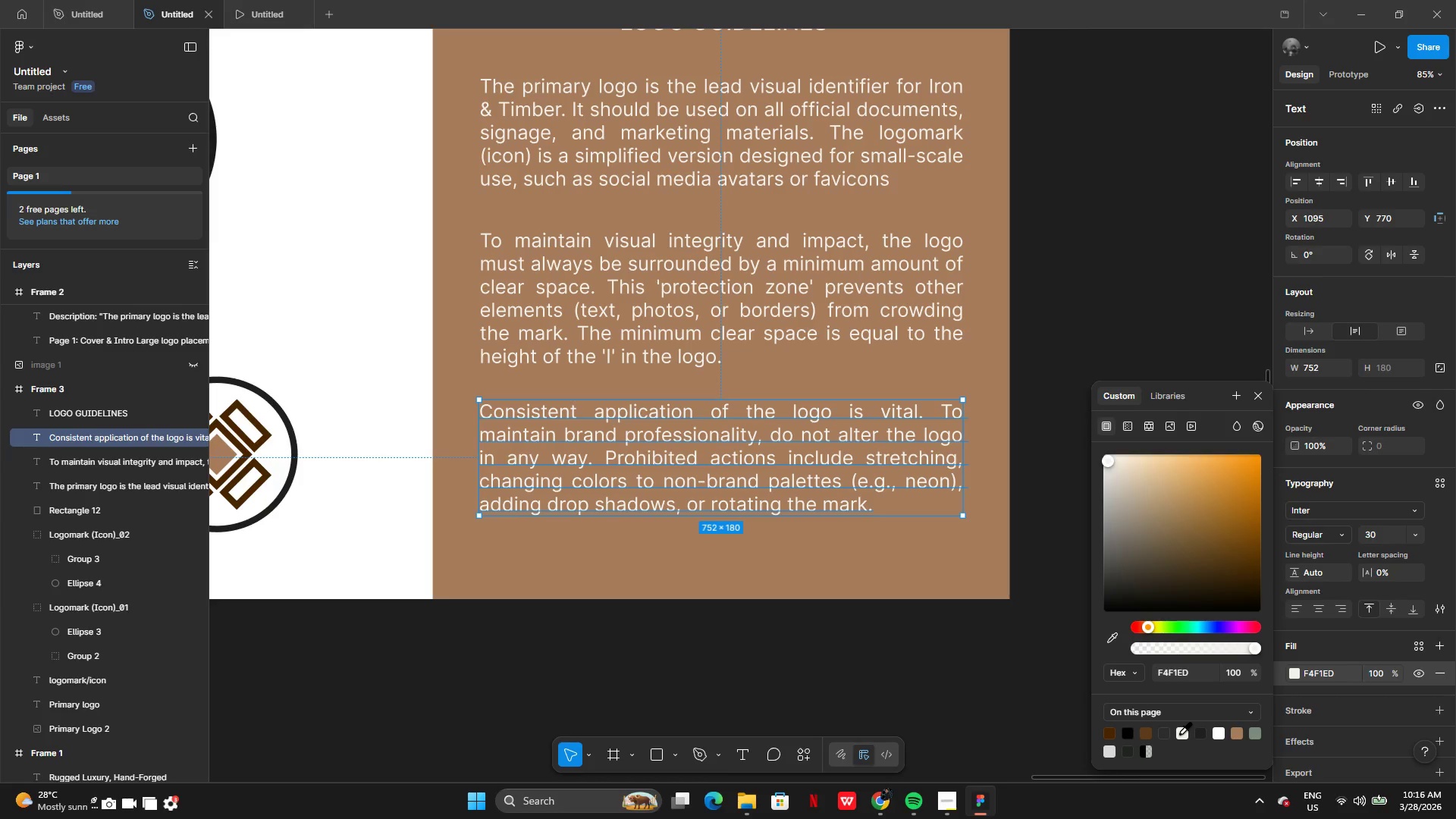 
left_click([1107, 228])
 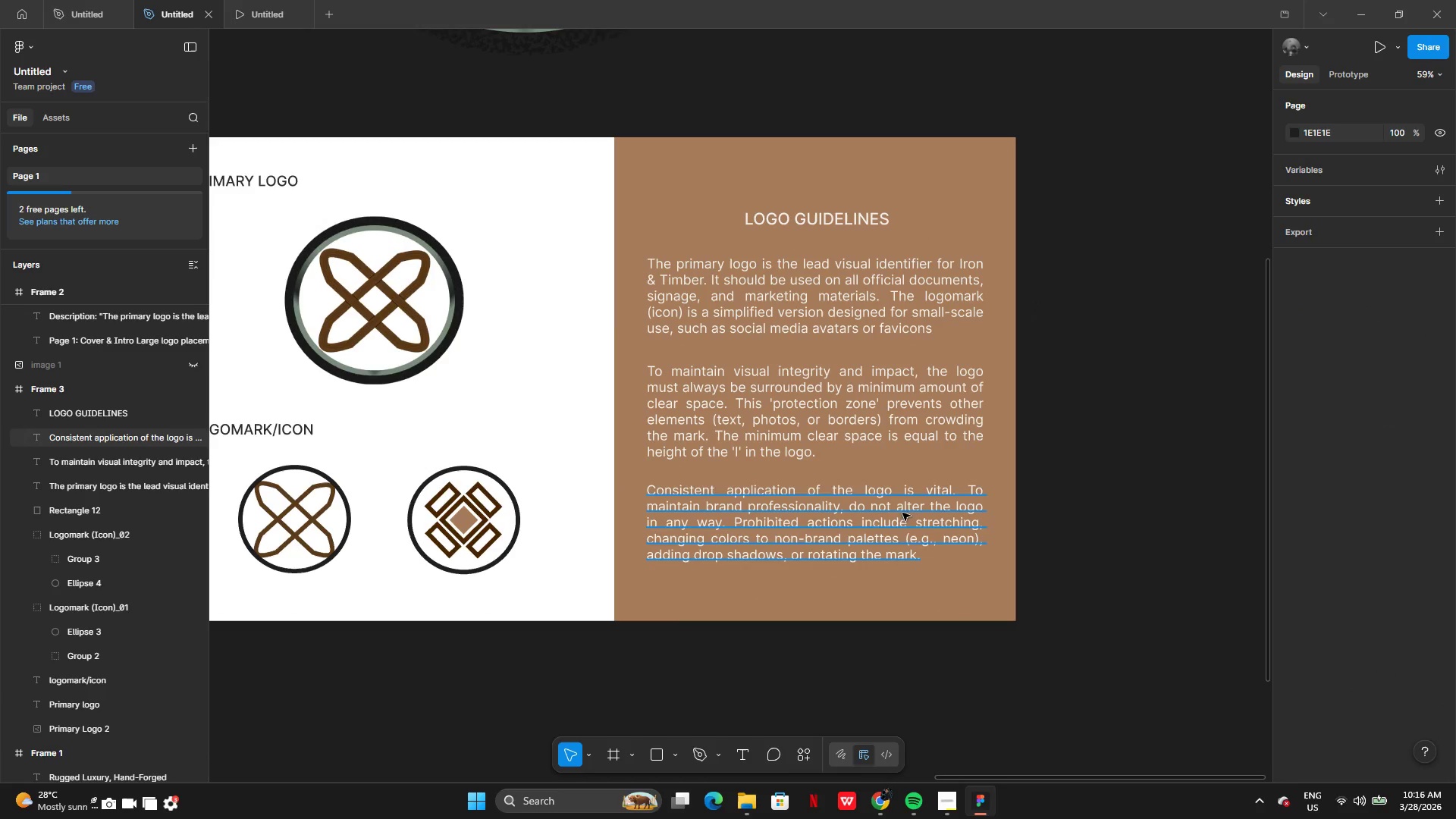 
wait(5.98)
 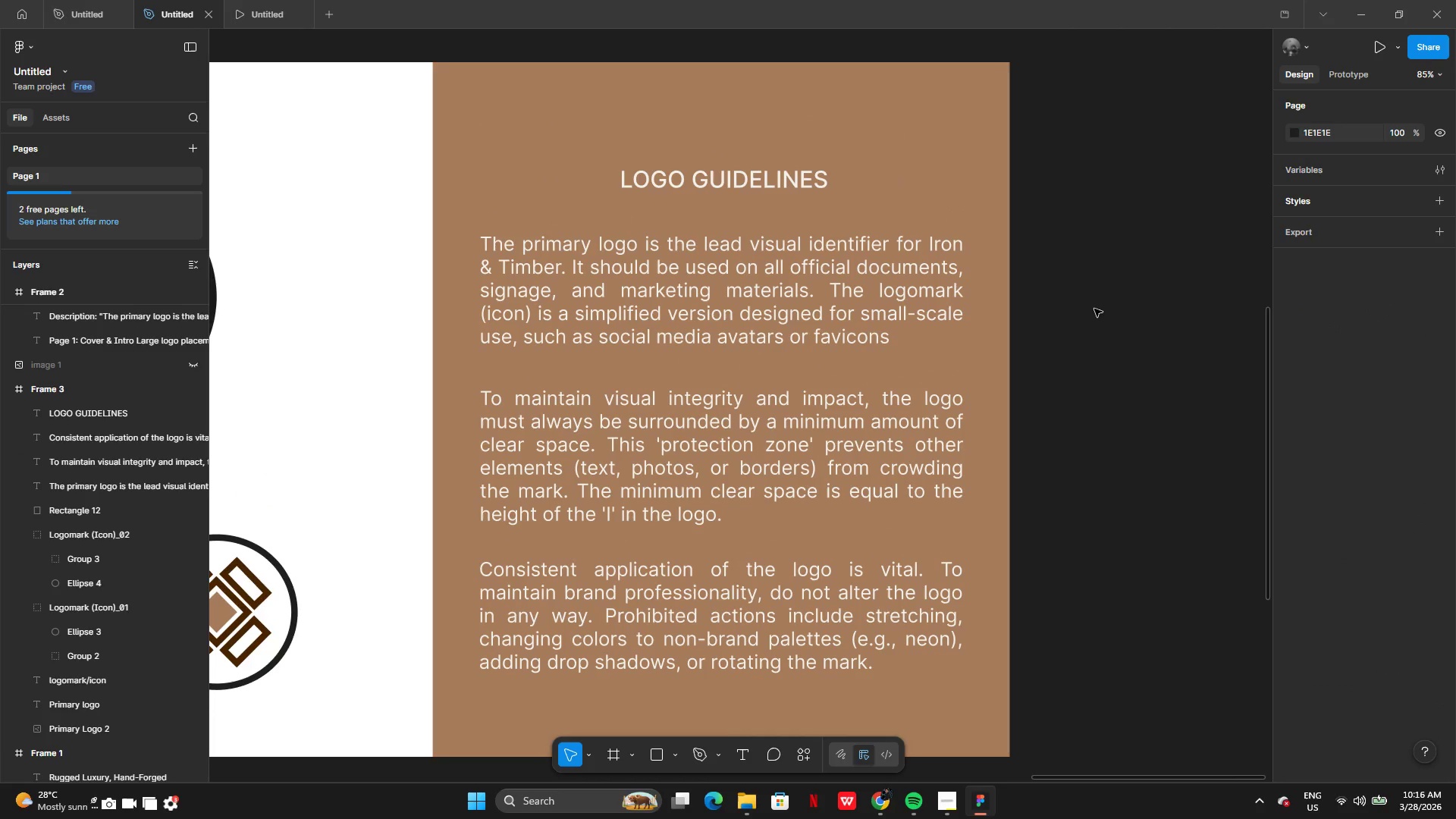 
left_click_drag(start_coordinate=[805, 524], to_coordinate=[806, 535])
 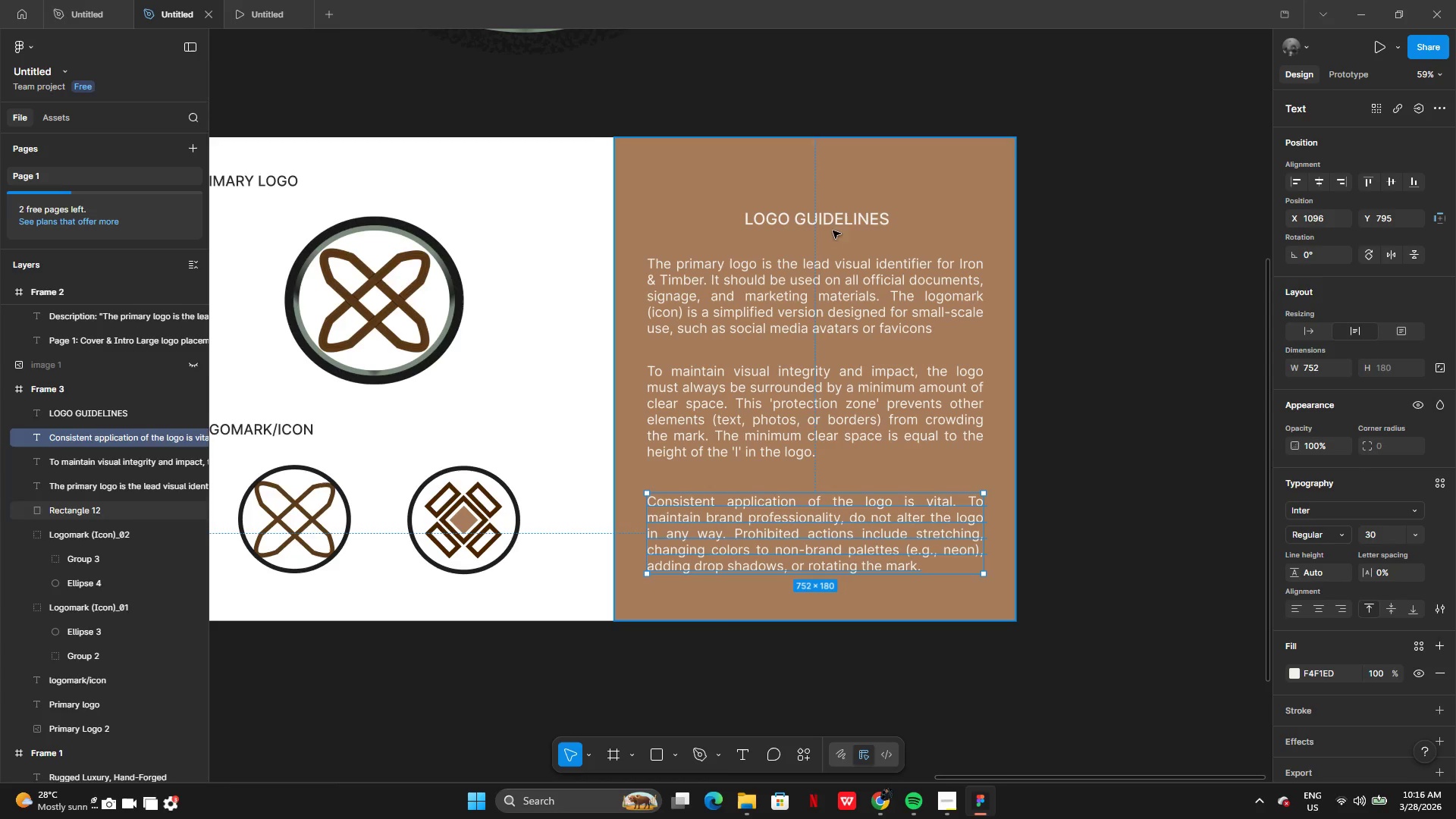 
left_click([834, 219])
 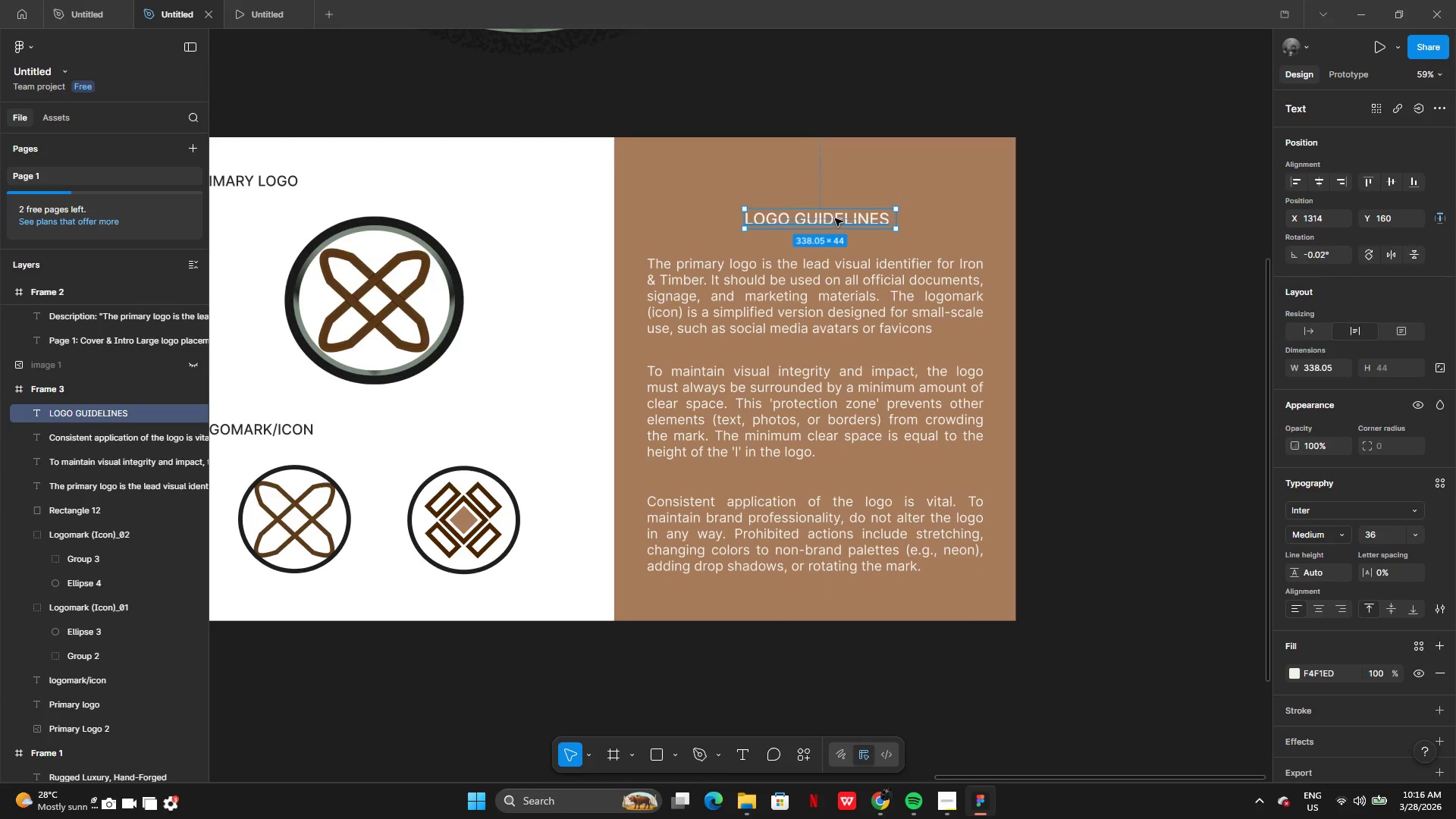 
left_click_drag(start_coordinate=[835, 218], to_coordinate=[836, 204])
 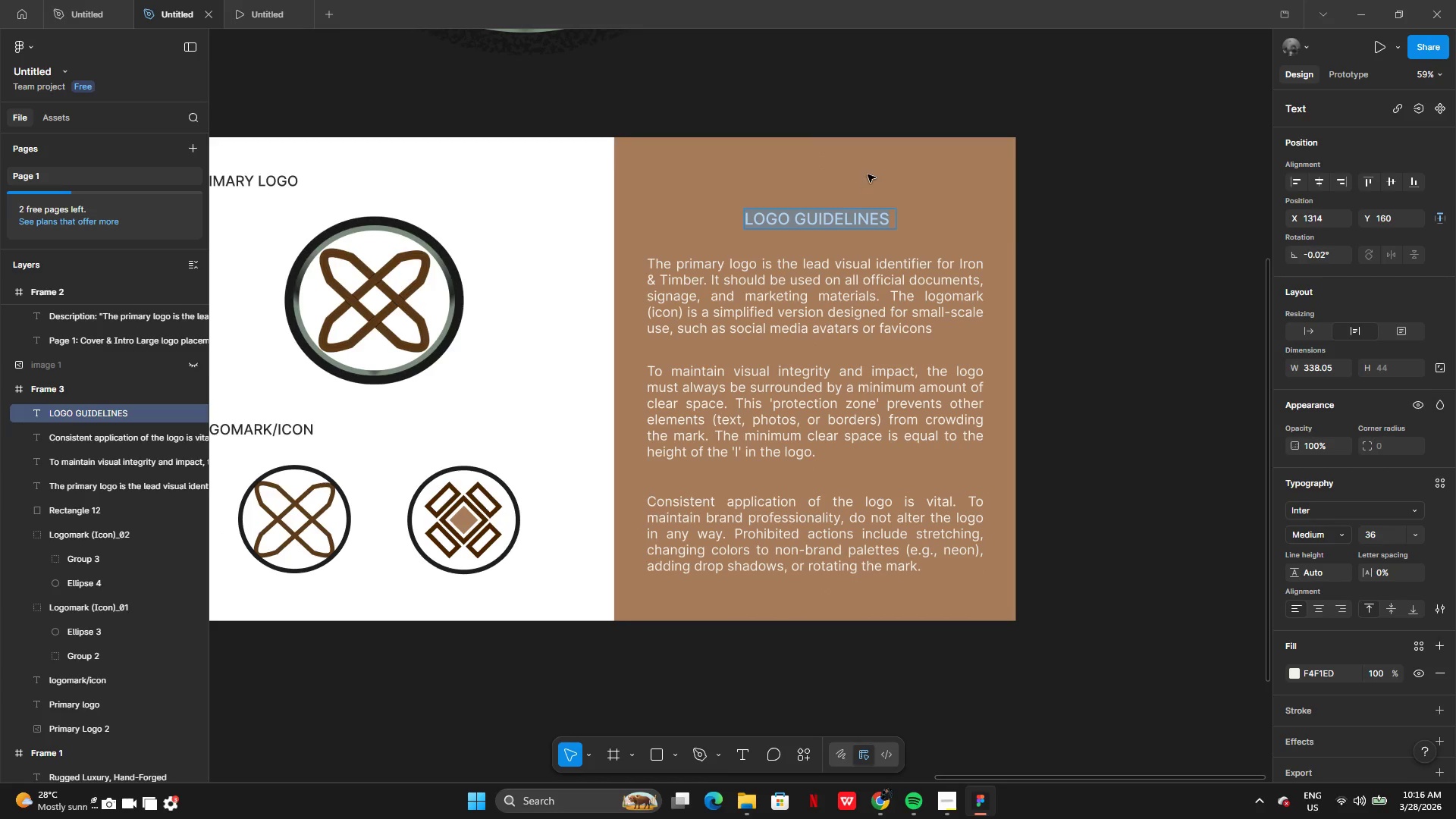 
left_click([868, 174])
 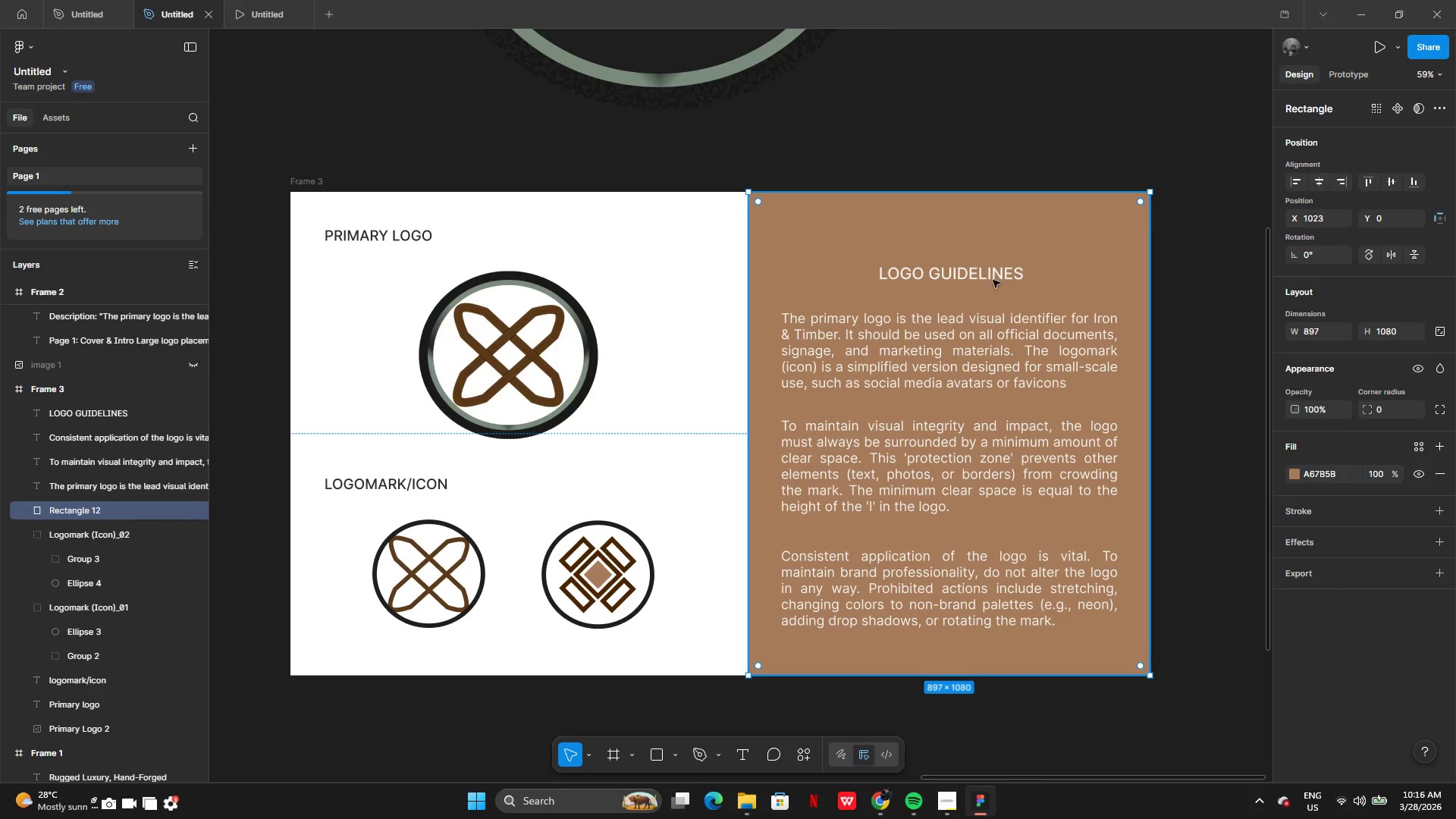 
left_click_drag(start_coordinate=[977, 272], to_coordinate=[978, 256])
 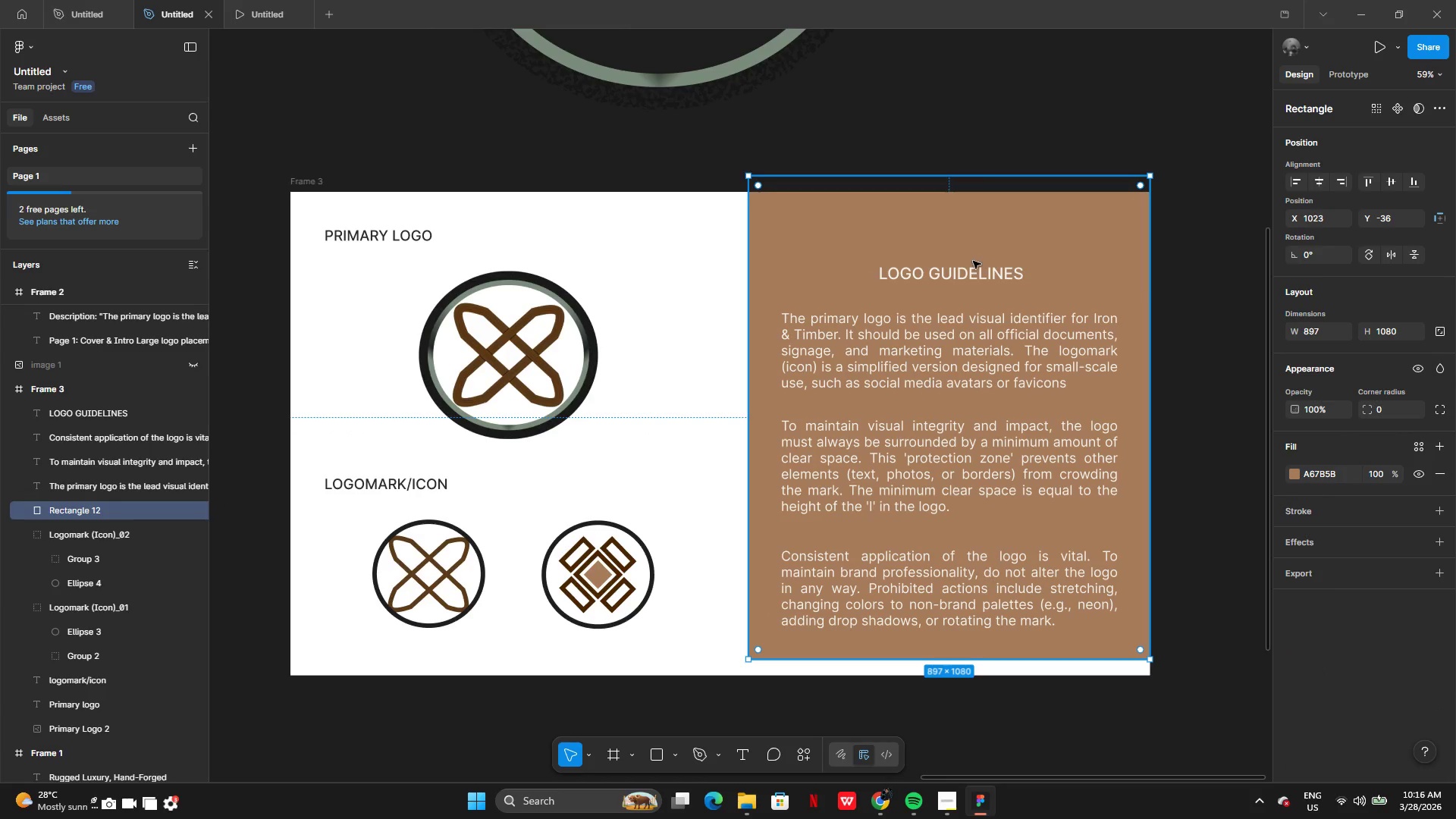 
key(Control+Z)
 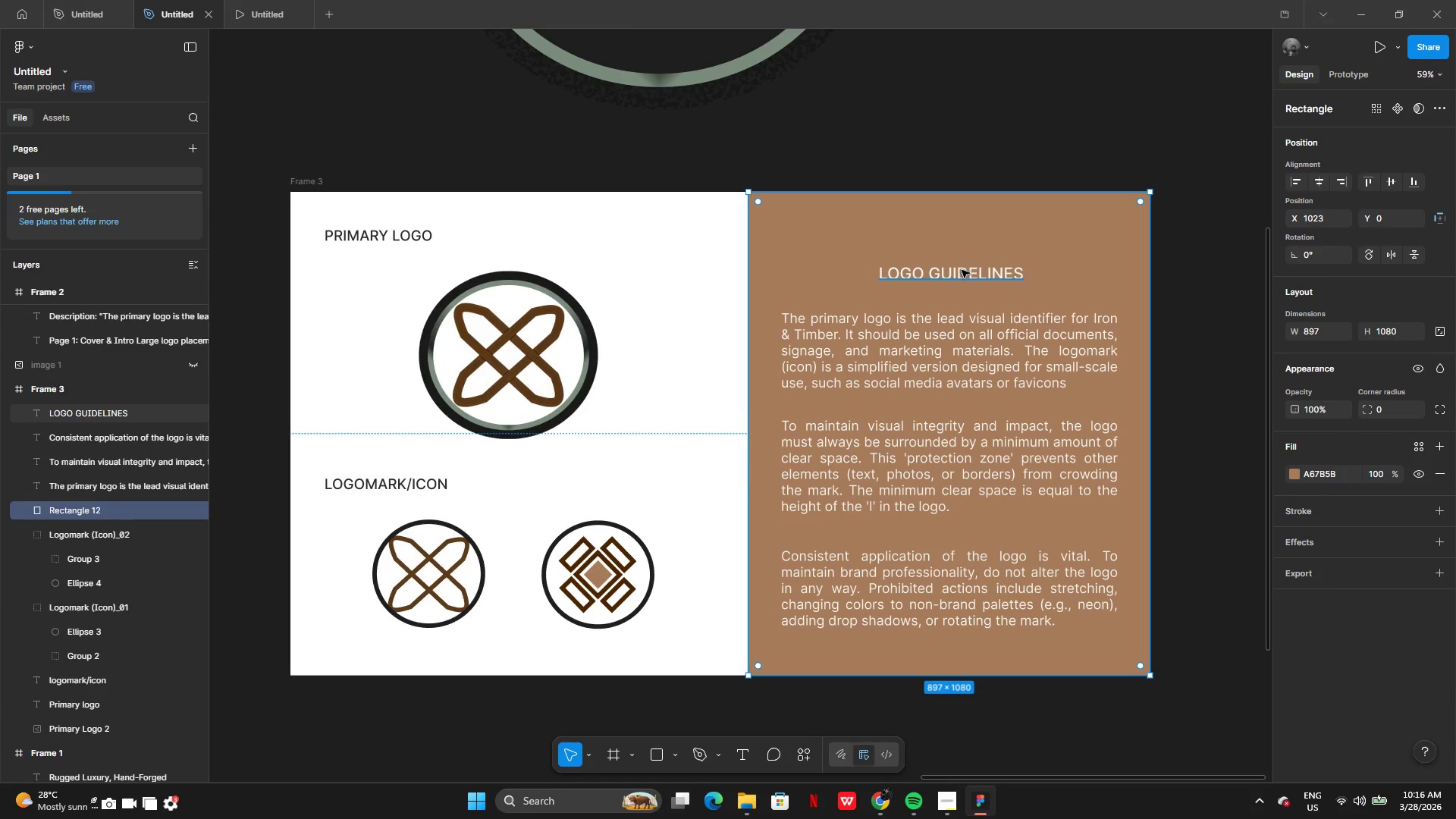 
left_click([962, 271])
 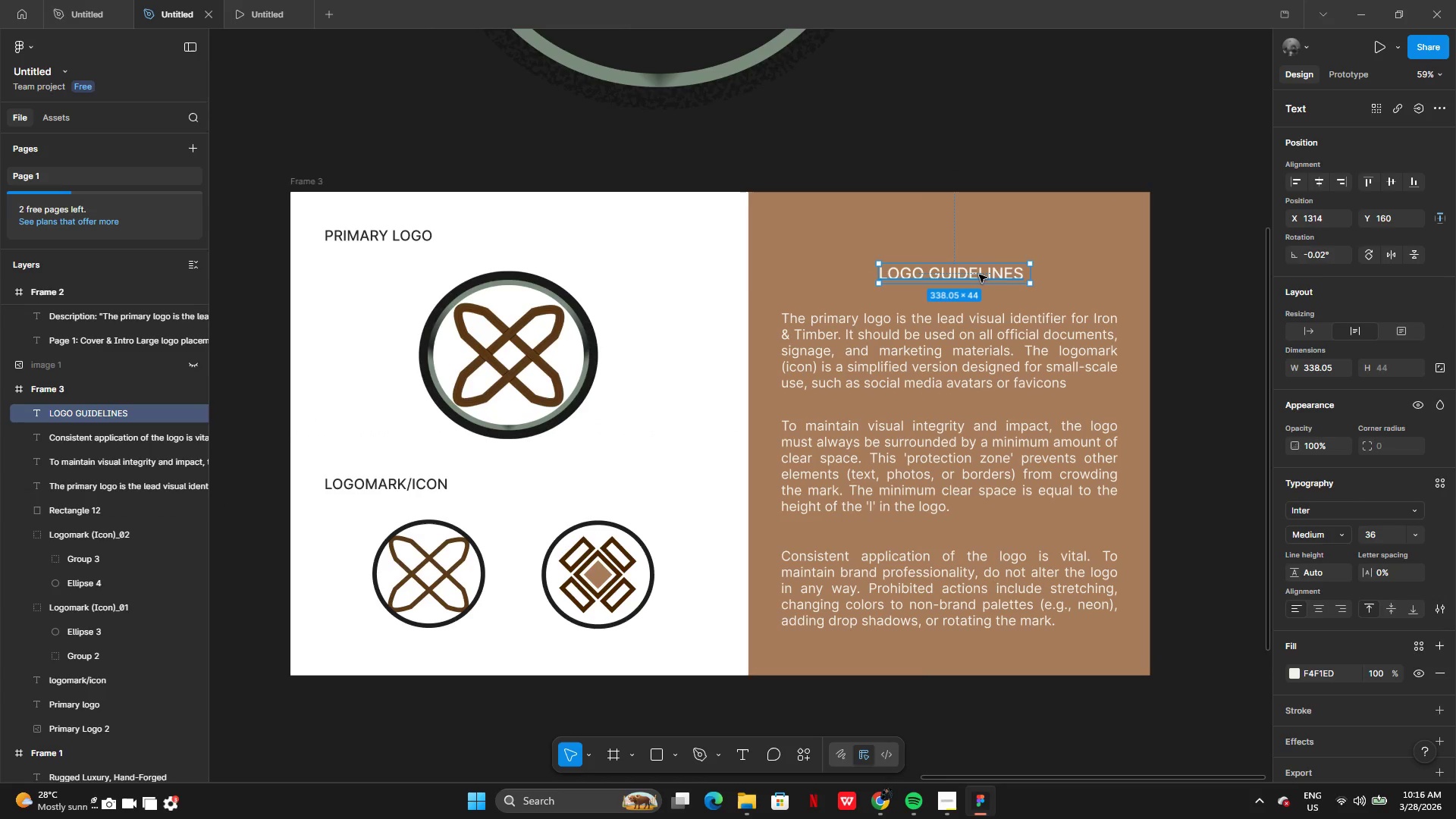 
left_click_drag(start_coordinate=[979, 275], to_coordinate=[978, 261])
 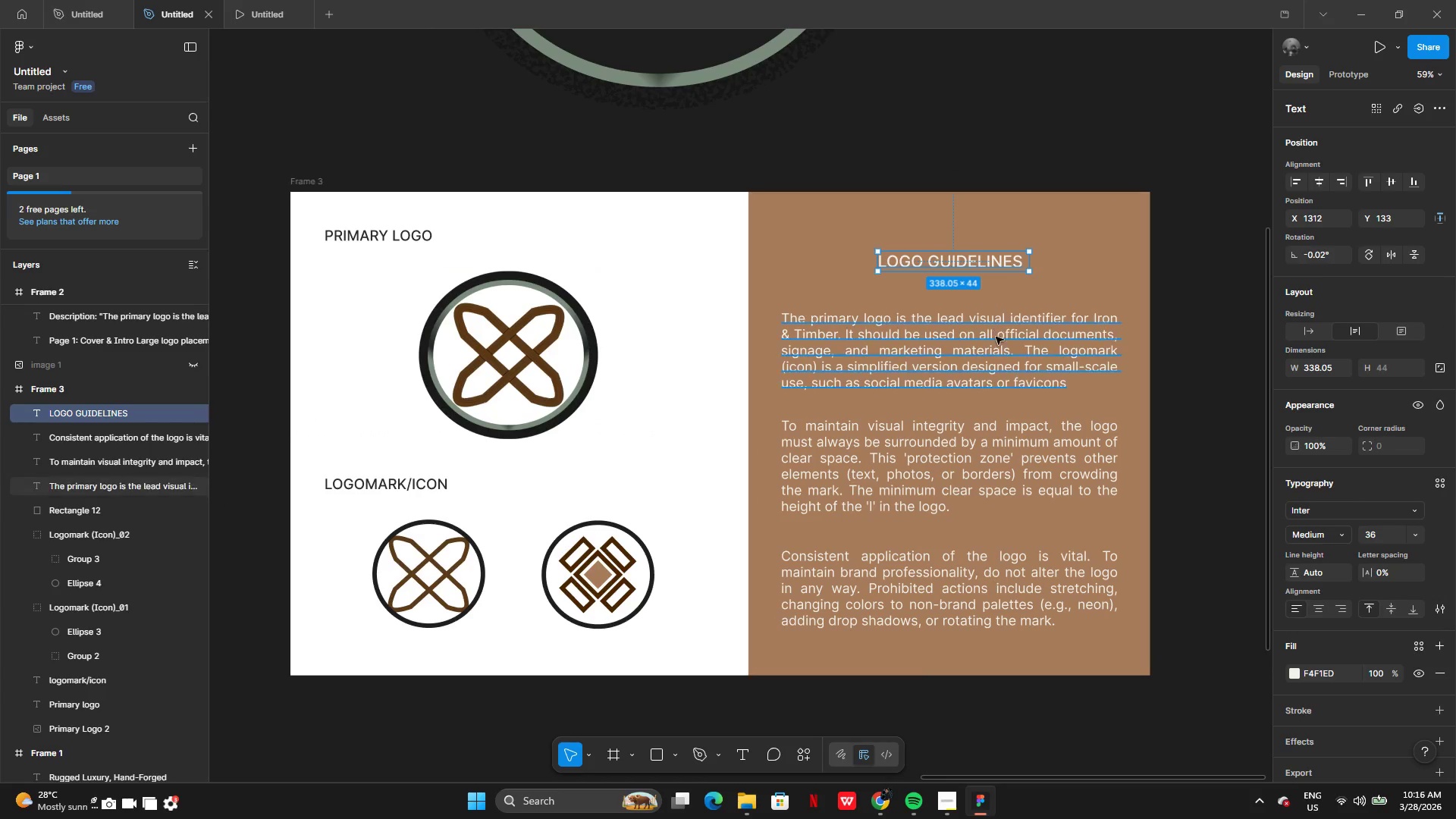 
left_click([996, 338])
 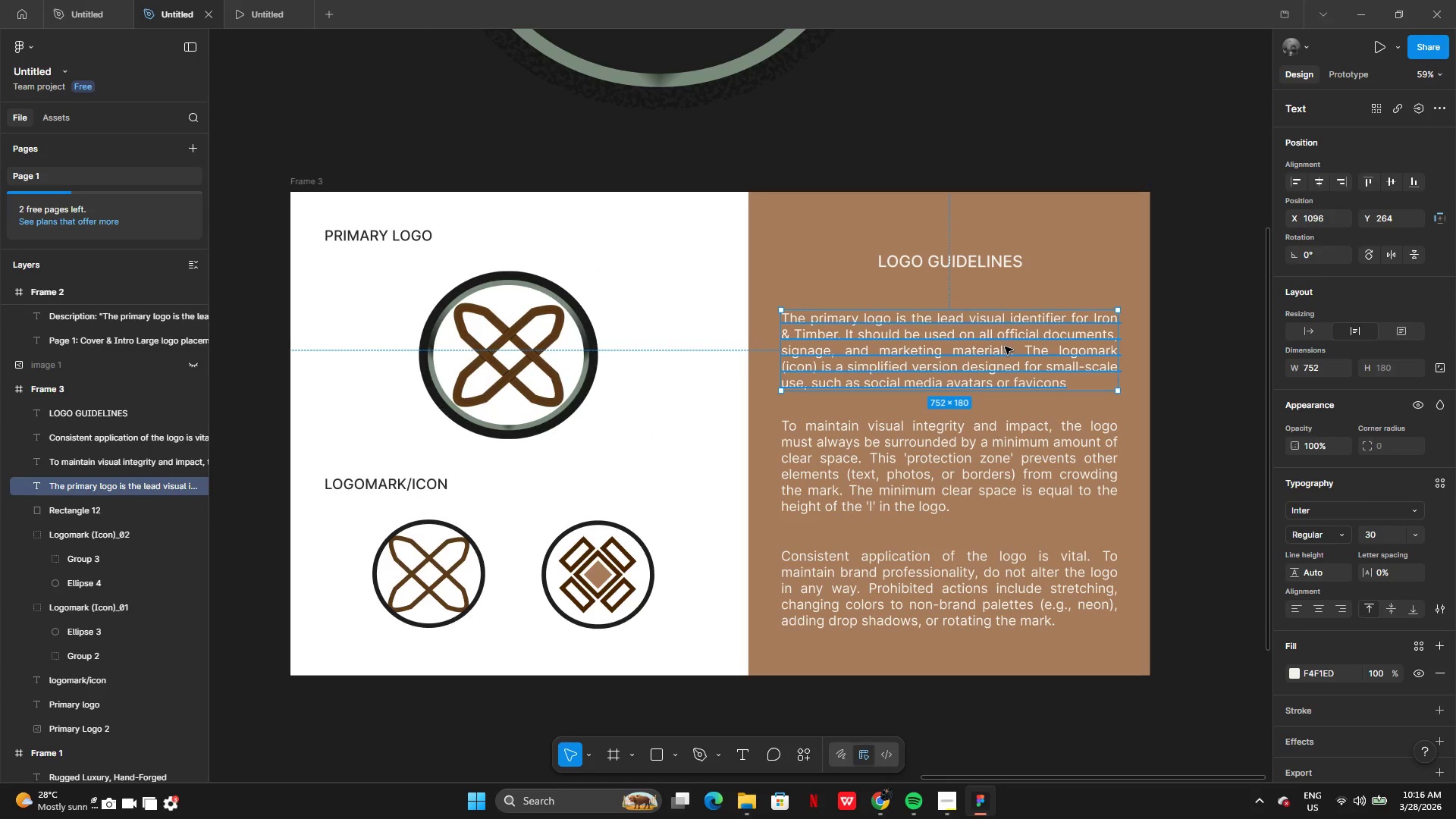 
left_click_drag(start_coordinate=[1005, 347], to_coordinate=[1005, 334])
 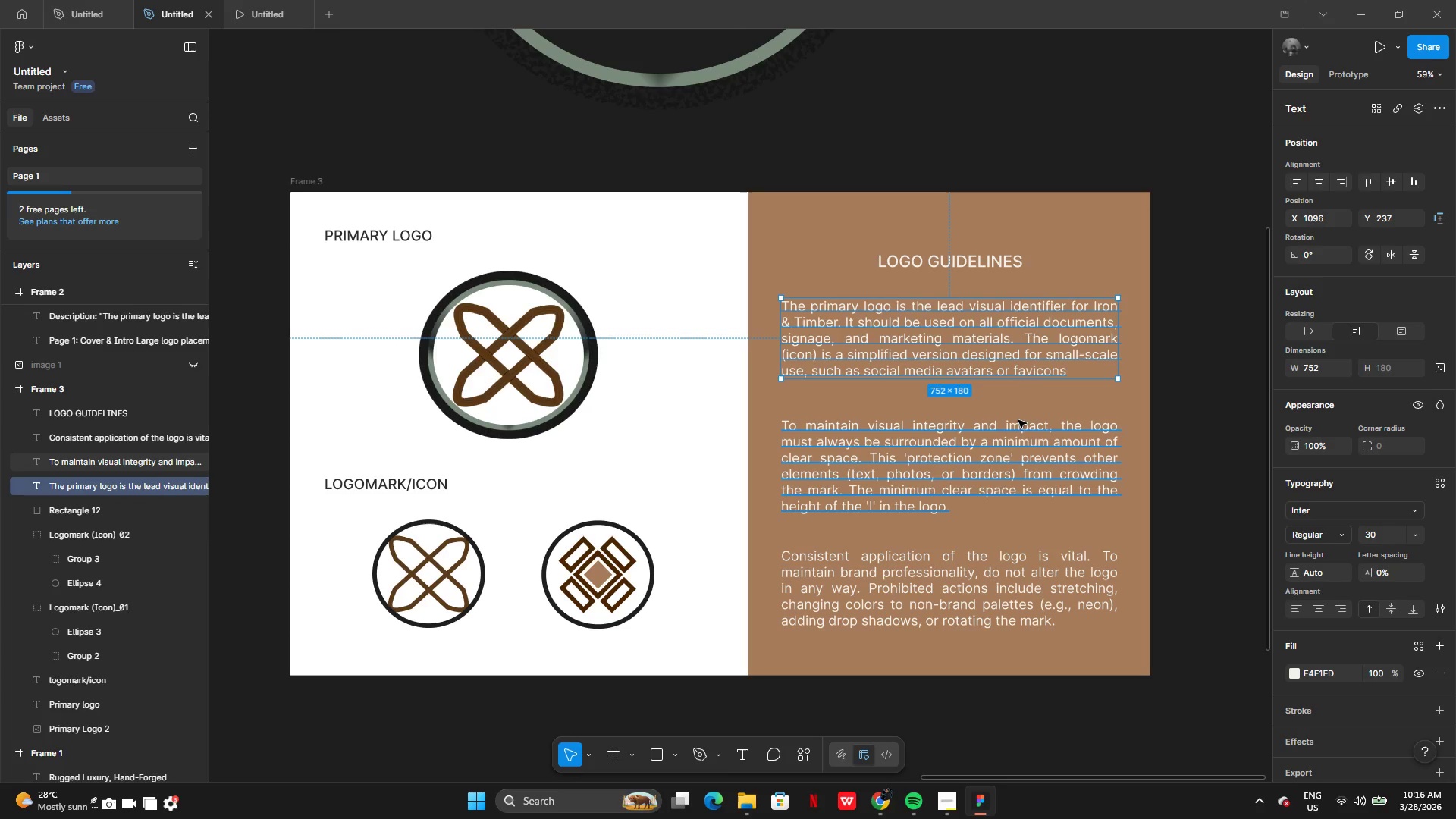 
left_click([1018, 422])
 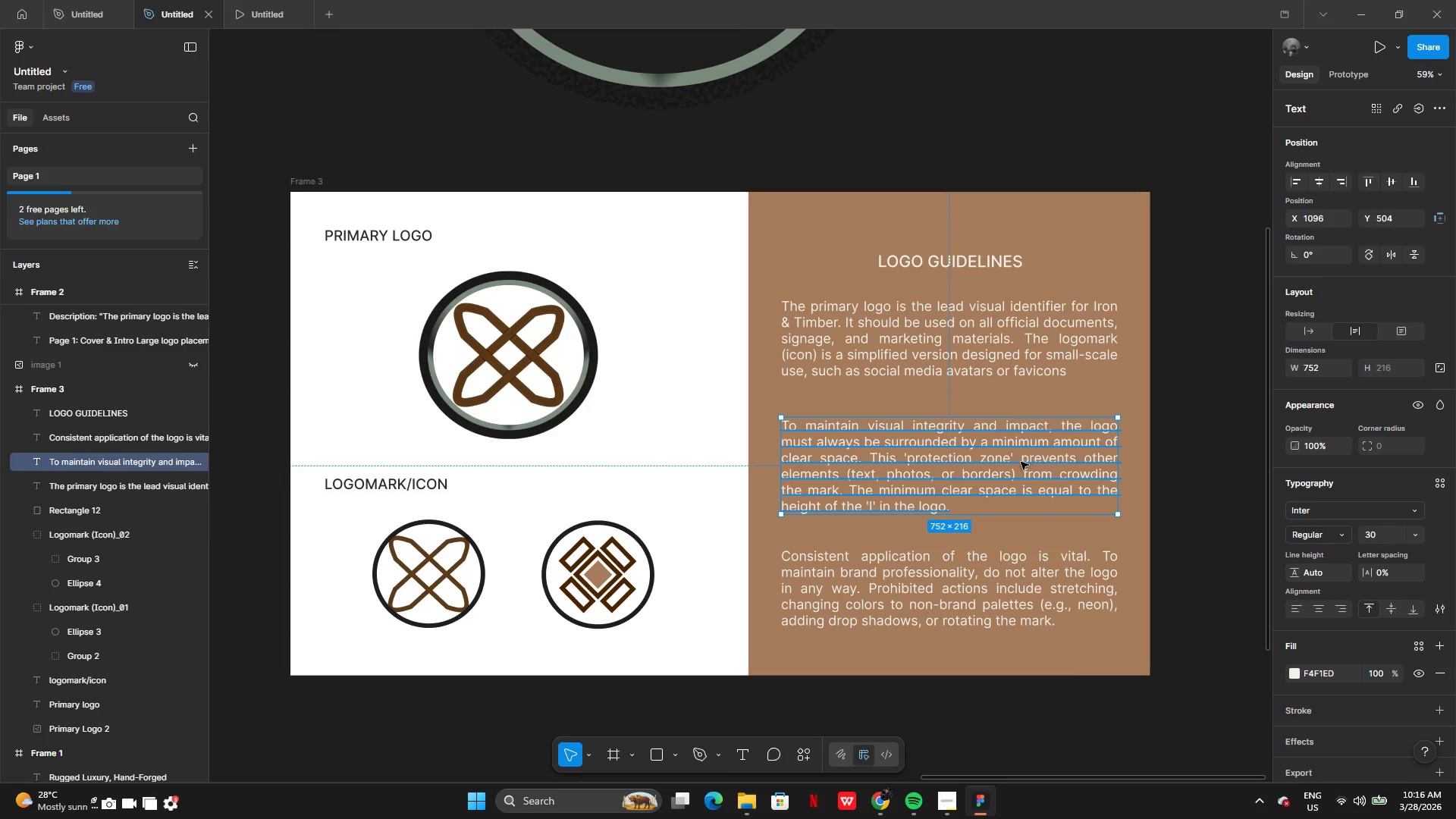 
left_click_drag(start_coordinate=[1021, 462], to_coordinate=[1021, 450])
 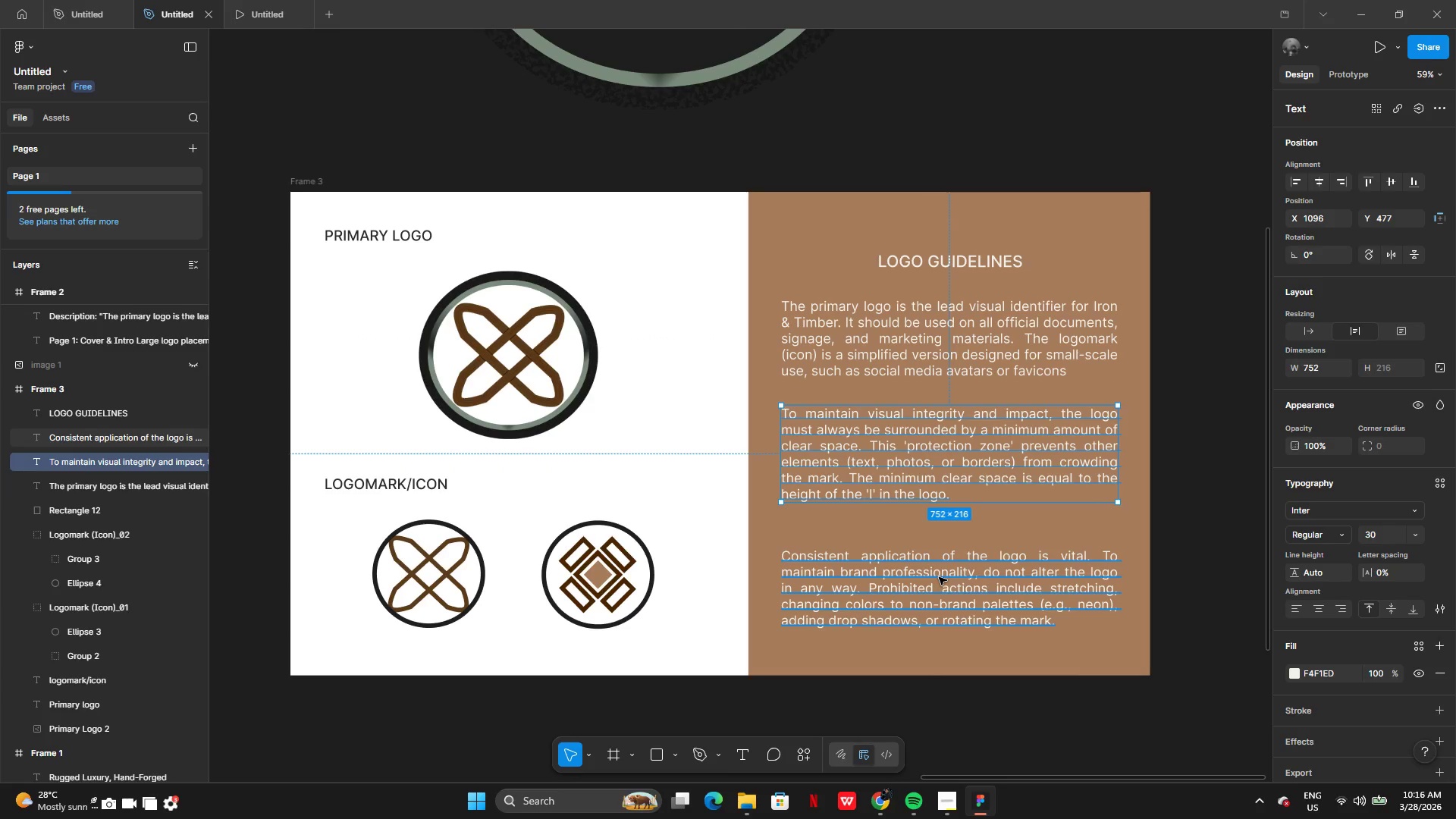 
left_click_drag(start_coordinate=[940, 579], to_coordinate=[940, 588])
 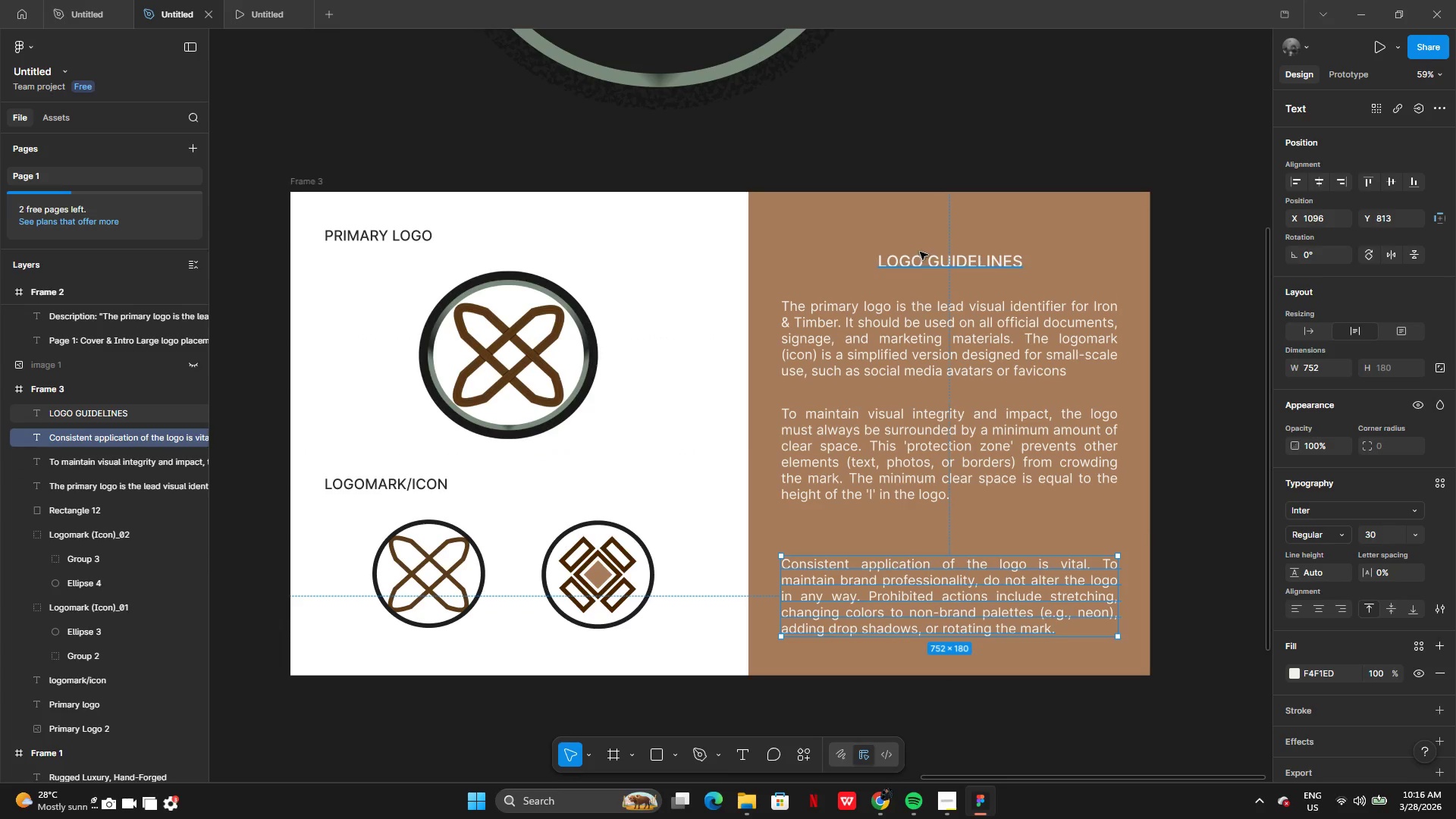 
left_click([921, 255])
 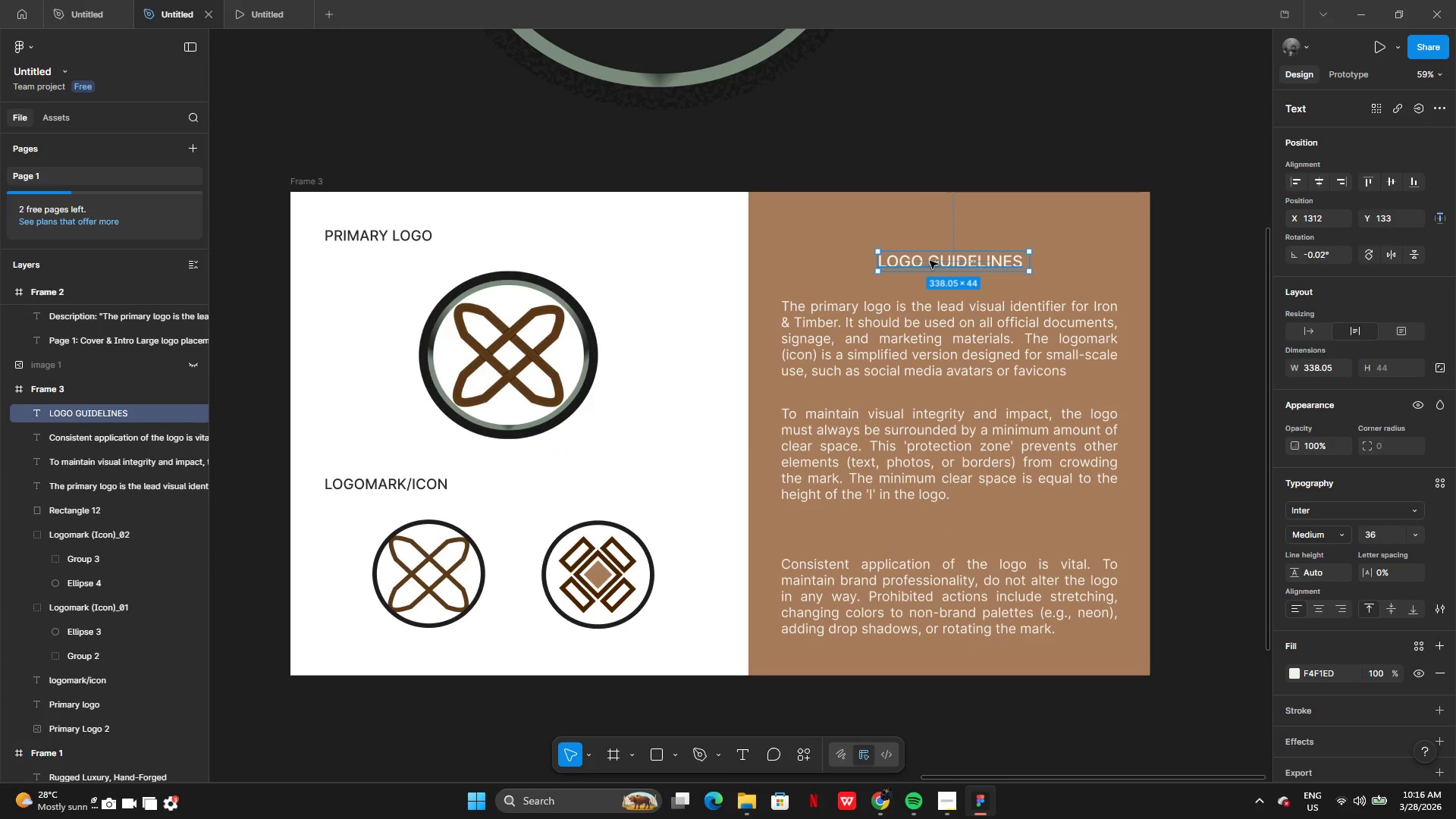 
hold_key(key=AltLeft, duration=0.34)
left_click_drag(start_coordinate=[930, 261], to_coordinate=[896, 359])
 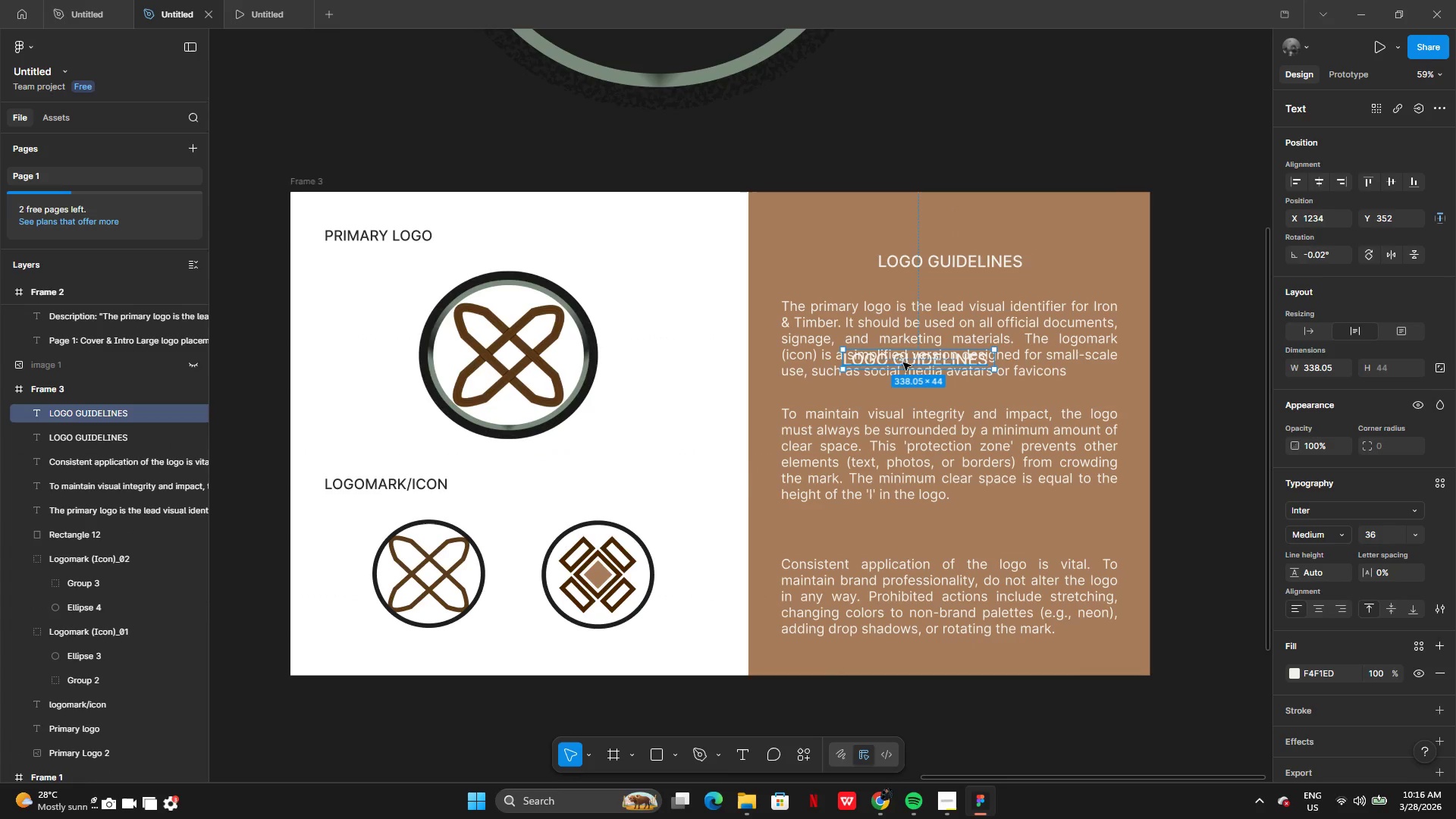 
left_click_drag(start_coordinate=[903, 359], to_coordinate=[842, 538])
 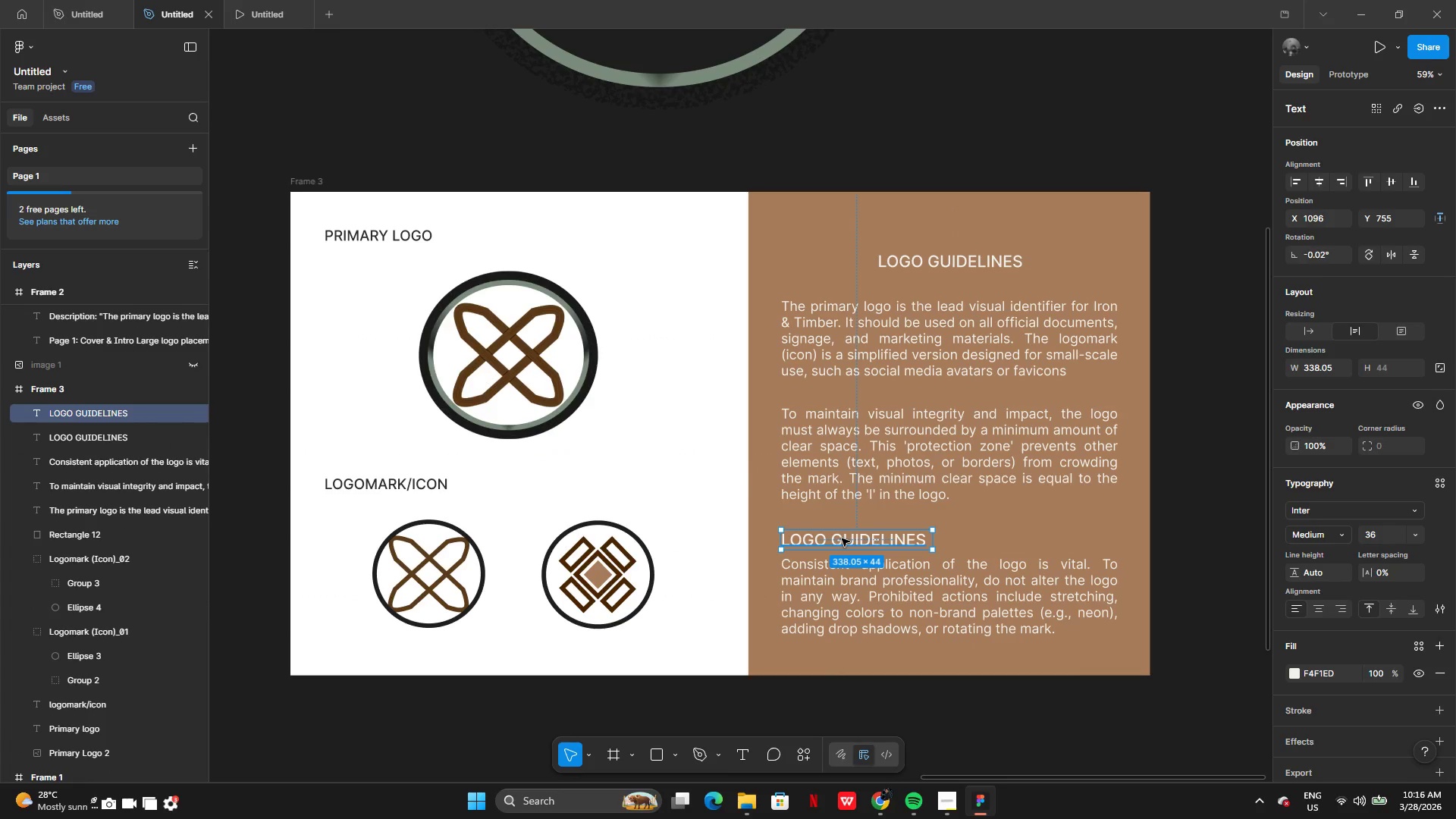 
double_click([842, 538])
 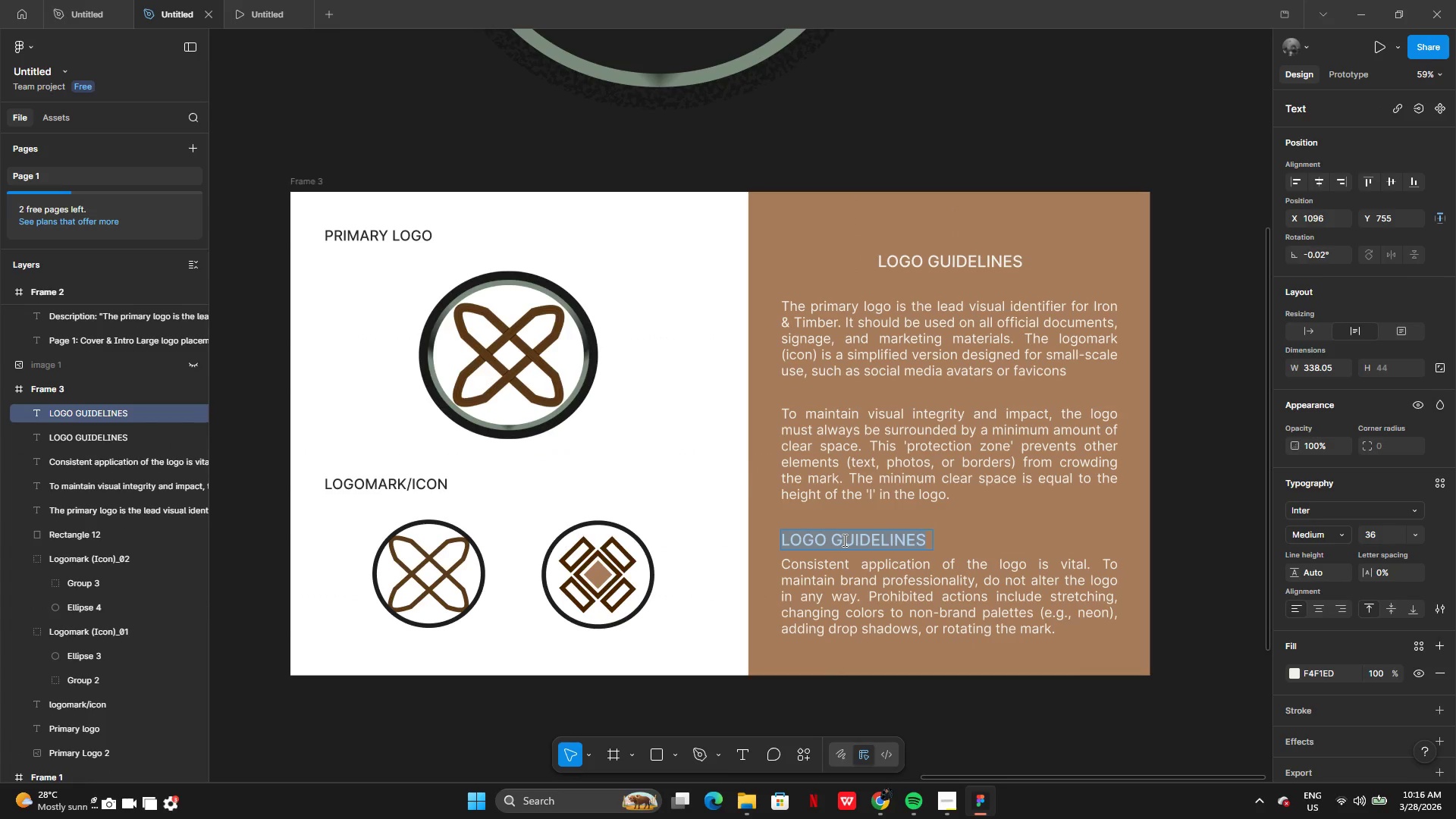 
type(incorr)
key(Backspace)
type(rect usage)
 